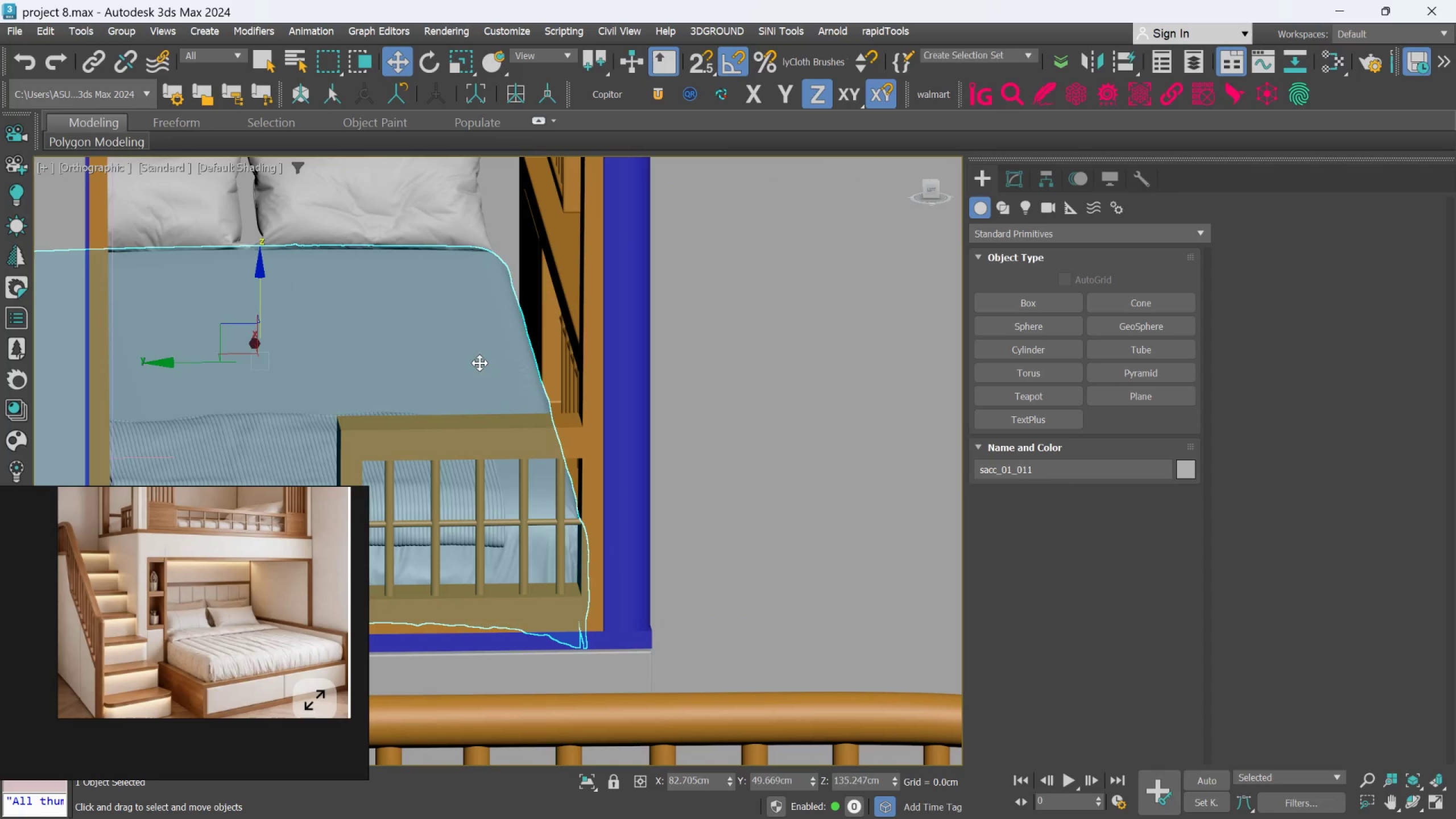 
hold_key(key=AltLeft, duration=1.99)
 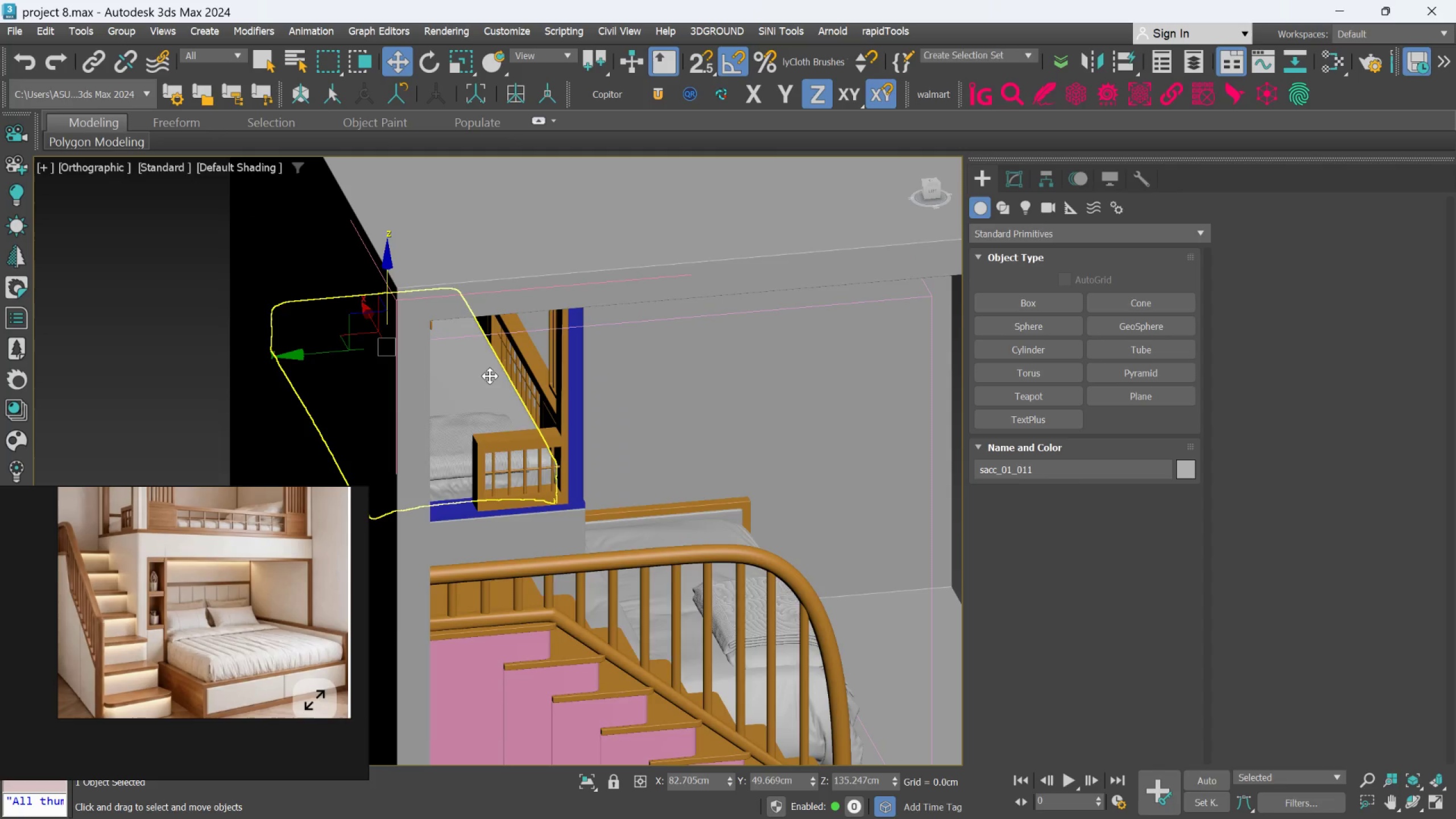 
hold_key(key=AltLeft, duration=0.68)
 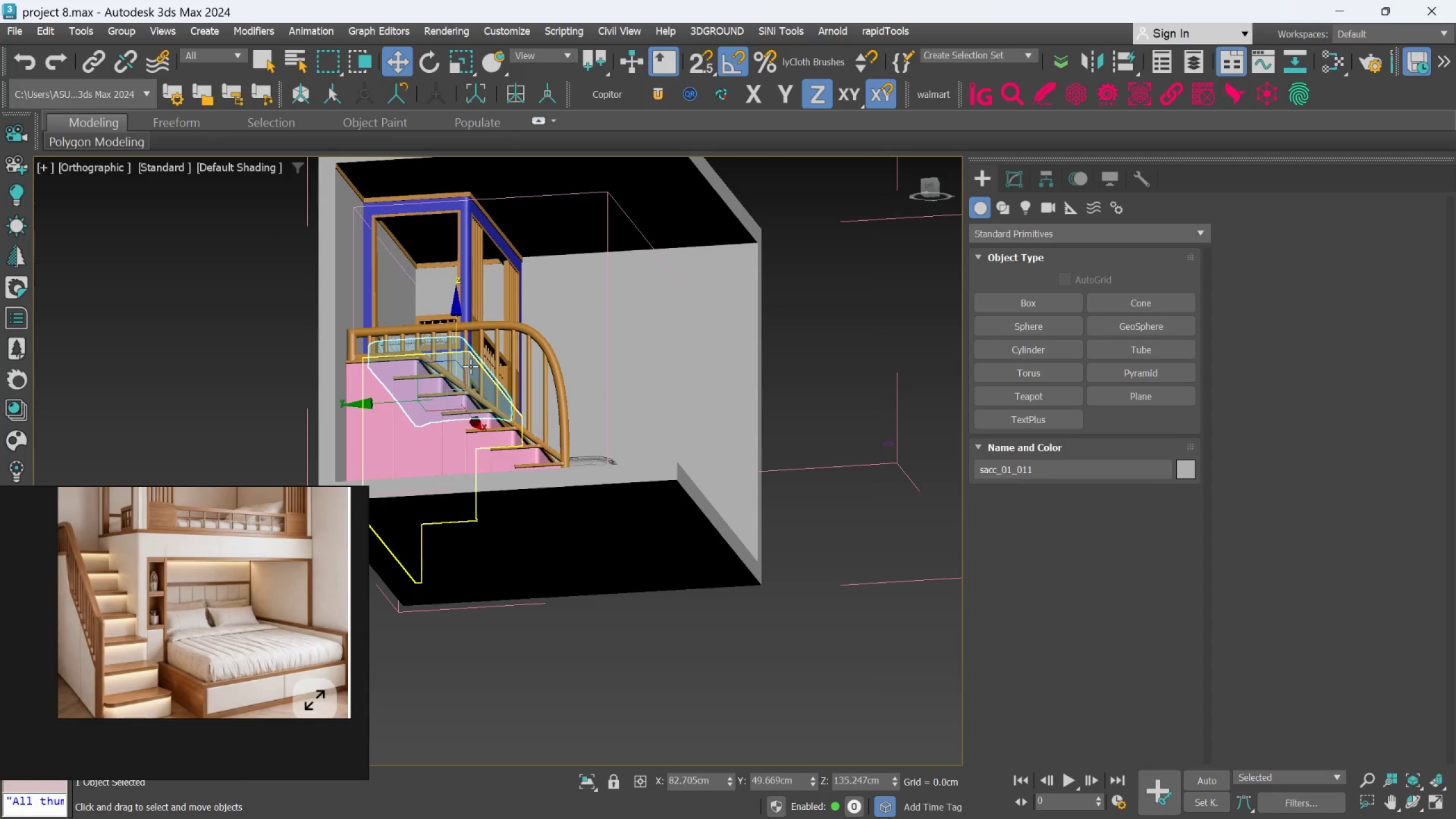 
scroll: coordinate [490, 376], scroll_direction: down, amount: 3.0
 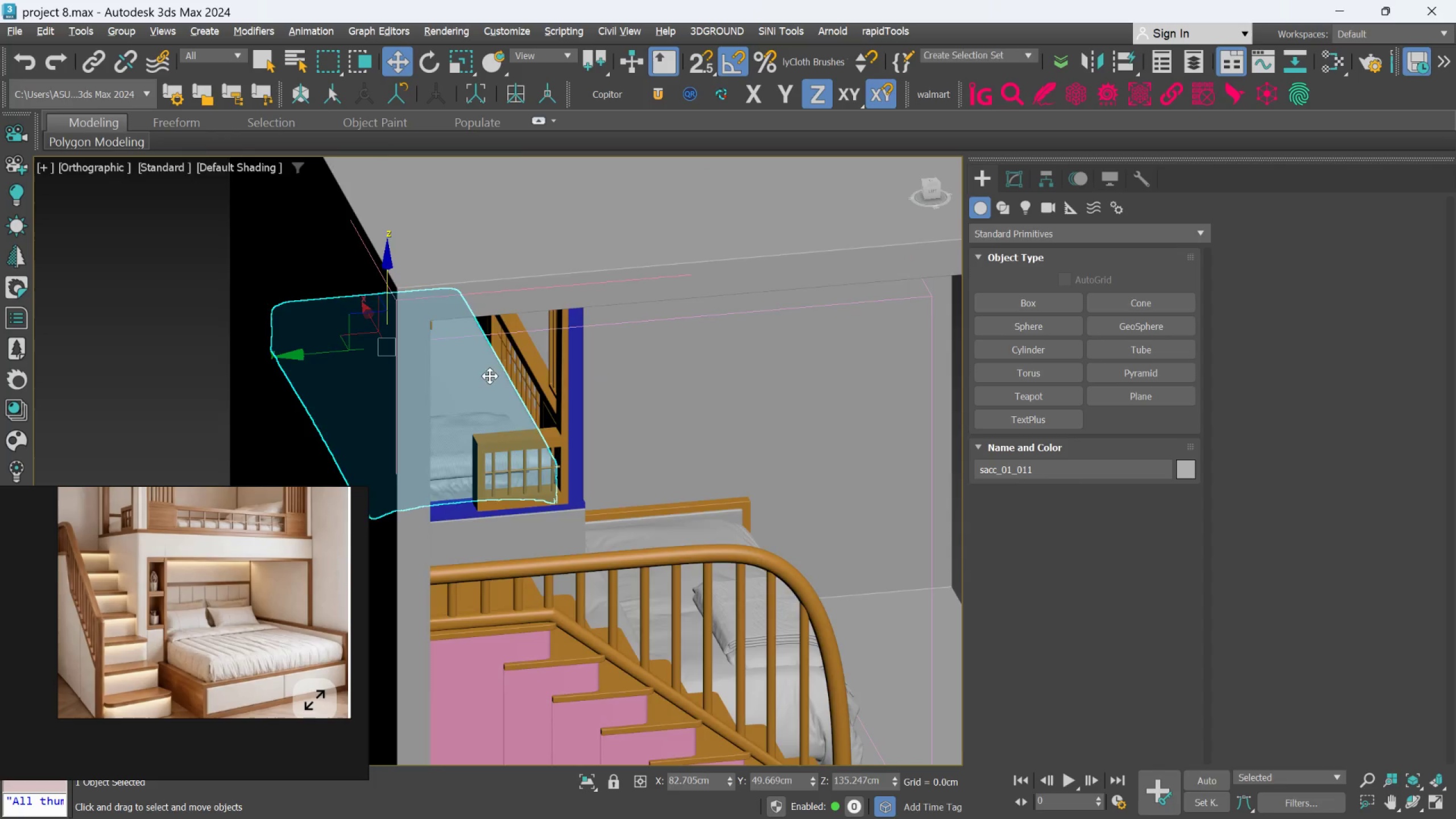 
hold_key(key=AltLeft, duration=0.69)
 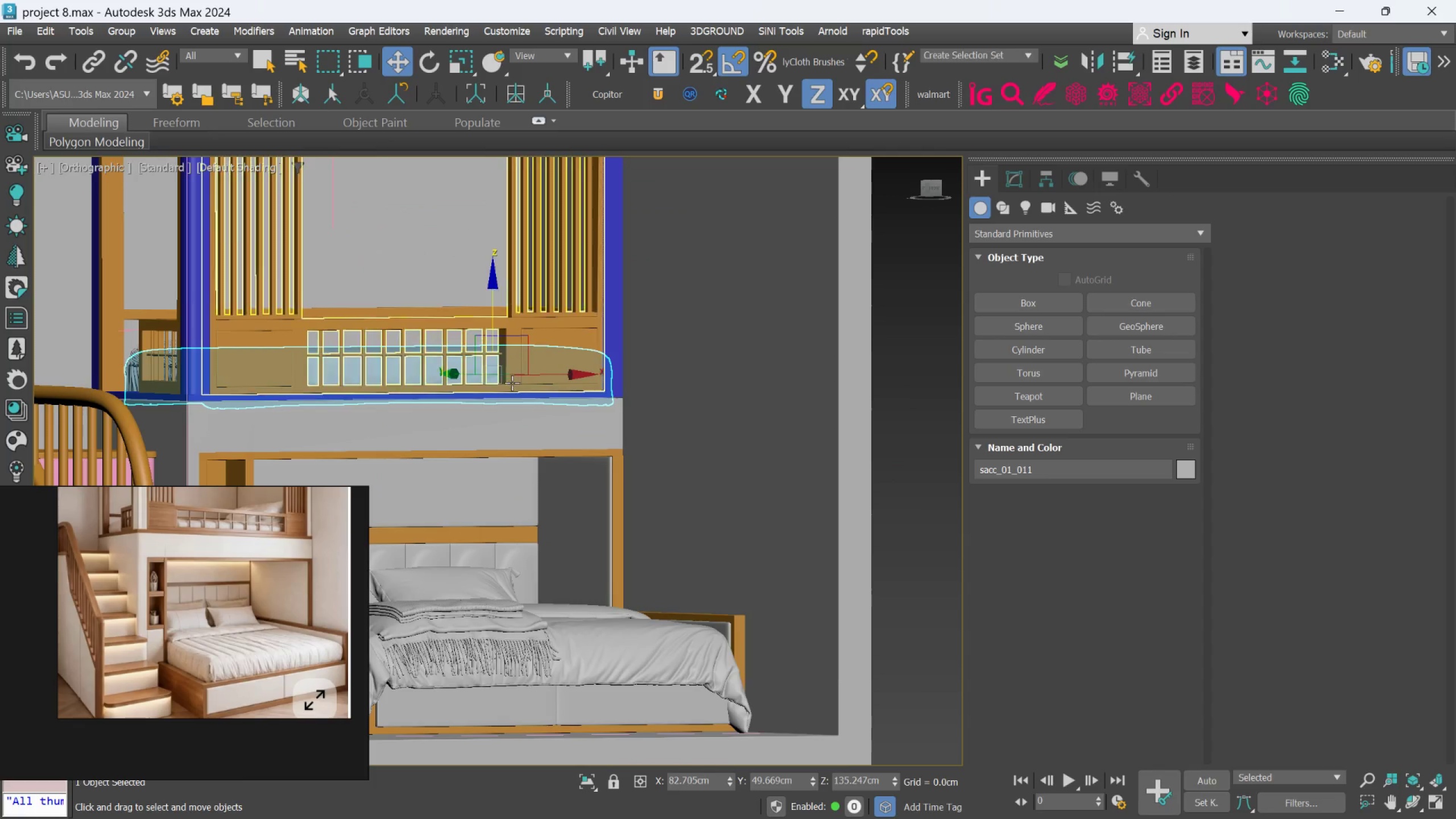 
scroll: coordinate [466, 362], scroll_direction: down, amount: 2.0
 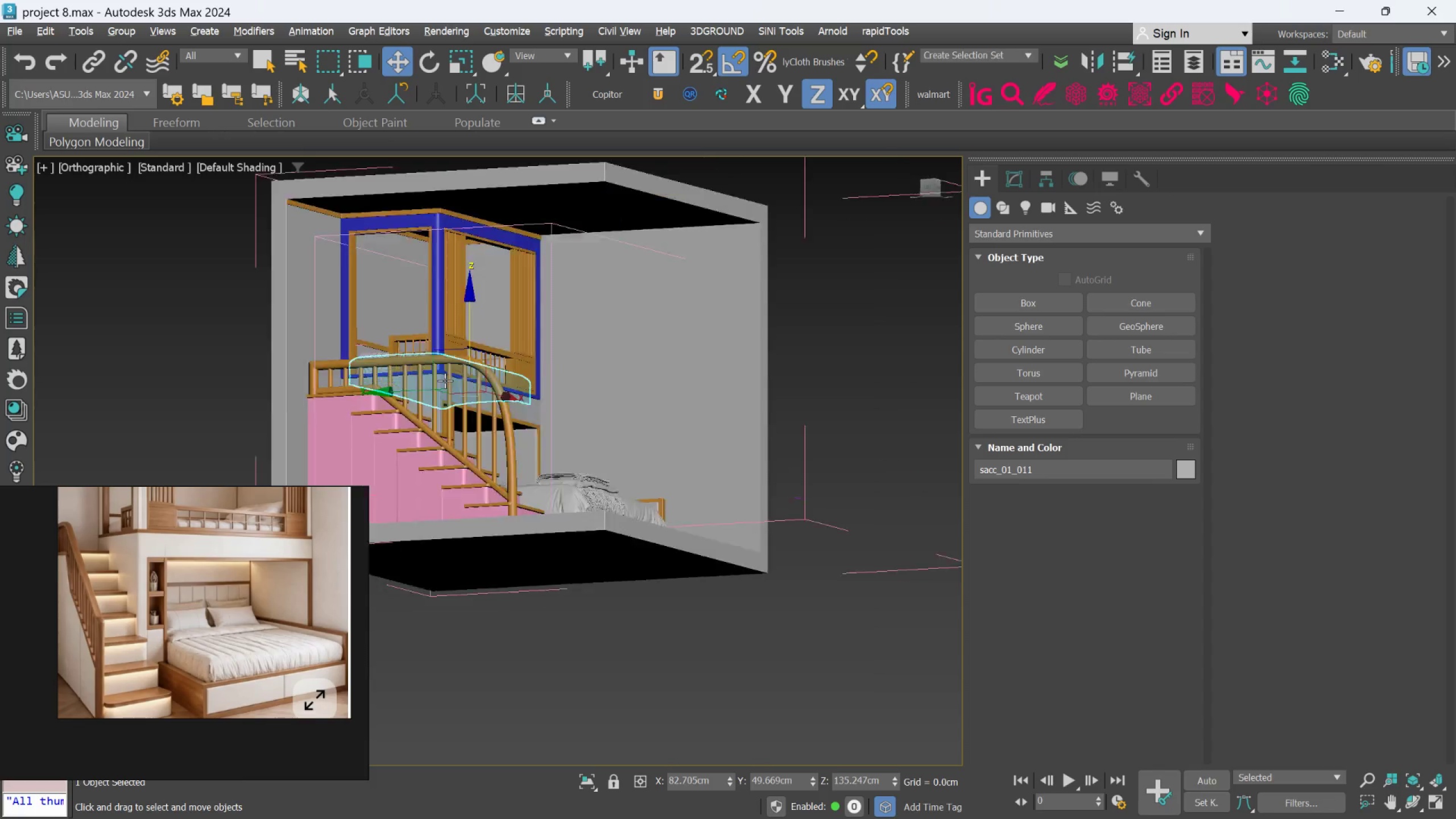 
hold_key(key=AltLeft, duration=0.56)
 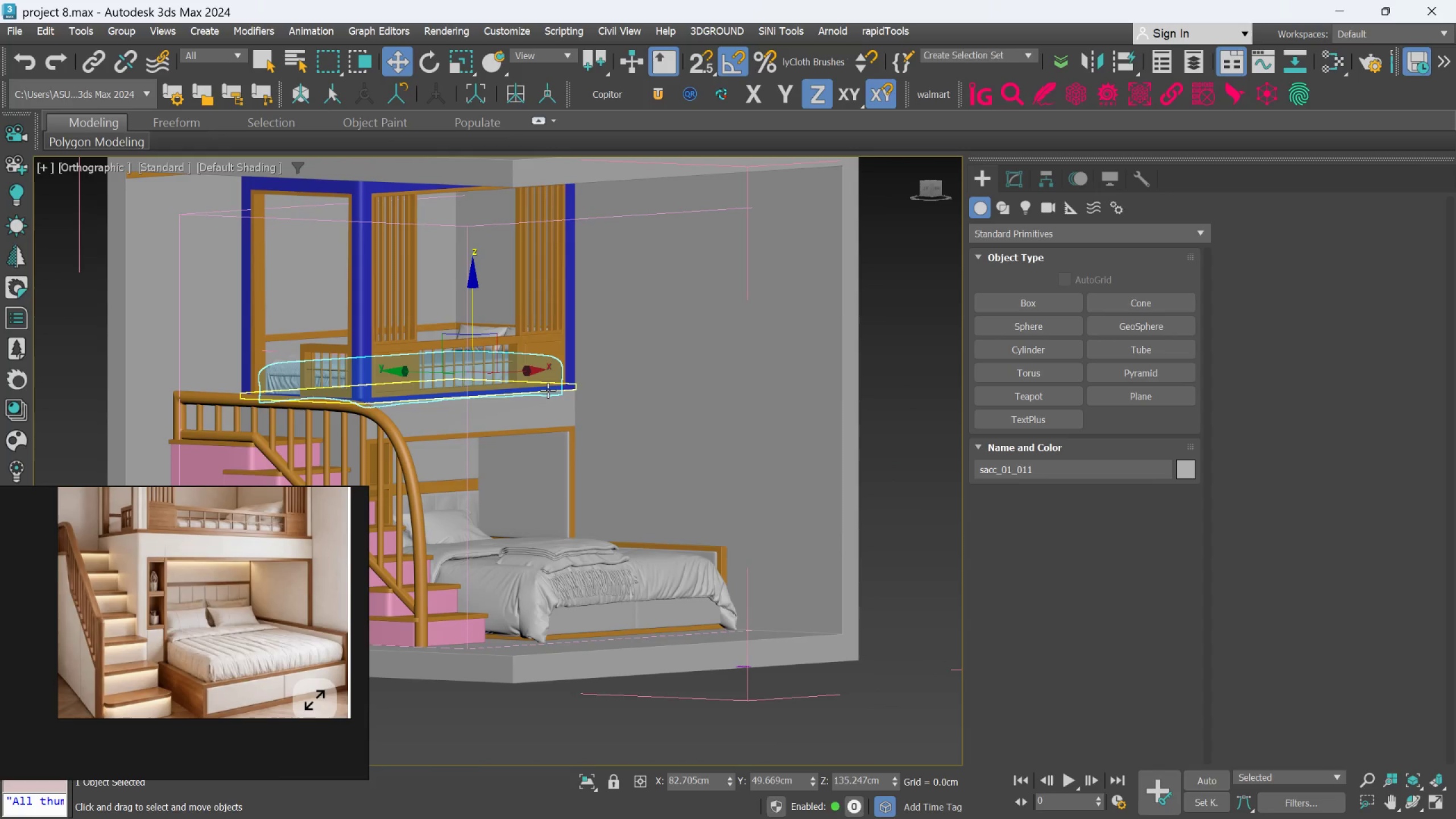 
scroll: coordinate [512, 383], scroll_direction: up, amount: 1.0
 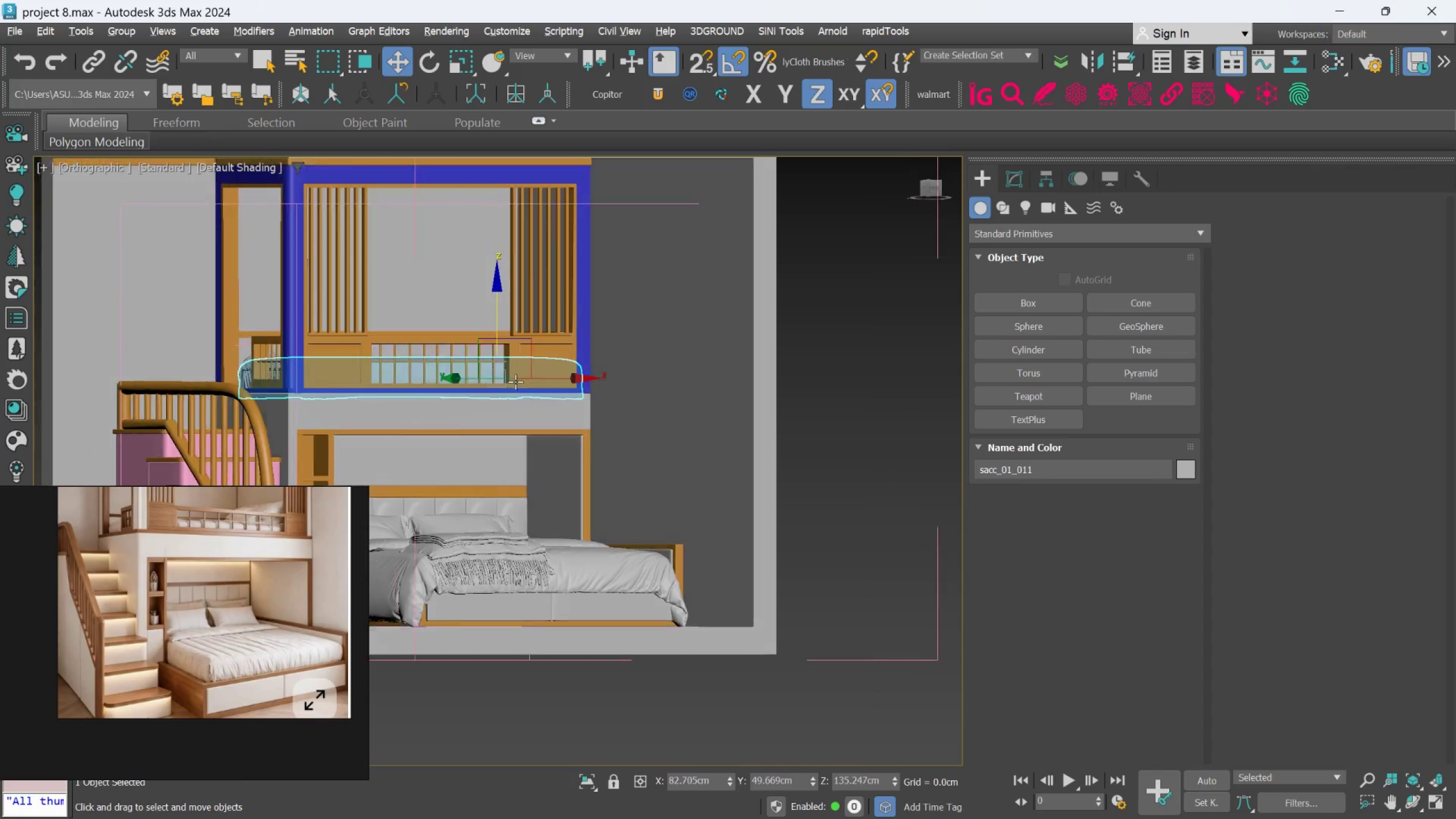 
key(Control+S)
 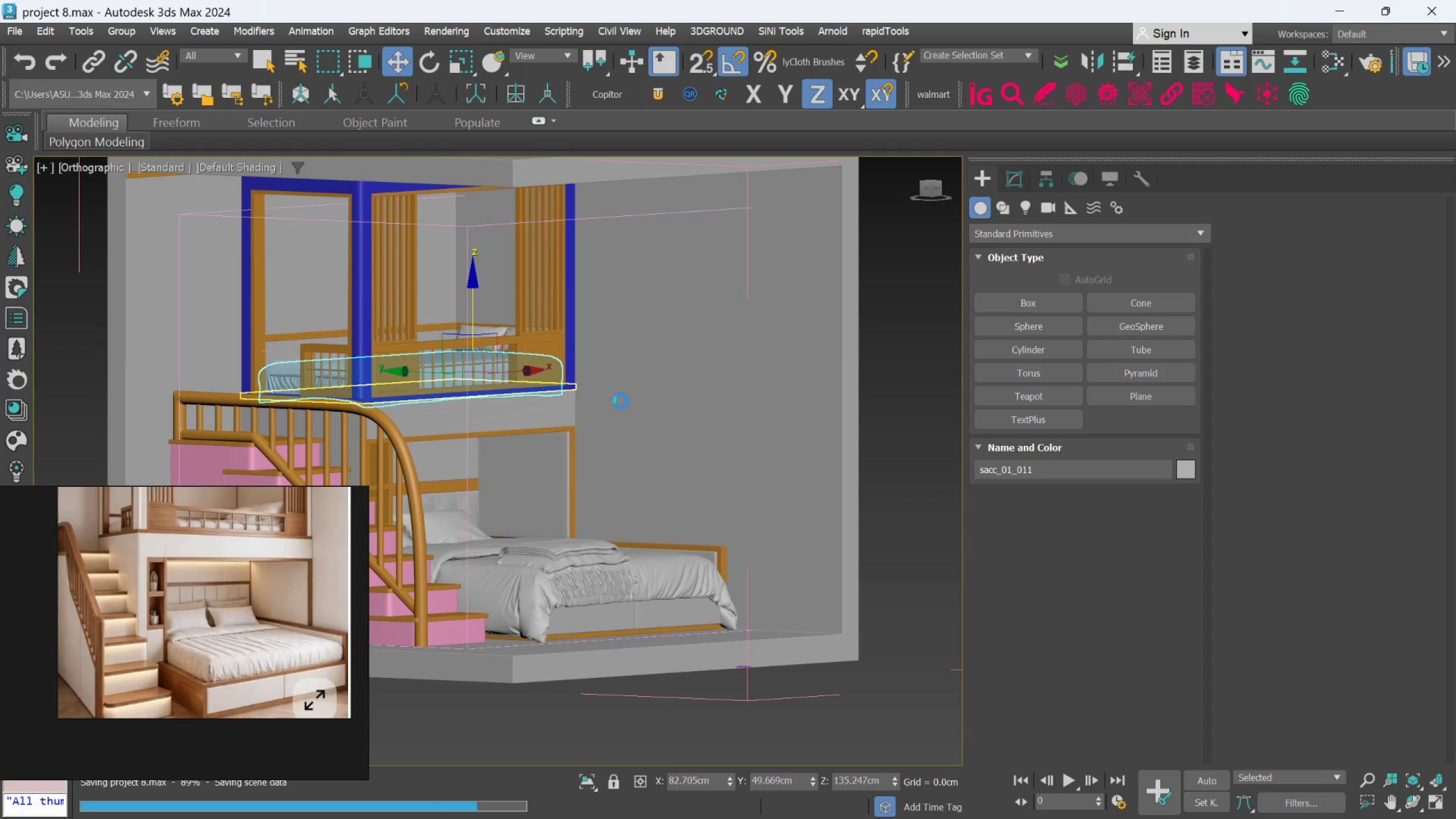 
scroll: coordinate [621, 401], scroll_direction: down, amount: 2.0
 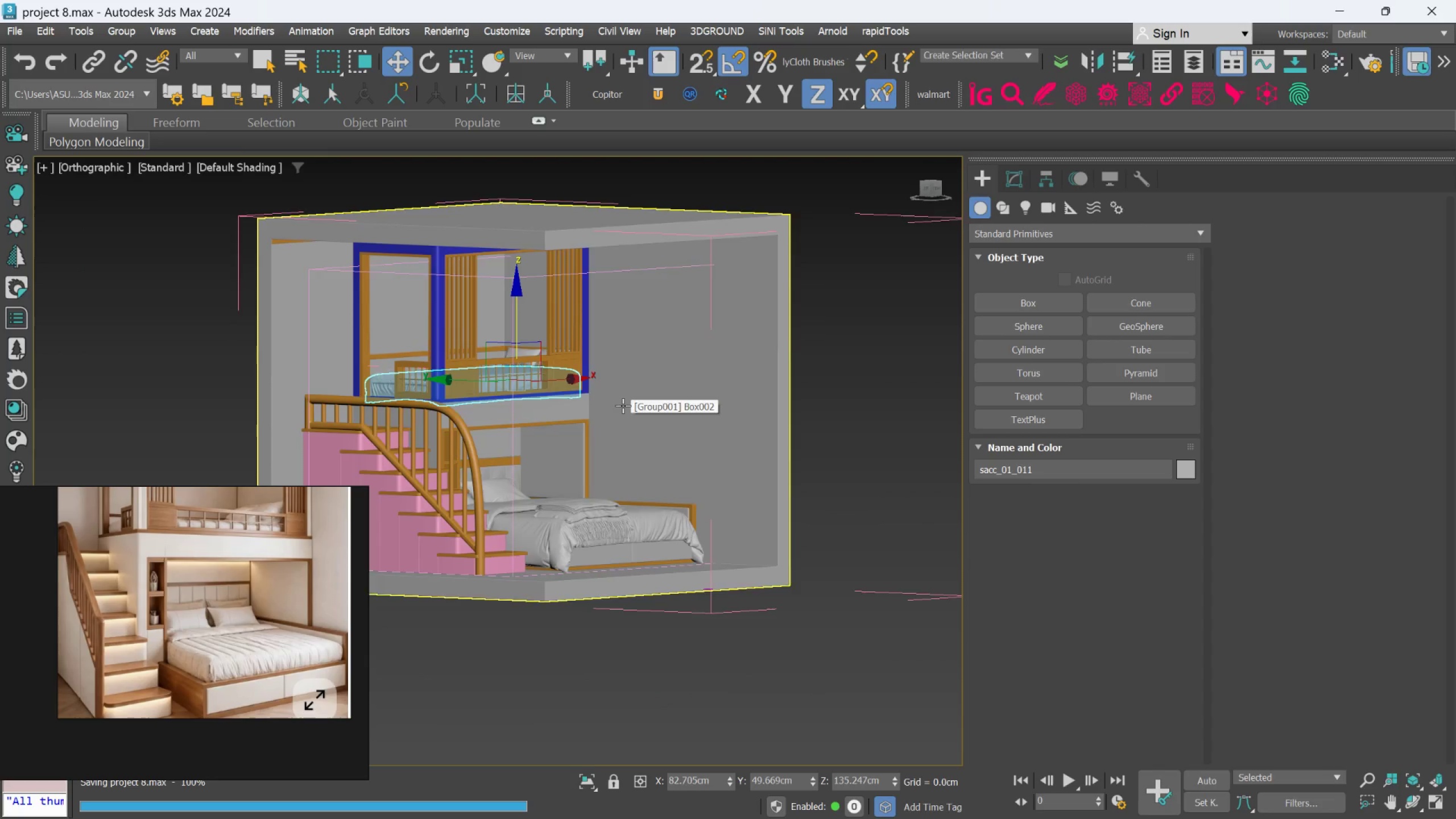 
hold_key(key=AltLeft, duration=1.83)
 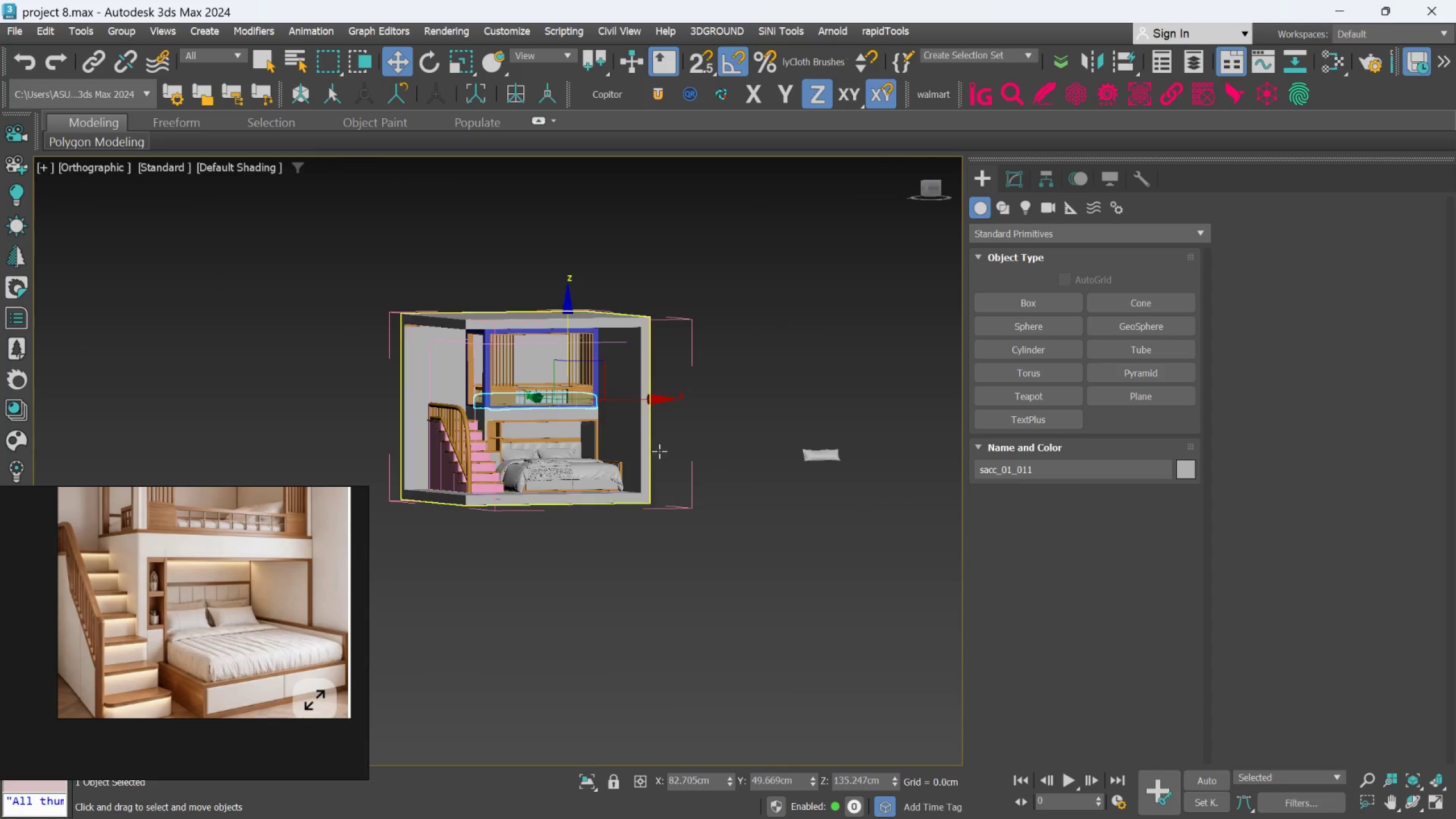 
scroll: coordinate [598, 419], scroll_direction: down, amount: 2.0
 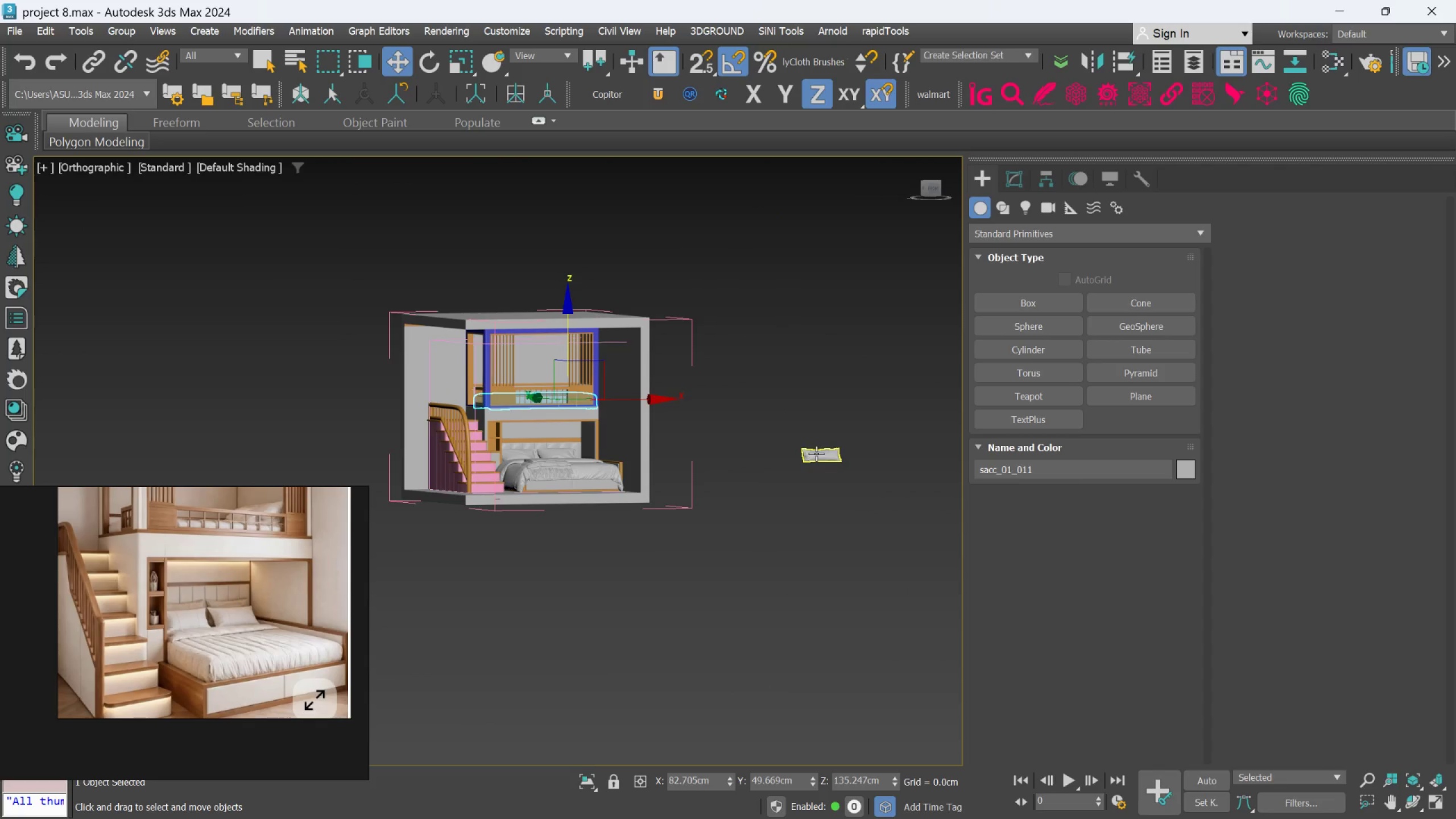 
left_click([816, 453])
 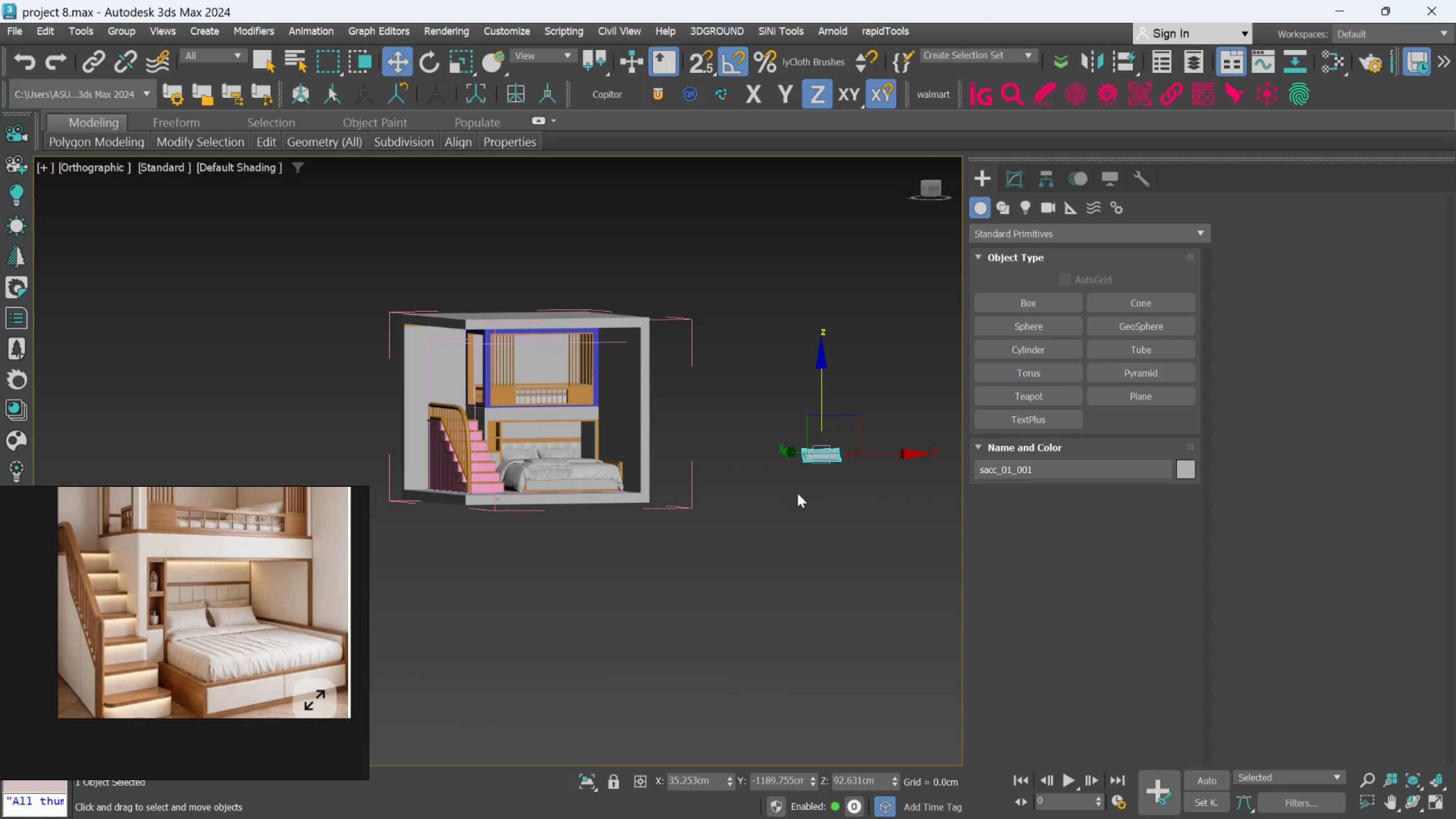 
key(Delete)
 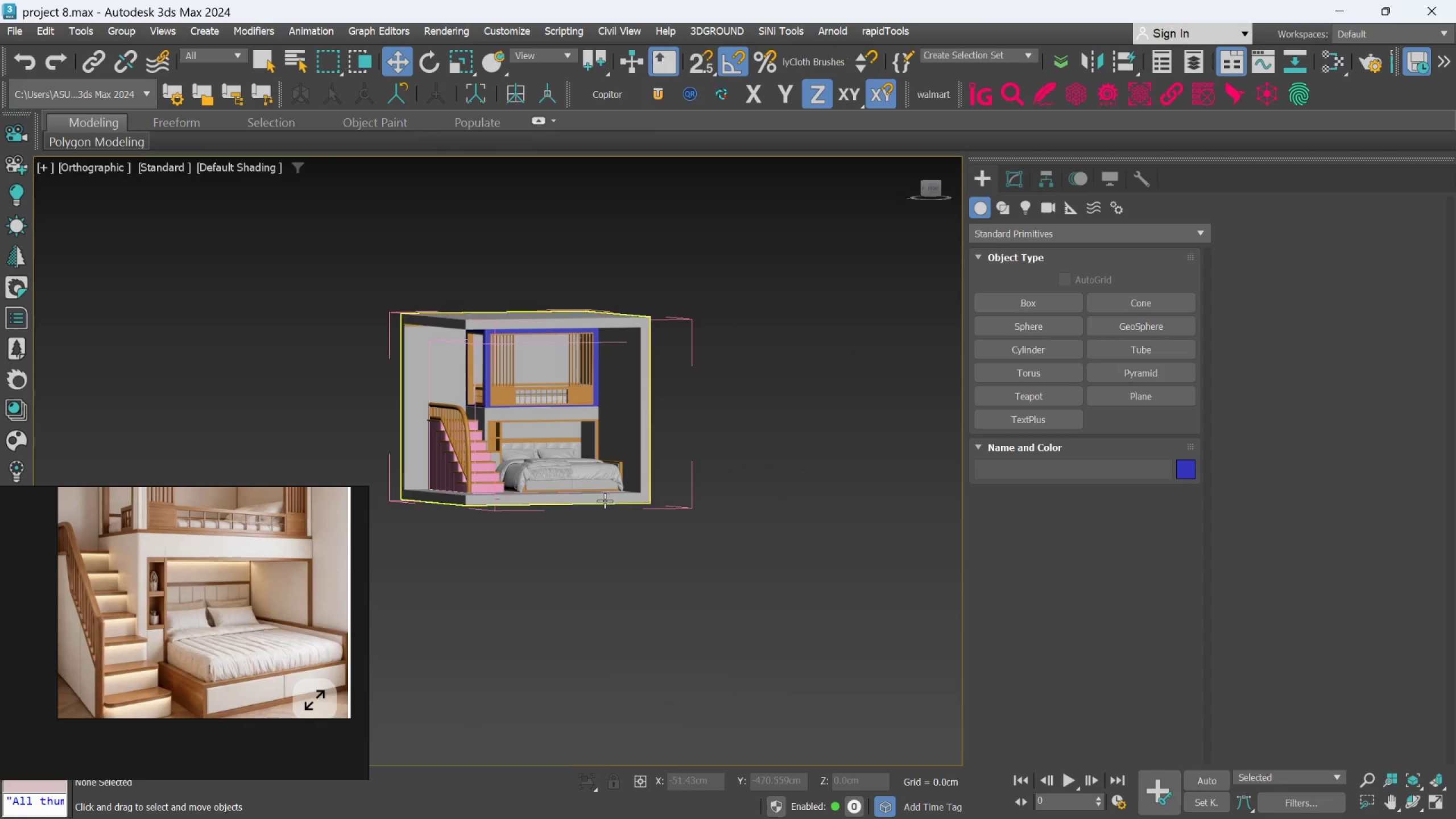 
scroll: coordinate [605, 500], scroll_direction: down, amount: 2.0
 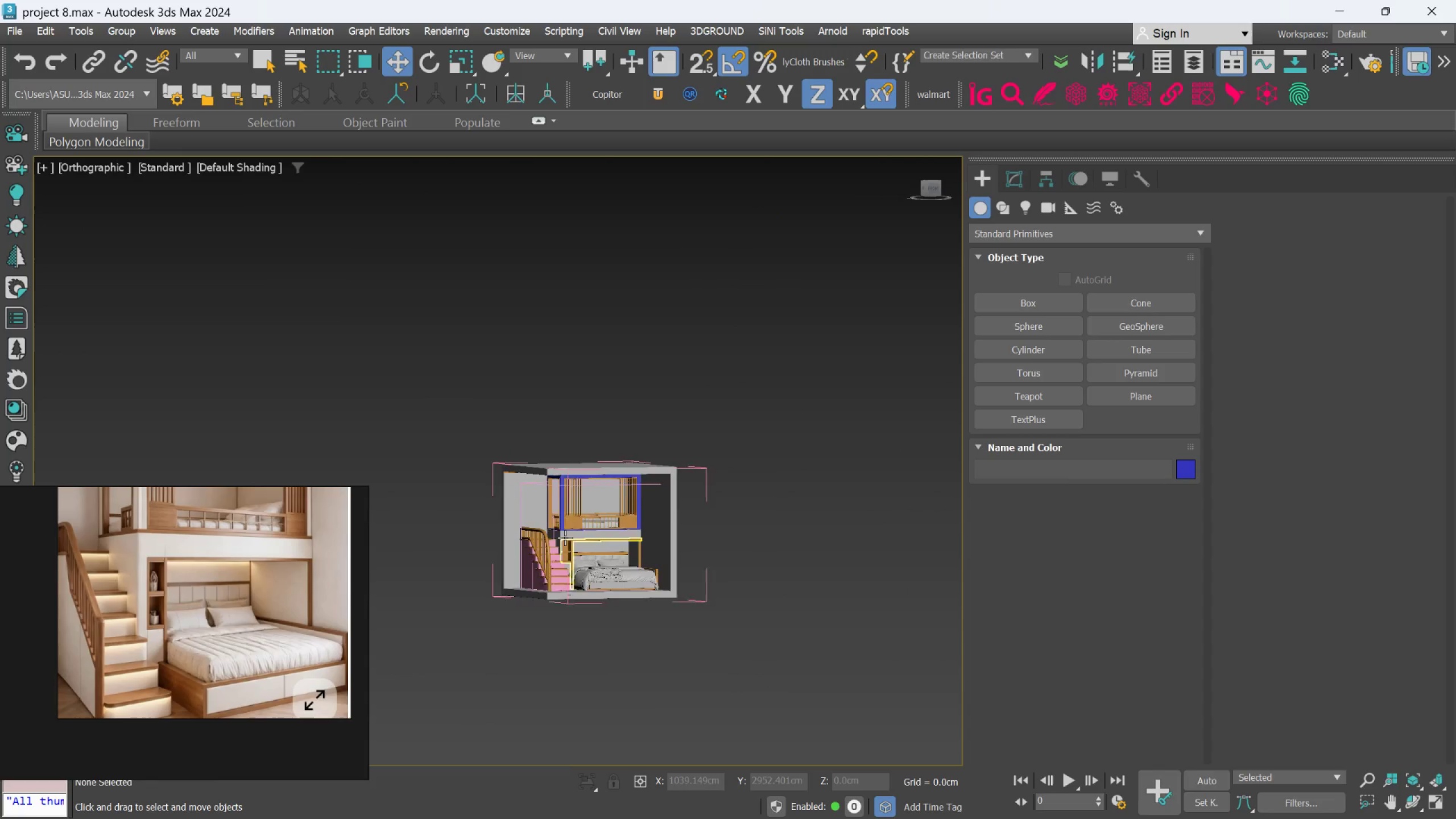 
scroll: coordinate [719, 515], scroll_direction: up, amount: 10.0
 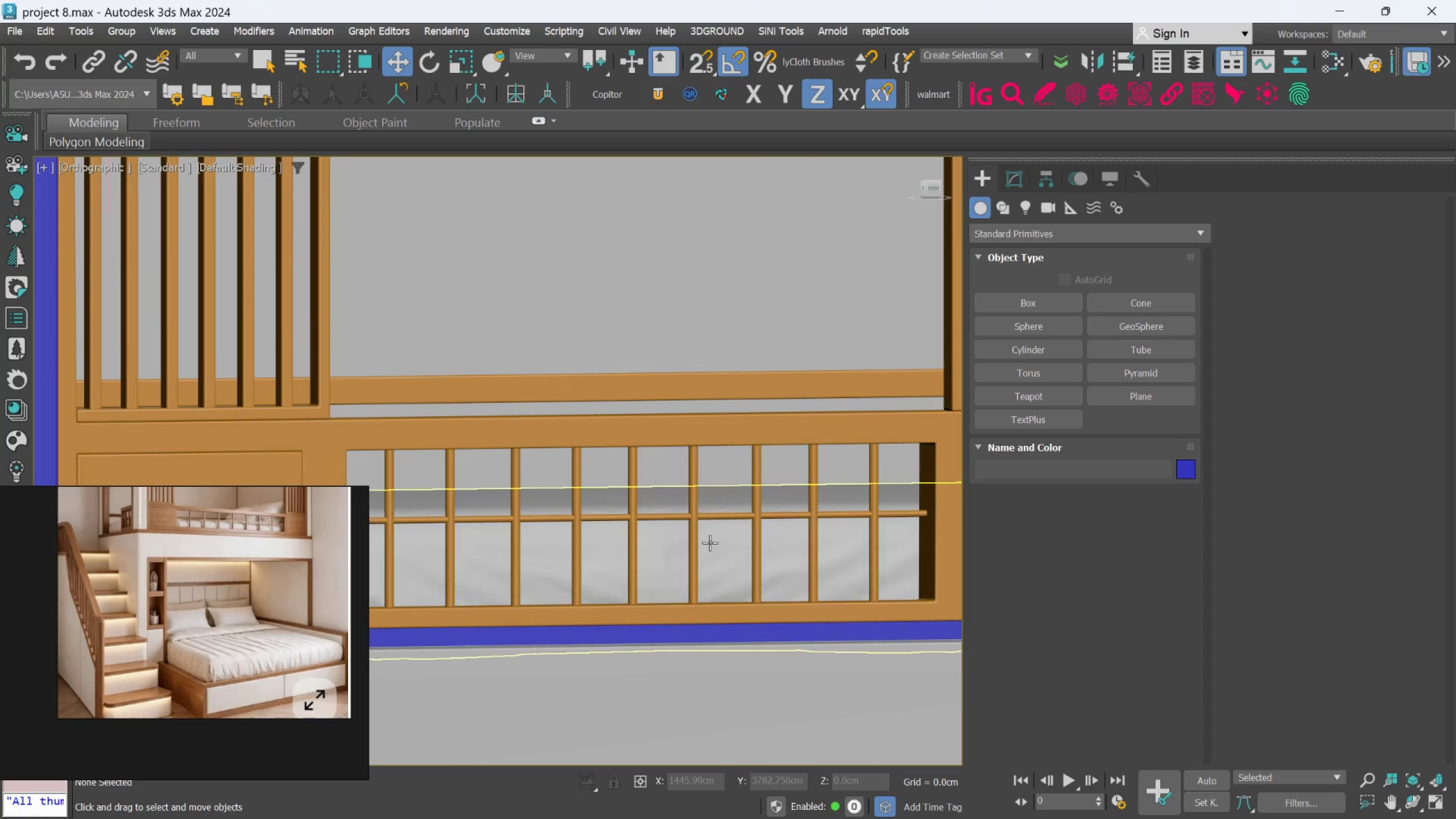 
left_click([710, 543])
 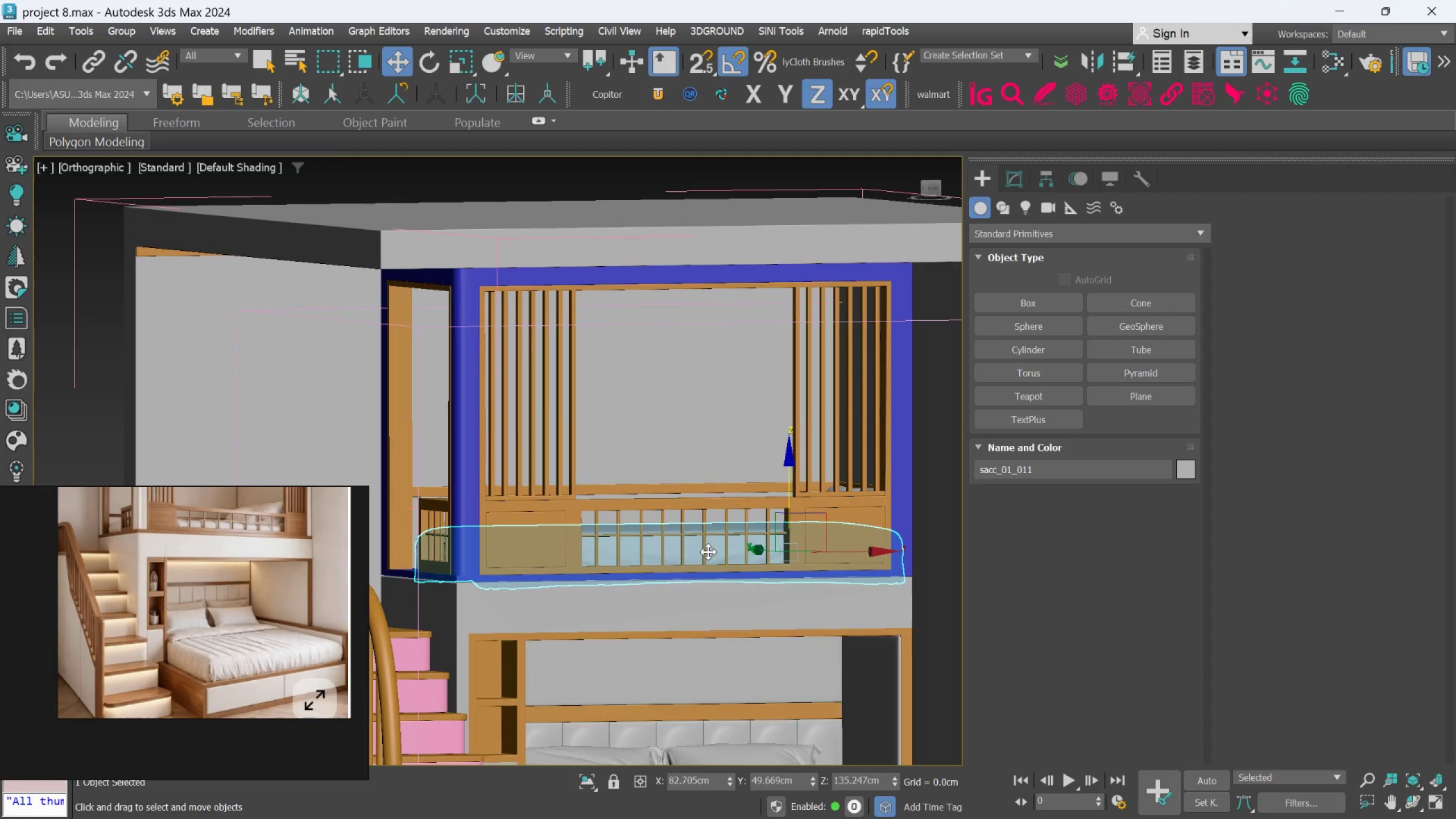 
hold_key(key=AltLeft, duration=1.14)
 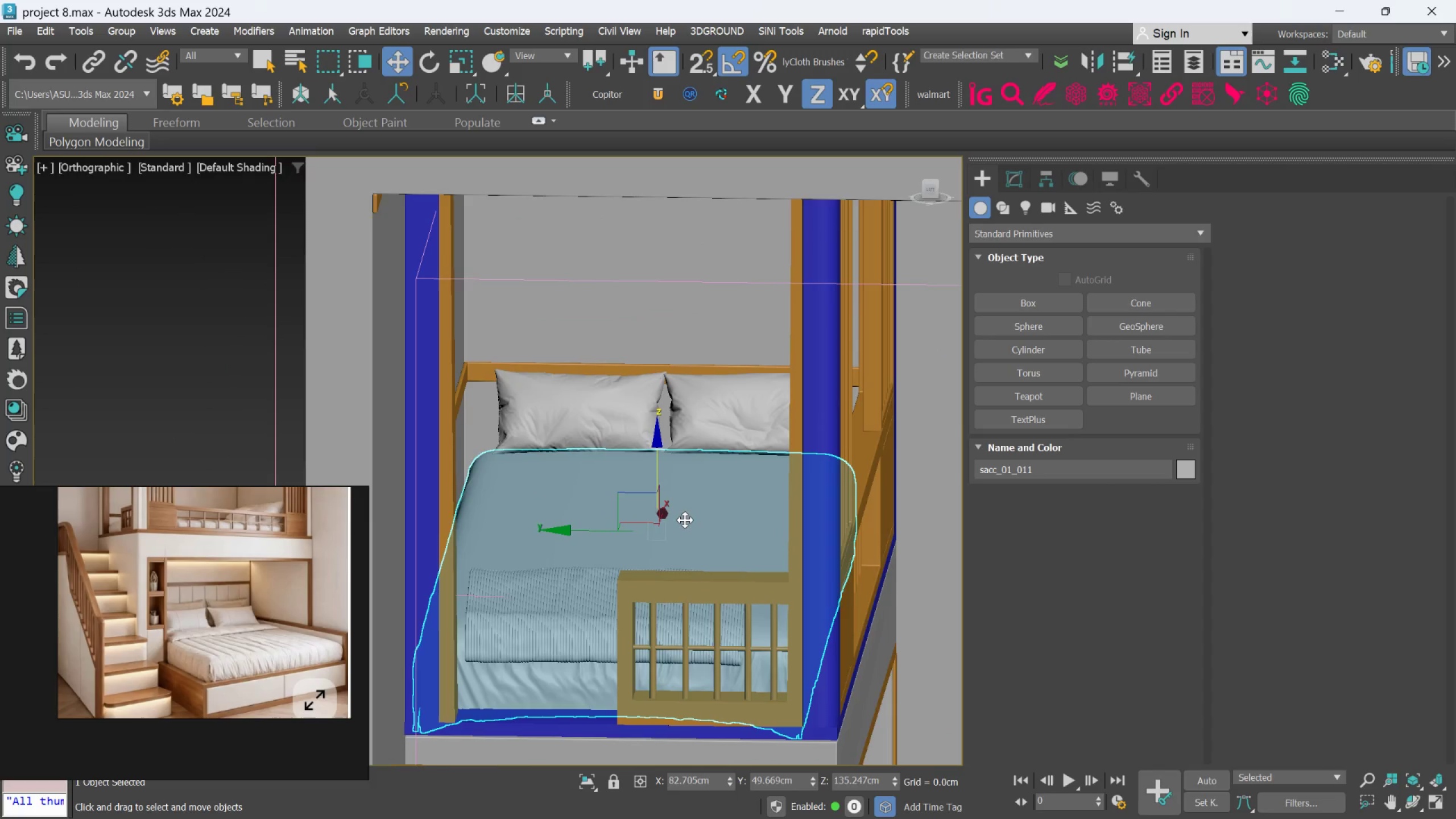 
scroll: coordinate [710, 544], scroll_direction: down, amount: 3.0
 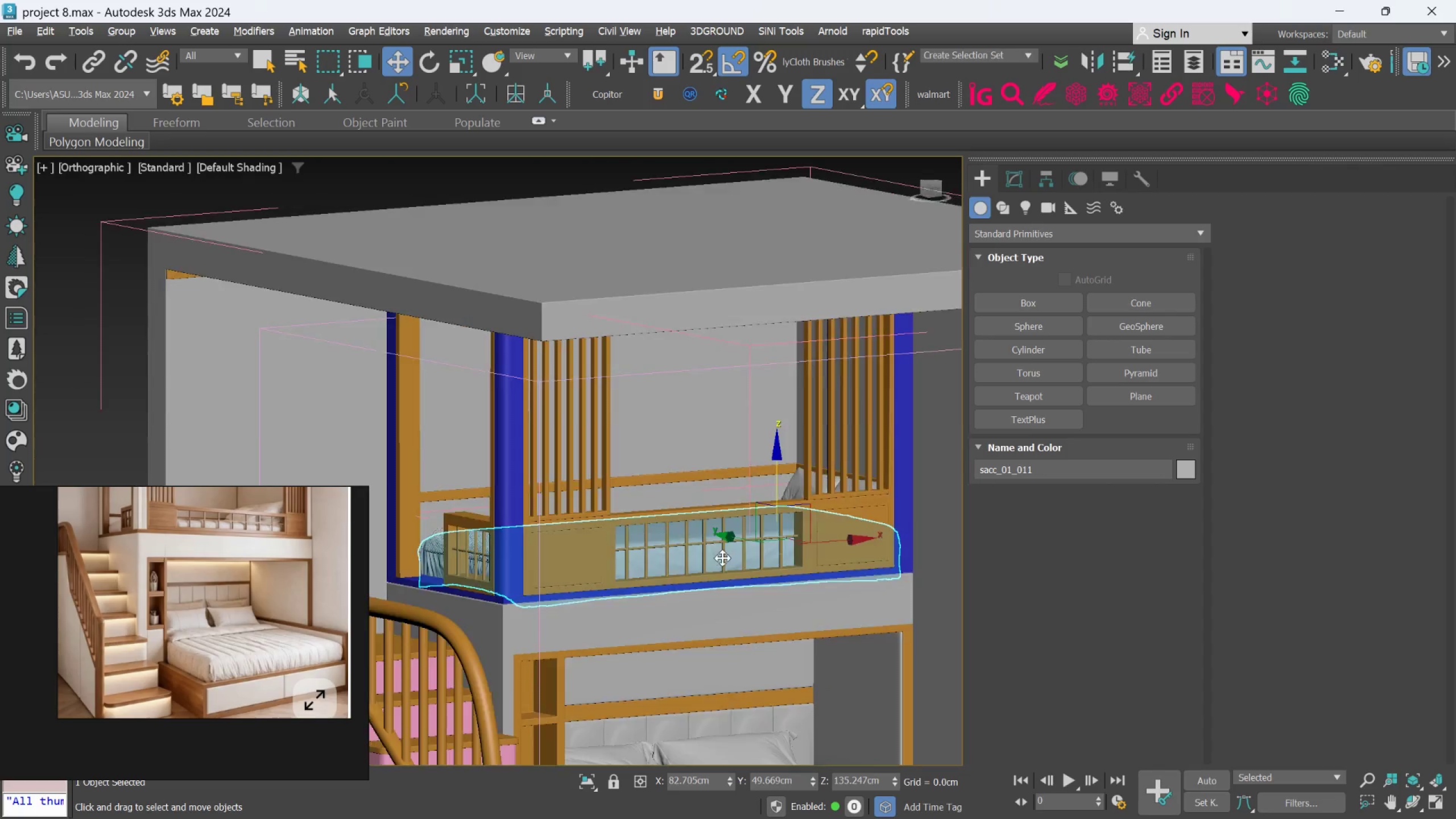 
scroll: coordinate [685, 520], scroll_direction: up, amount: 2.0
 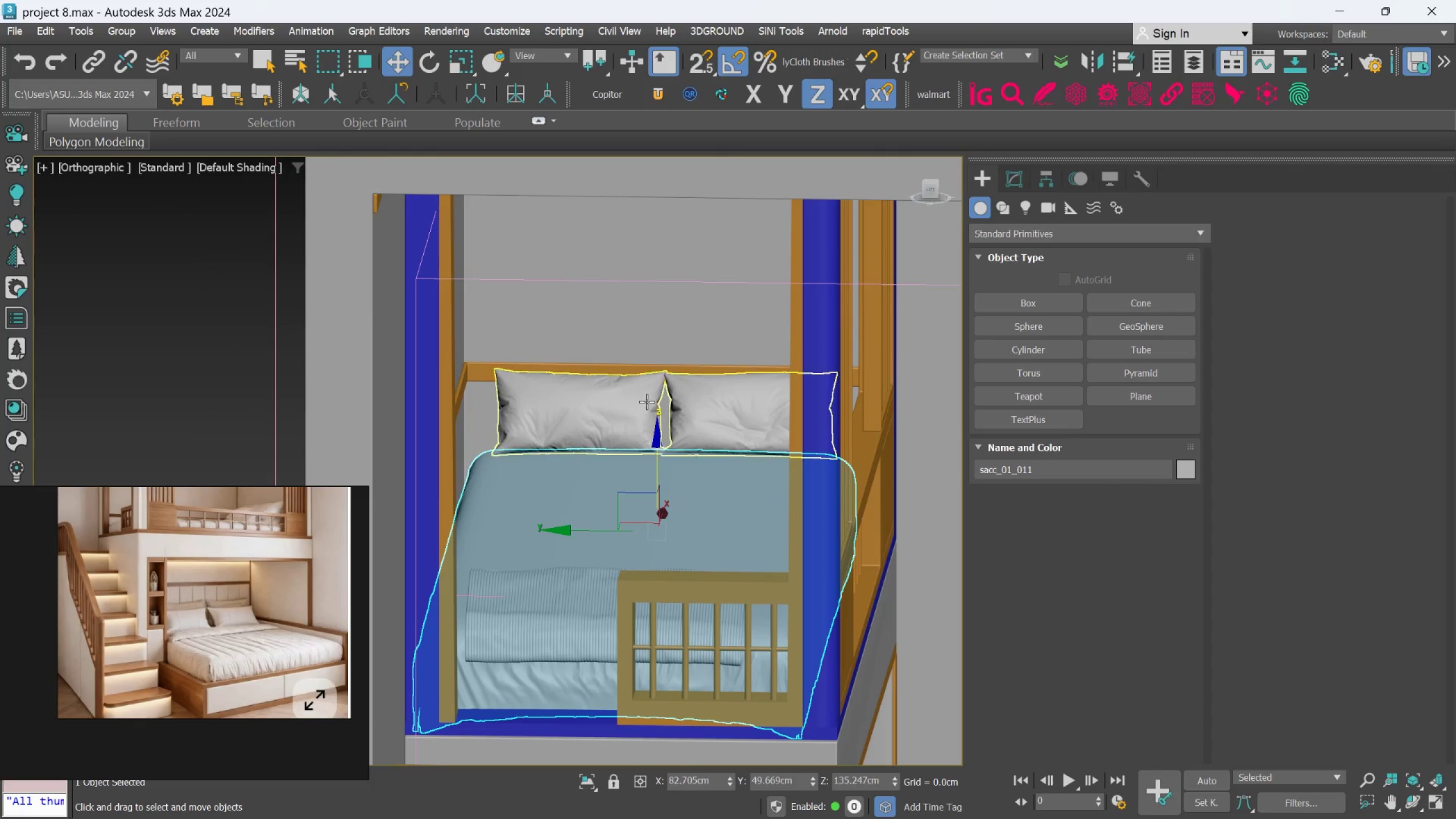 
scroll: coordinate [585, 467], scroll_direction: down, amount: 4.0
 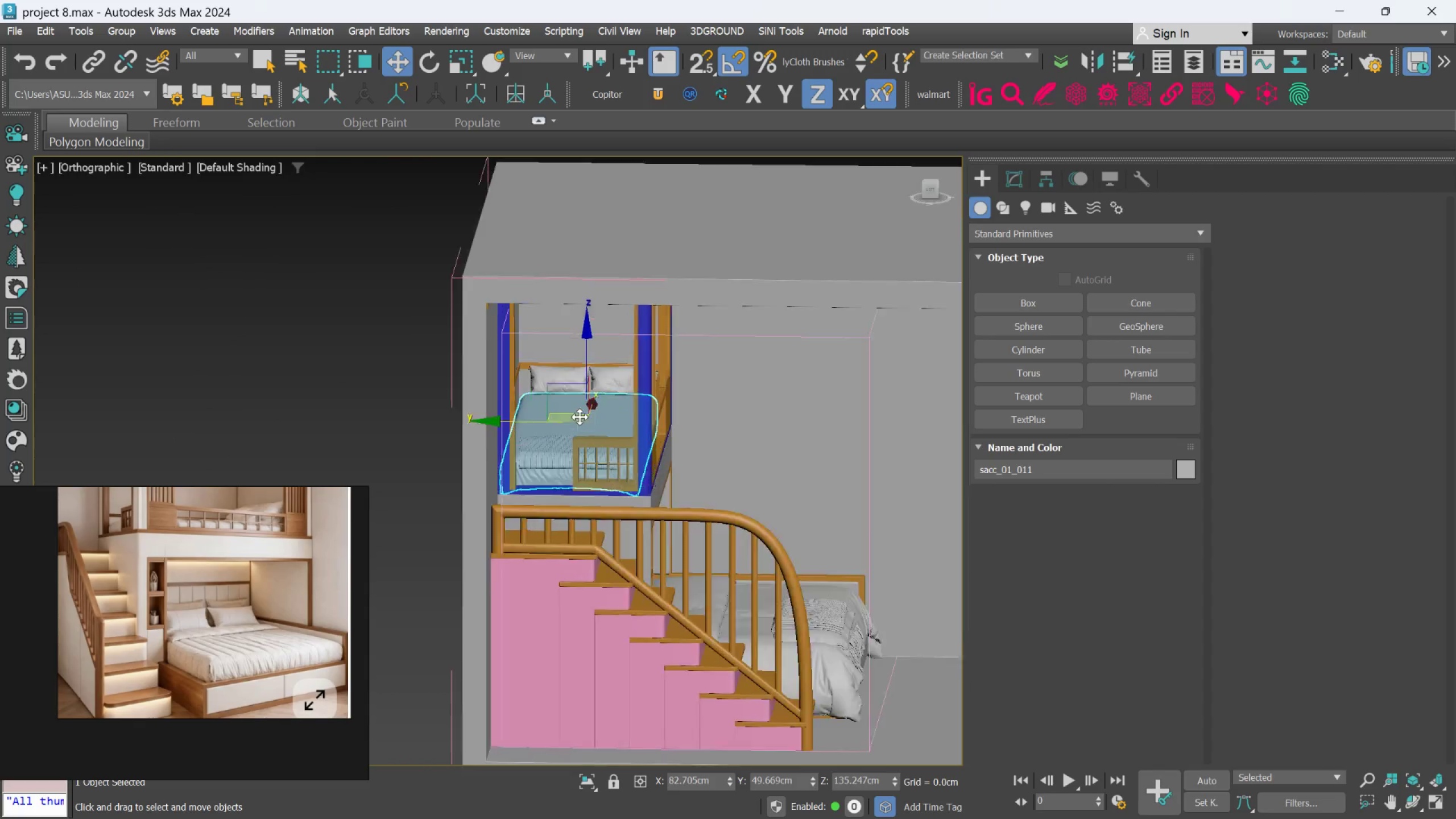 
scroll: coordinate [584, 410], scroll_direction: up, amount: 4.0
 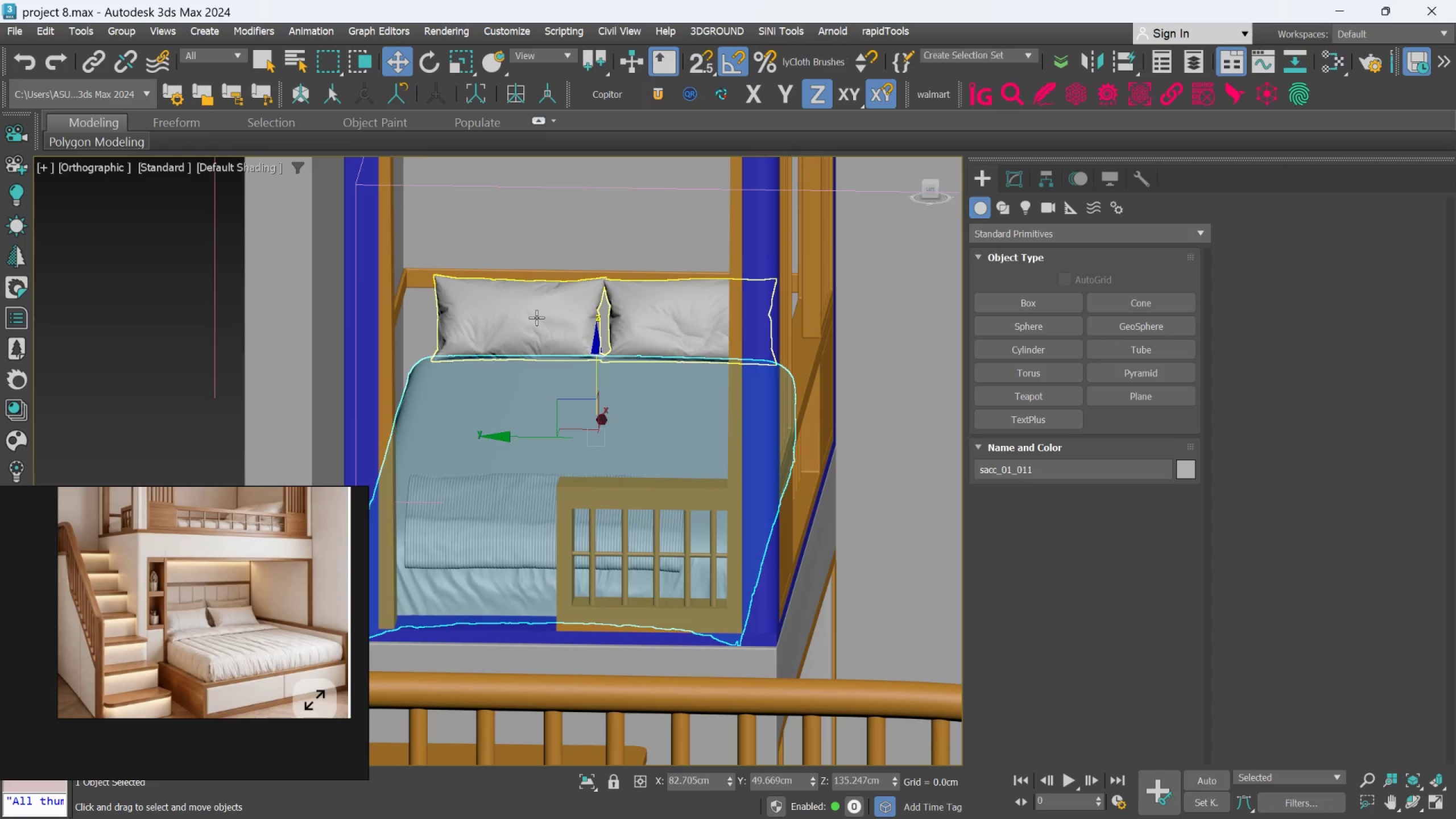 
left_click([536, 317])
 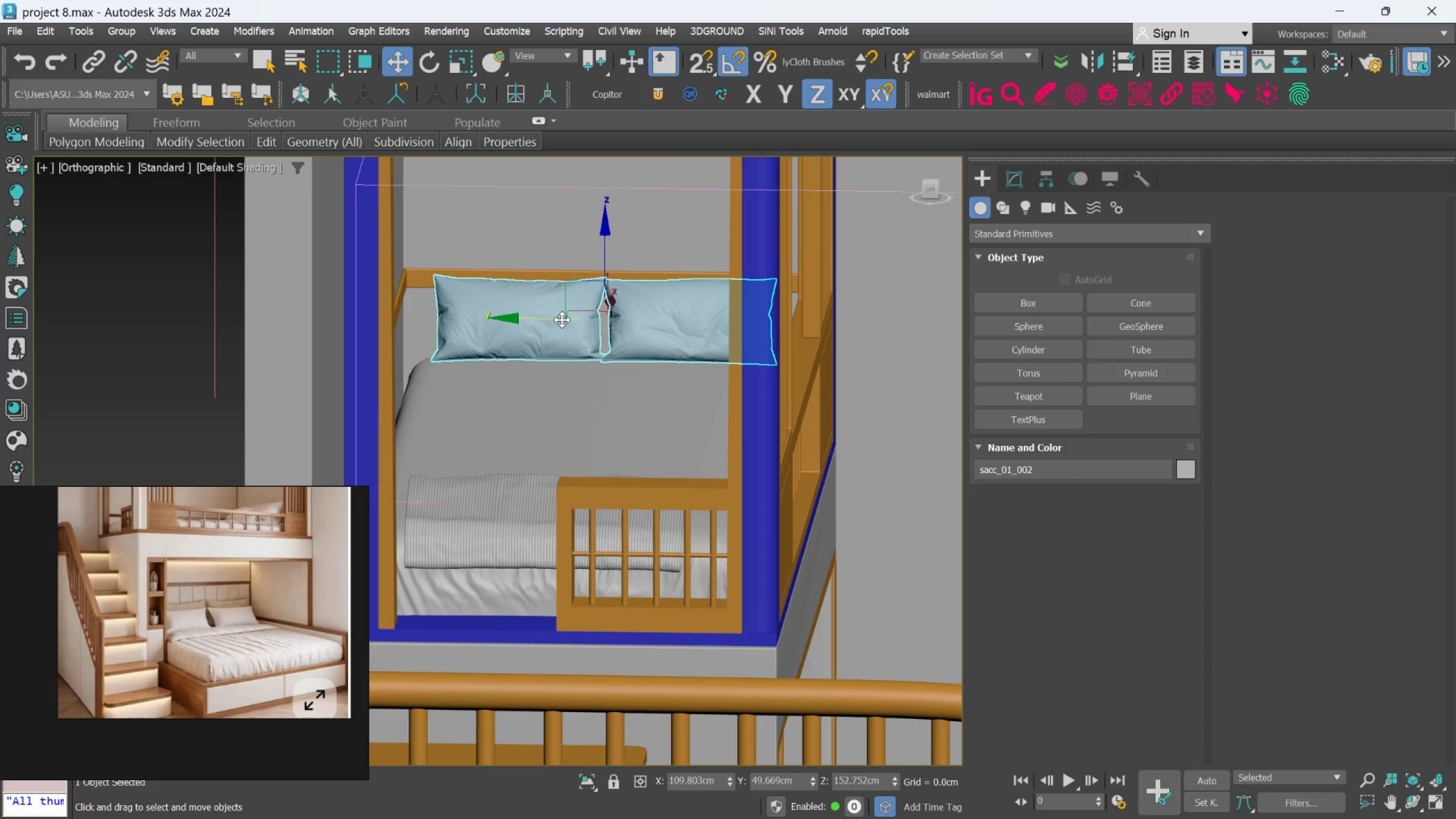 
left_click_drag(start_coordinate=[562, 320], to_coordinate=[556, 318])
 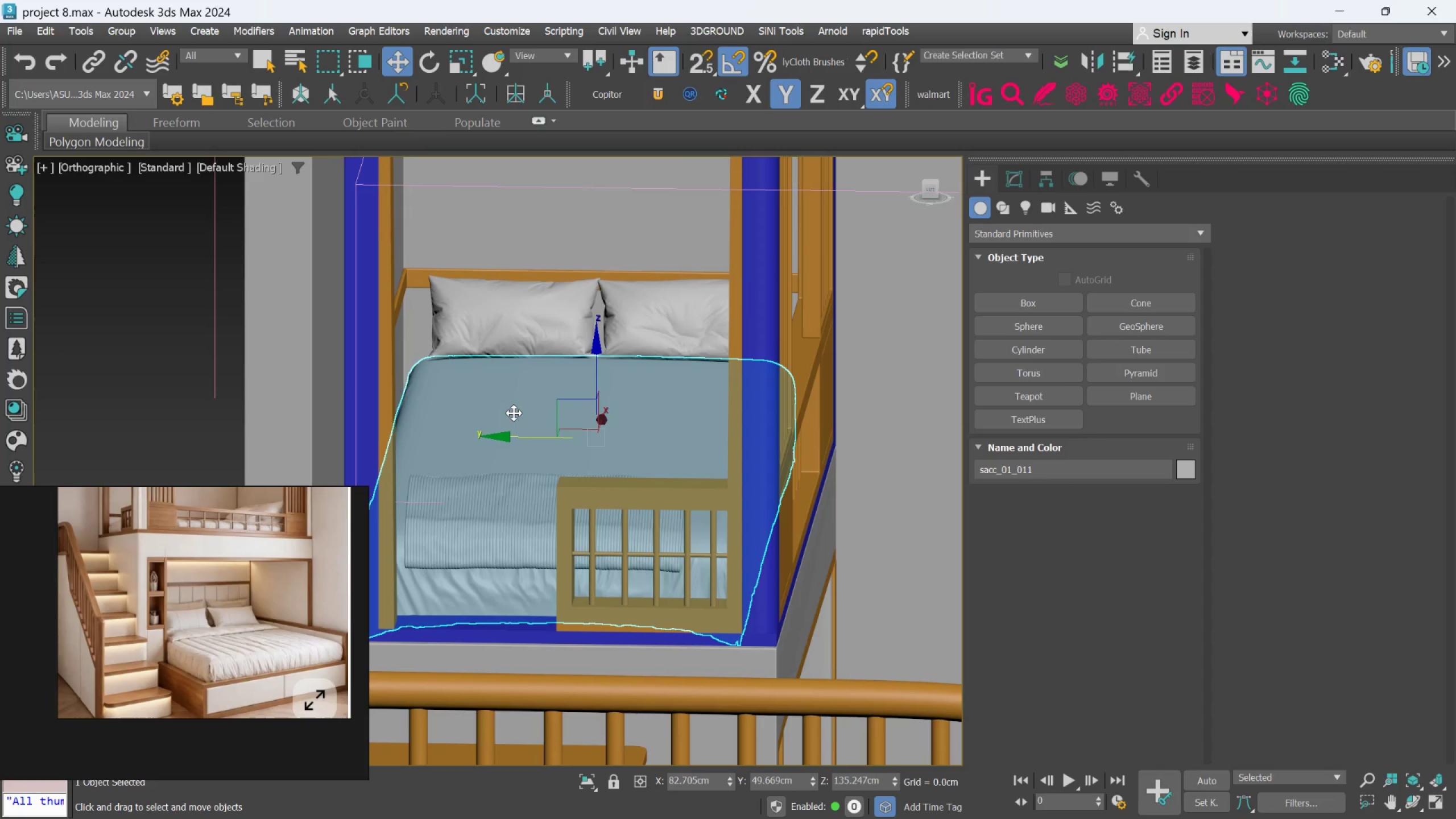 
left_click([514, 413])
 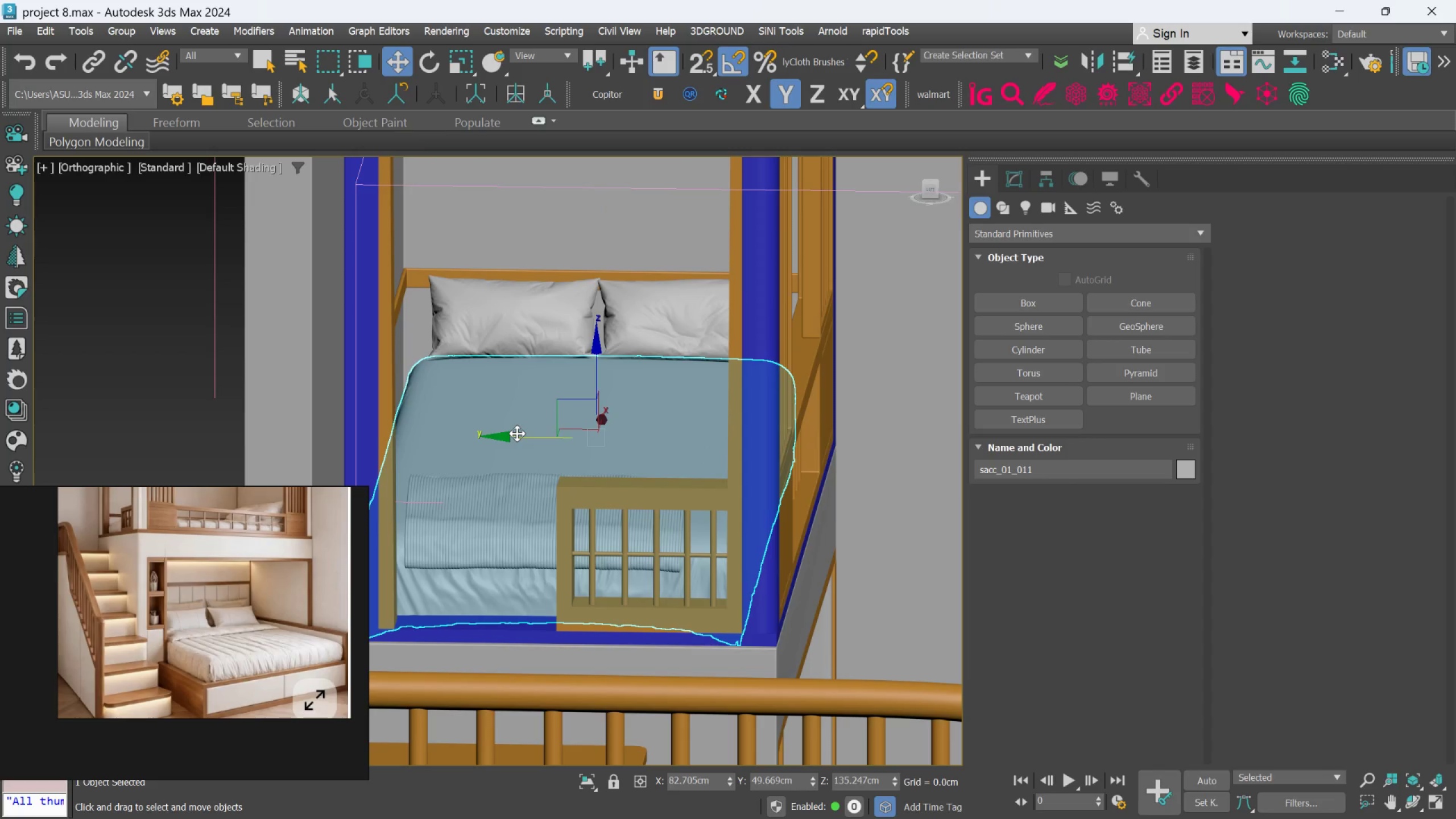 
hold_key(key=AltLeft, duration=2.12)
 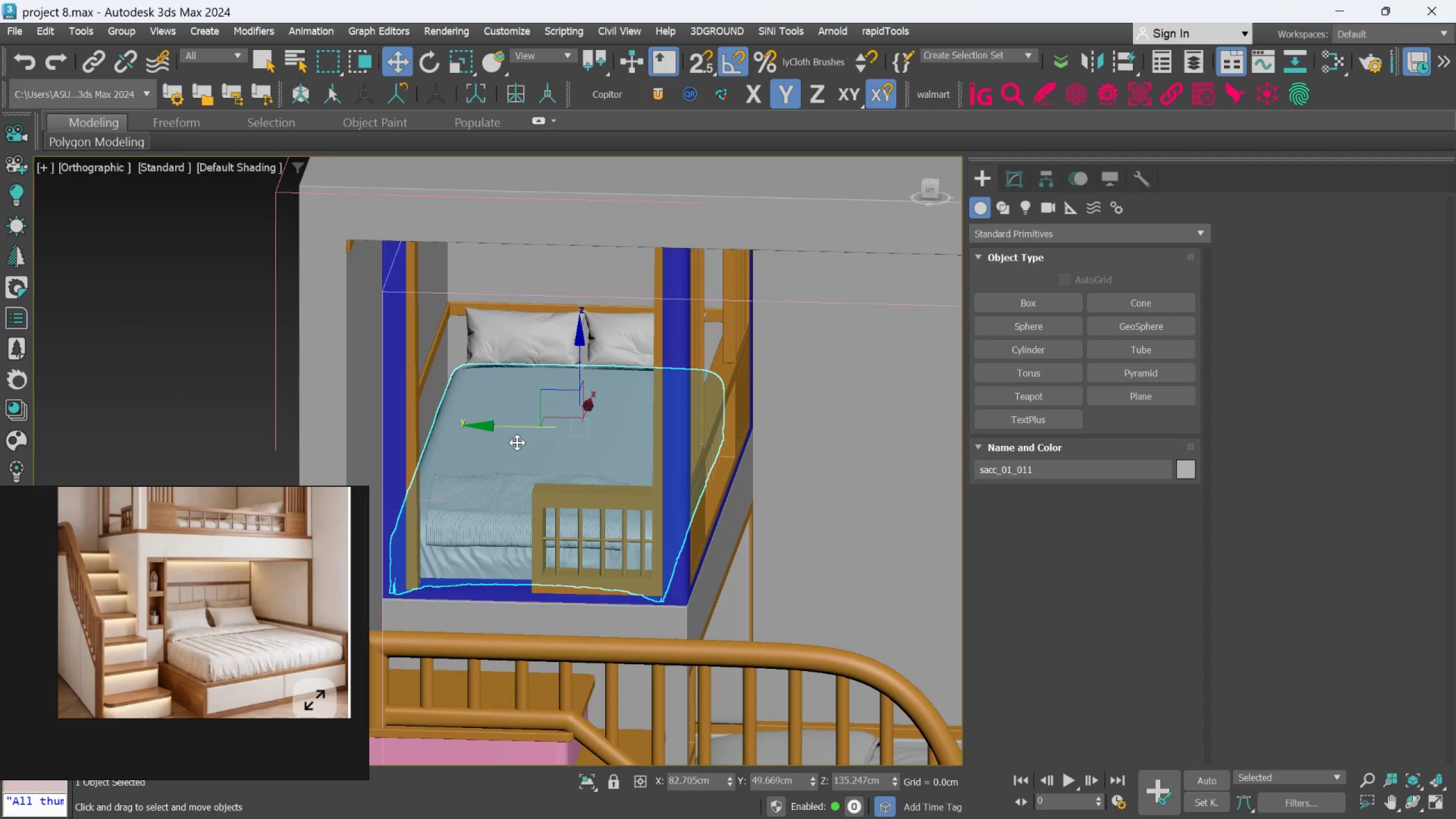 
hold_key(key=AltLeft, duration=0.55)
 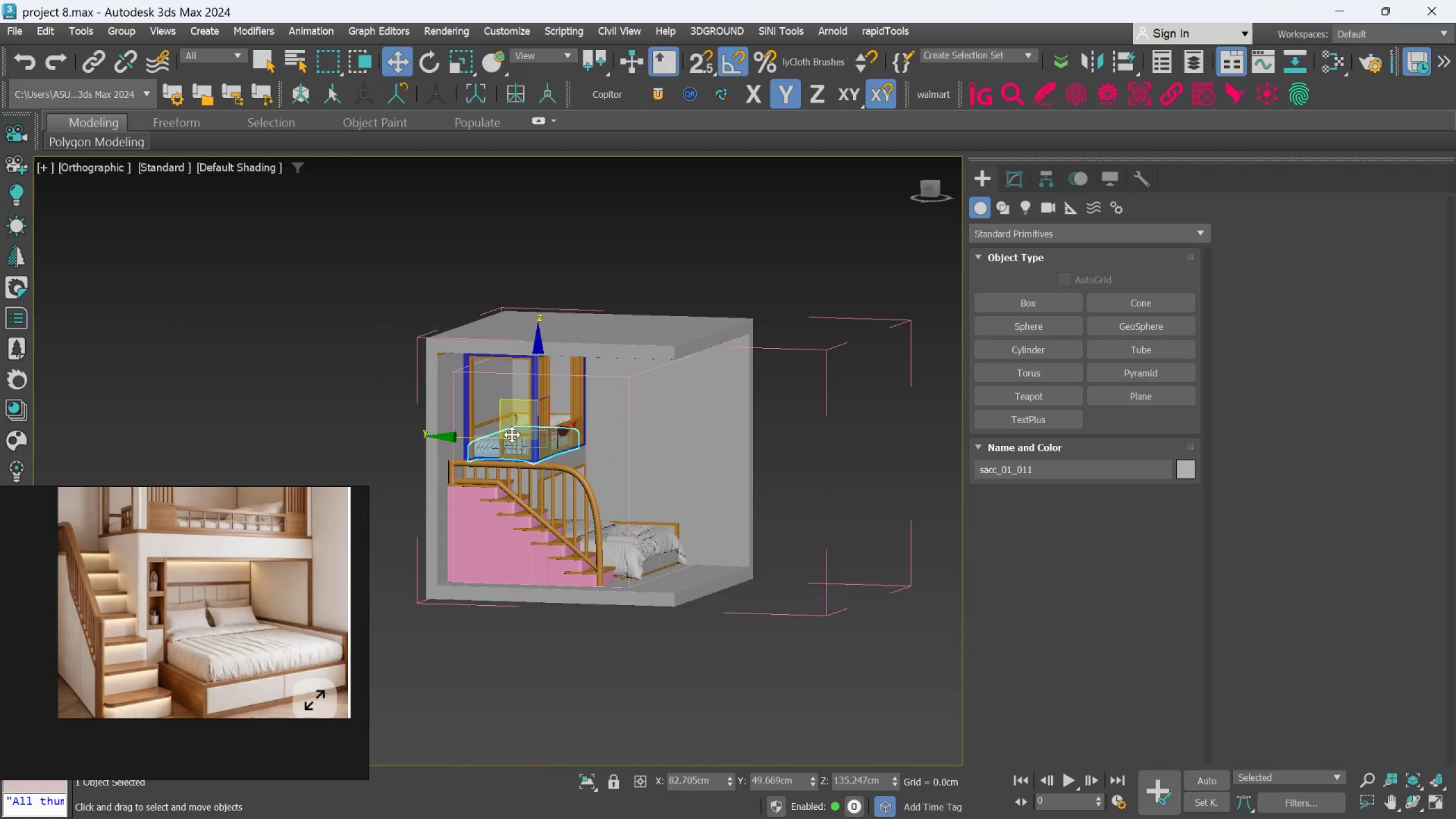 
scroll: coordinate [516, 438], scroll_direction: down, amount: 1.0
 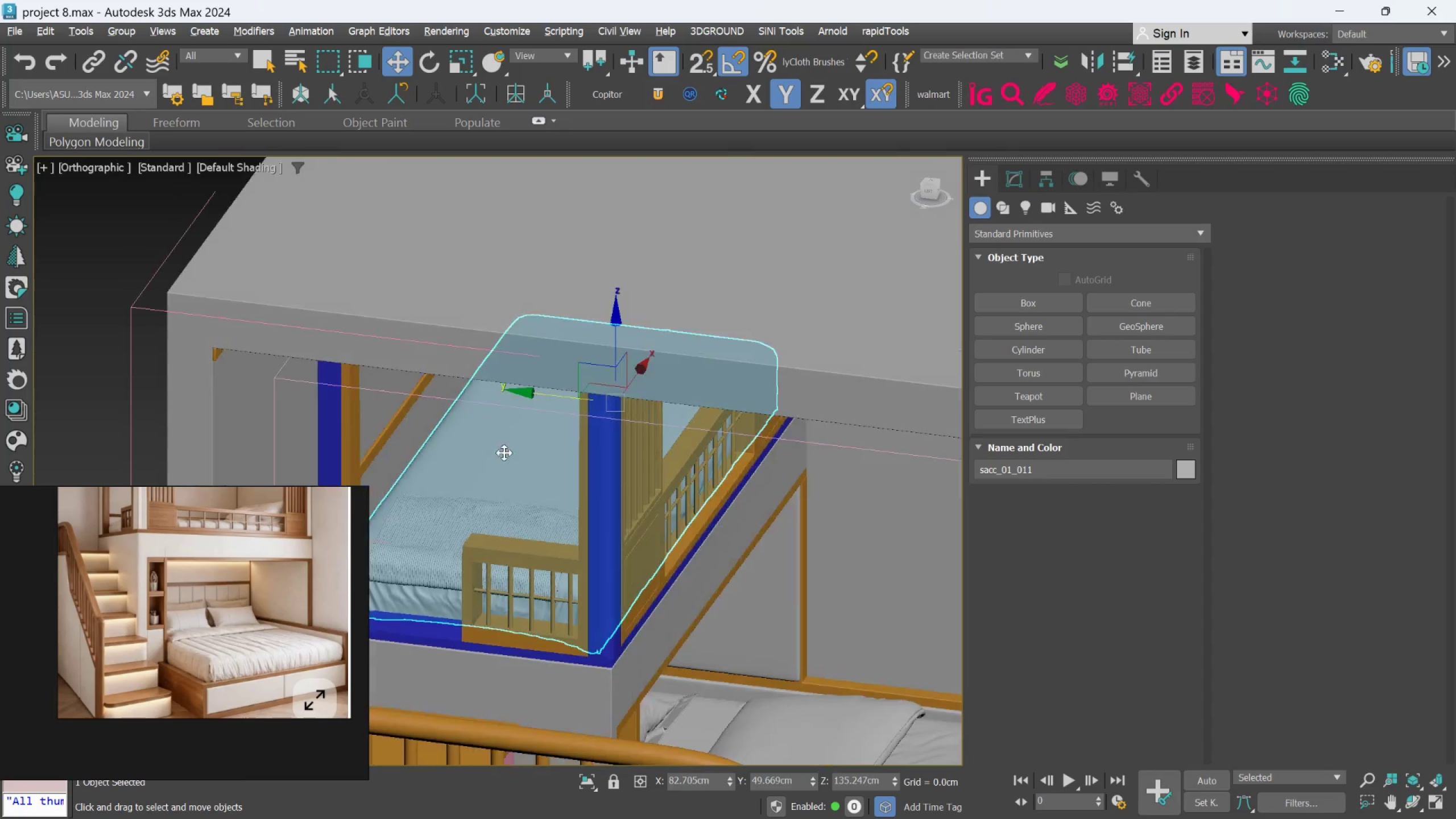 
hold_key(key=AltLeft, duration=0.62)
 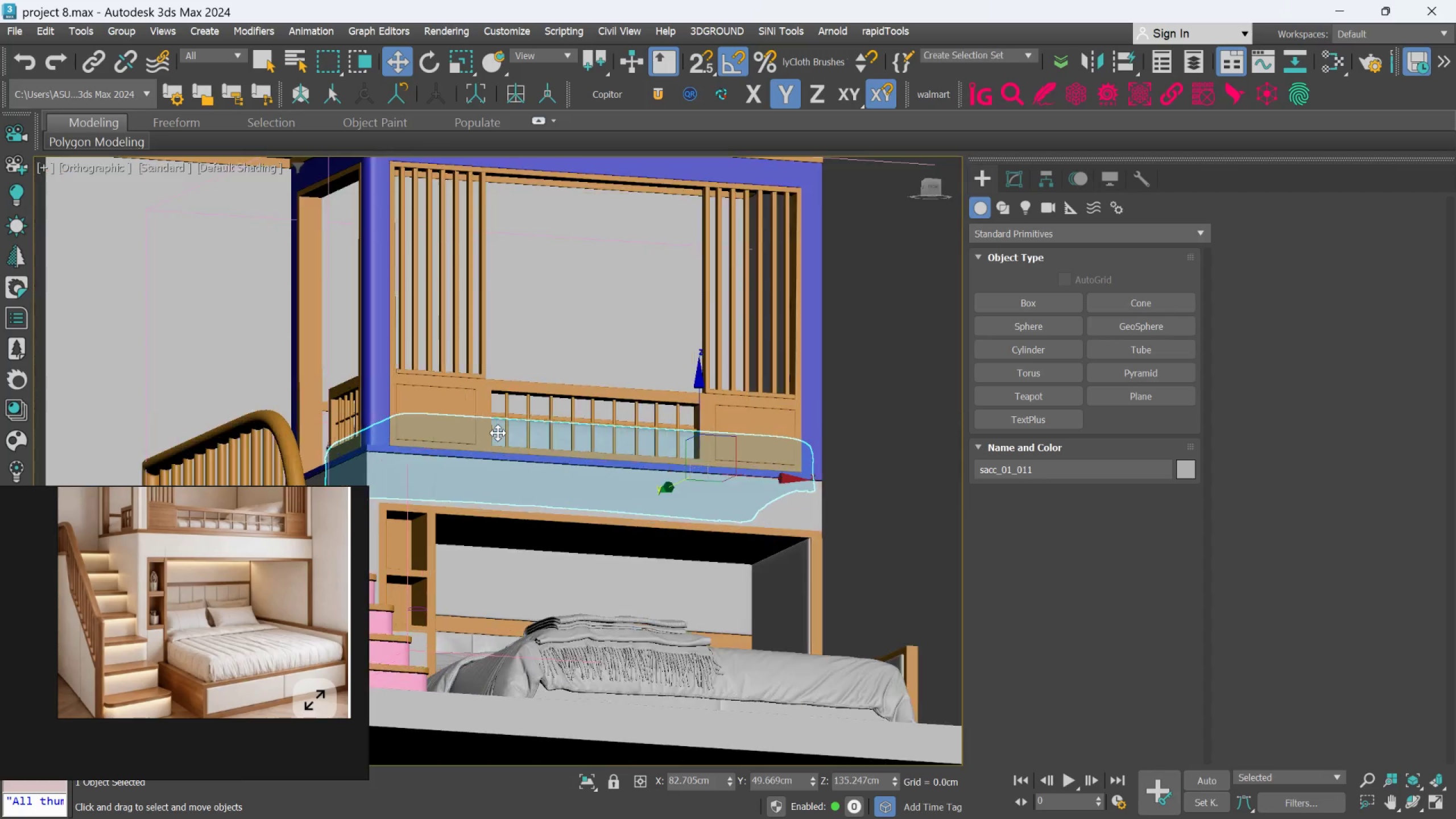 
scroll: coordinate [512, 435], scroll_direction: down, amount: 4.0
 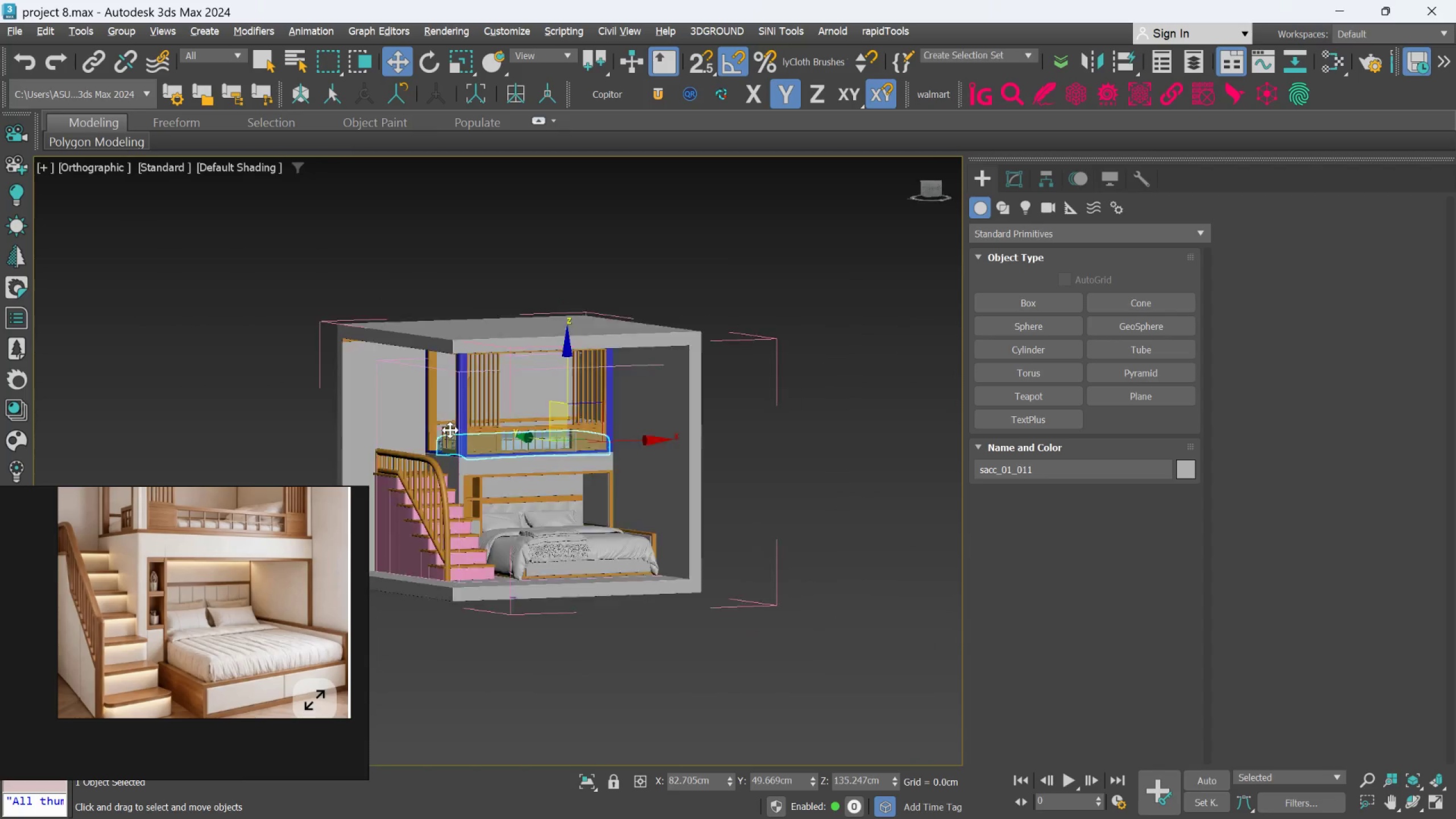 
hold_key(key=AltLeft, duration=0.62)
 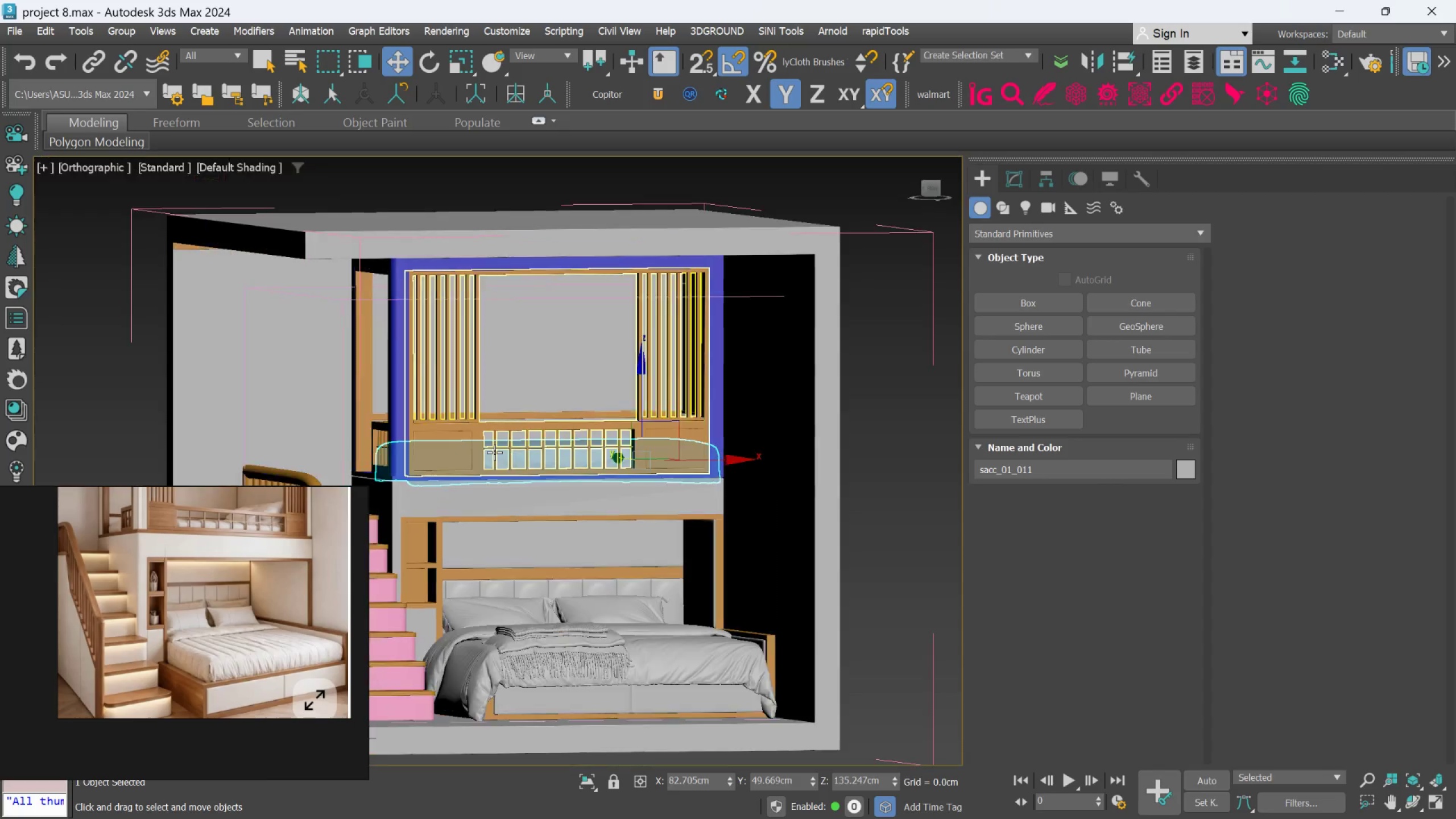 
scroll: coordinate [498, 433], scroll_direction: up, amount: 3.0
 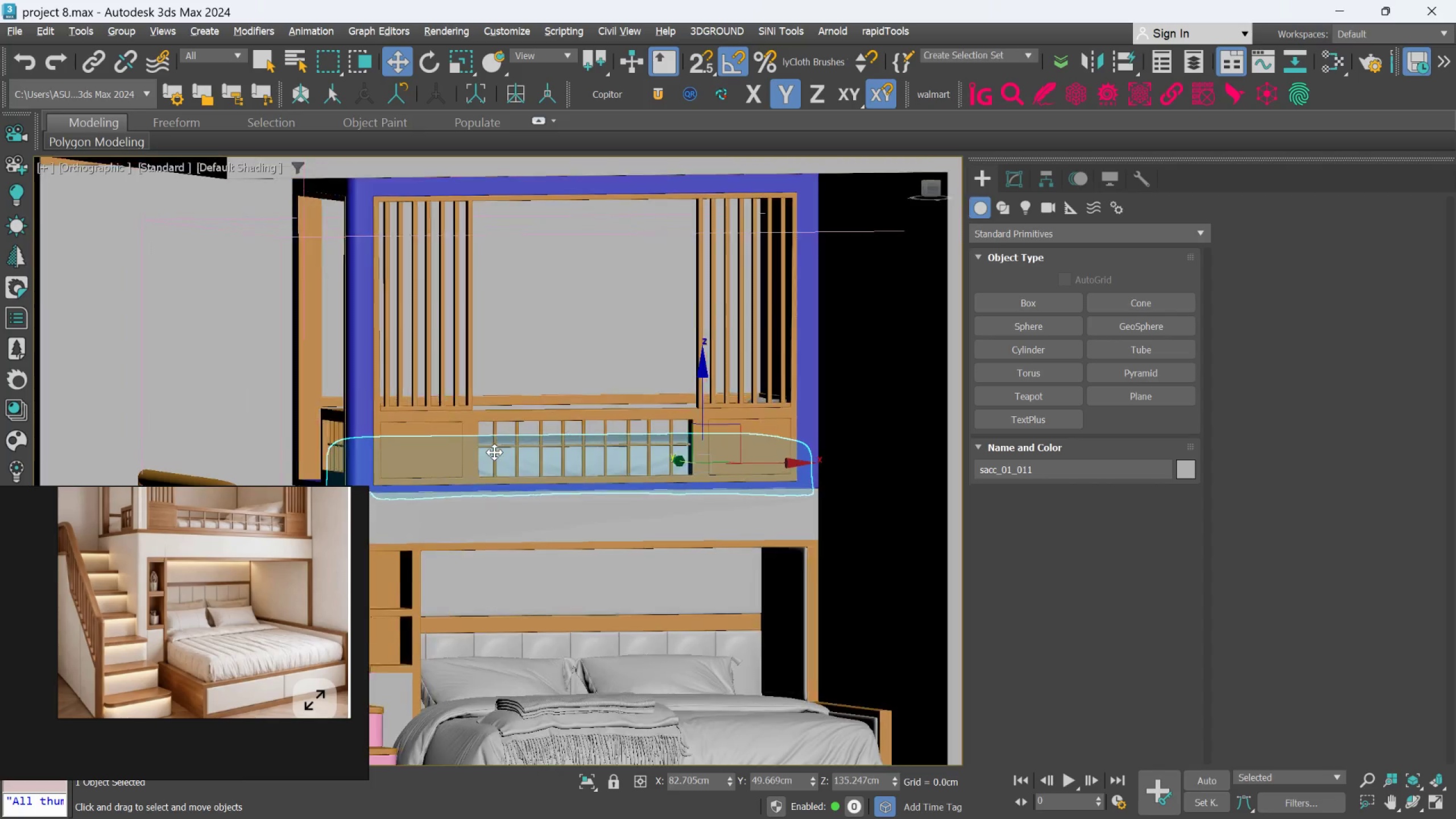 
hold_key(key=AltLeft, duration=0.69)
 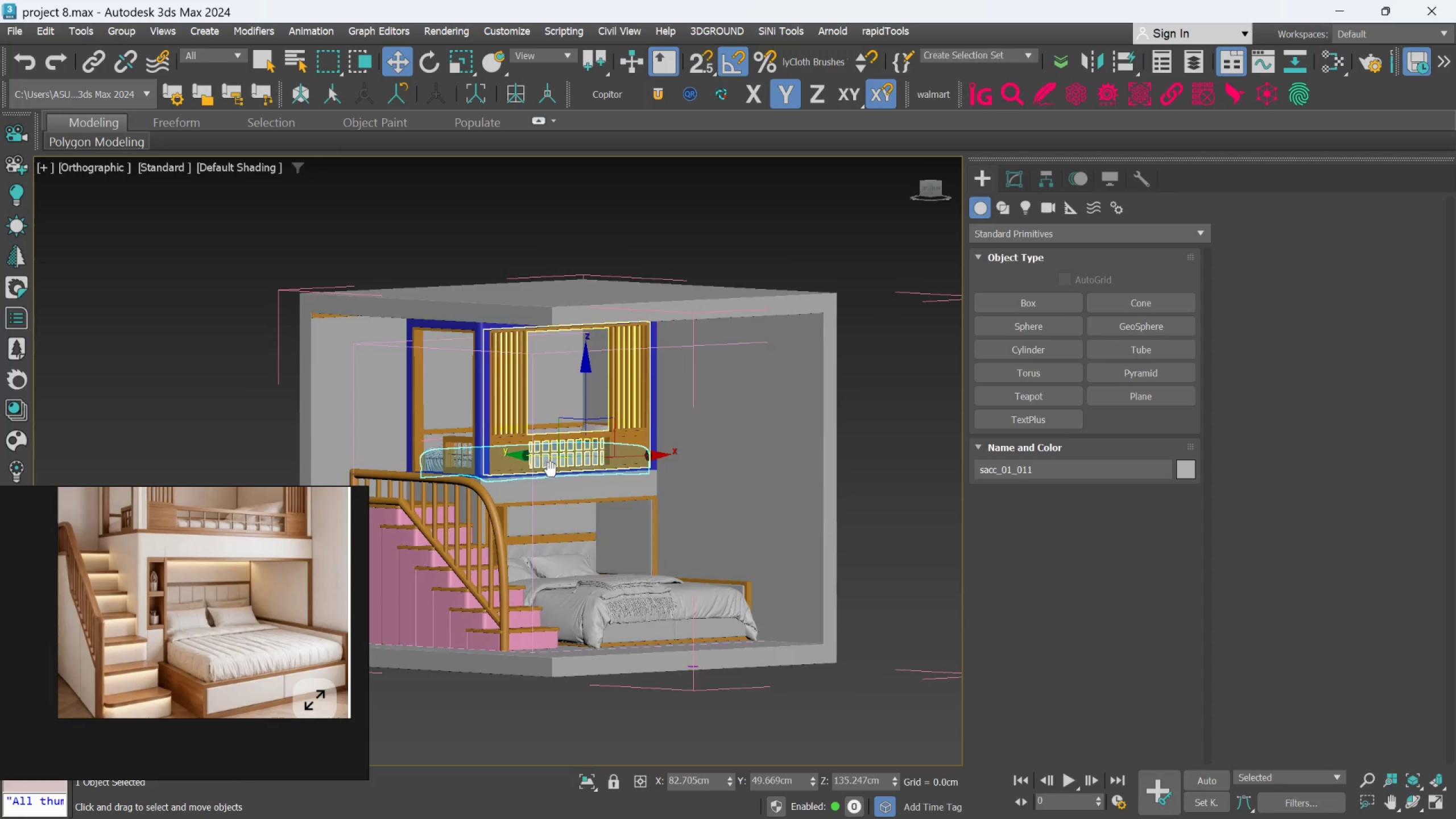 
scroll: coordinate [494, 452], scroll_direction: down, amount: 2.0
 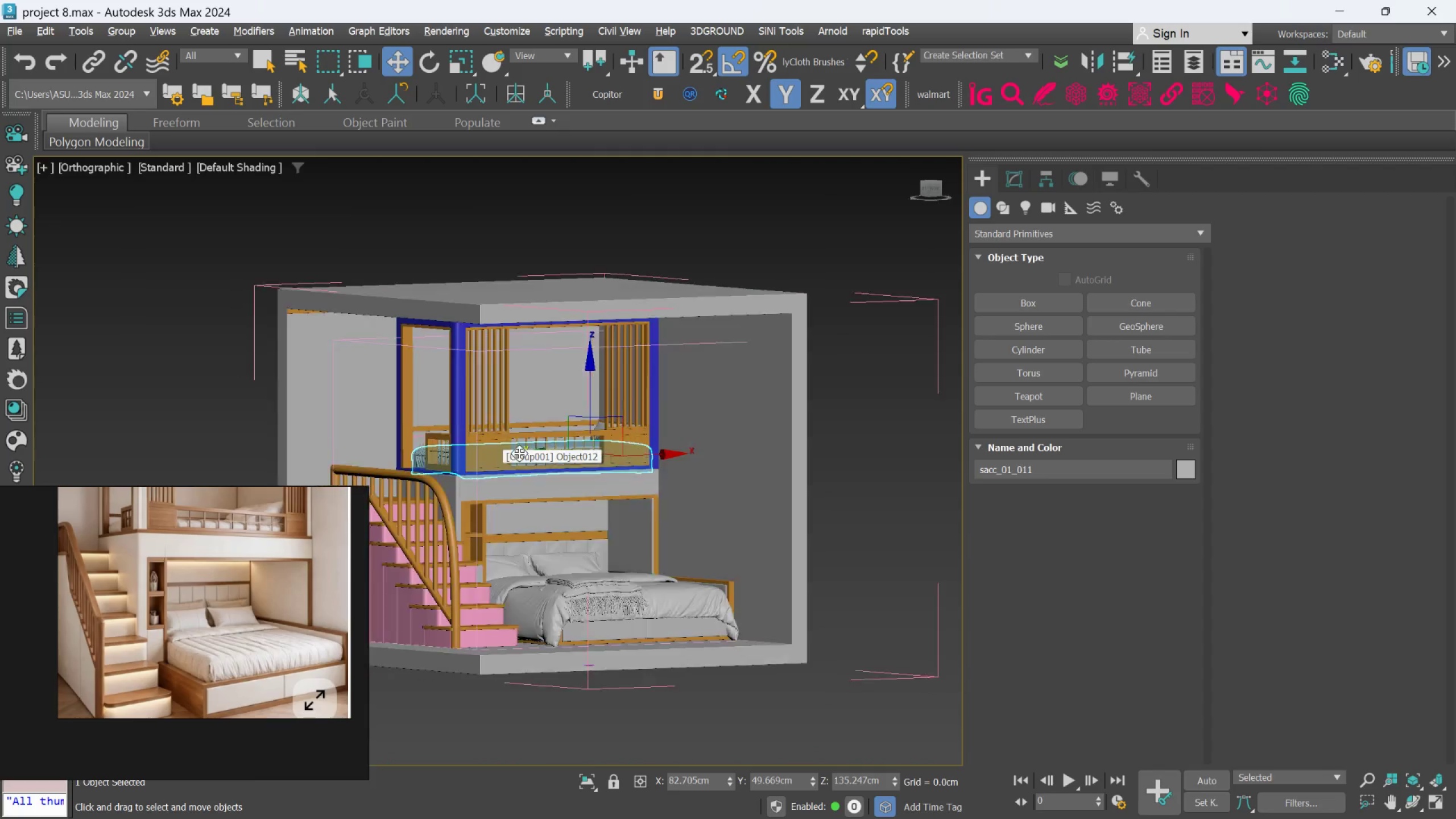 
hold_key(key=AltLeft, duration=0.41)
 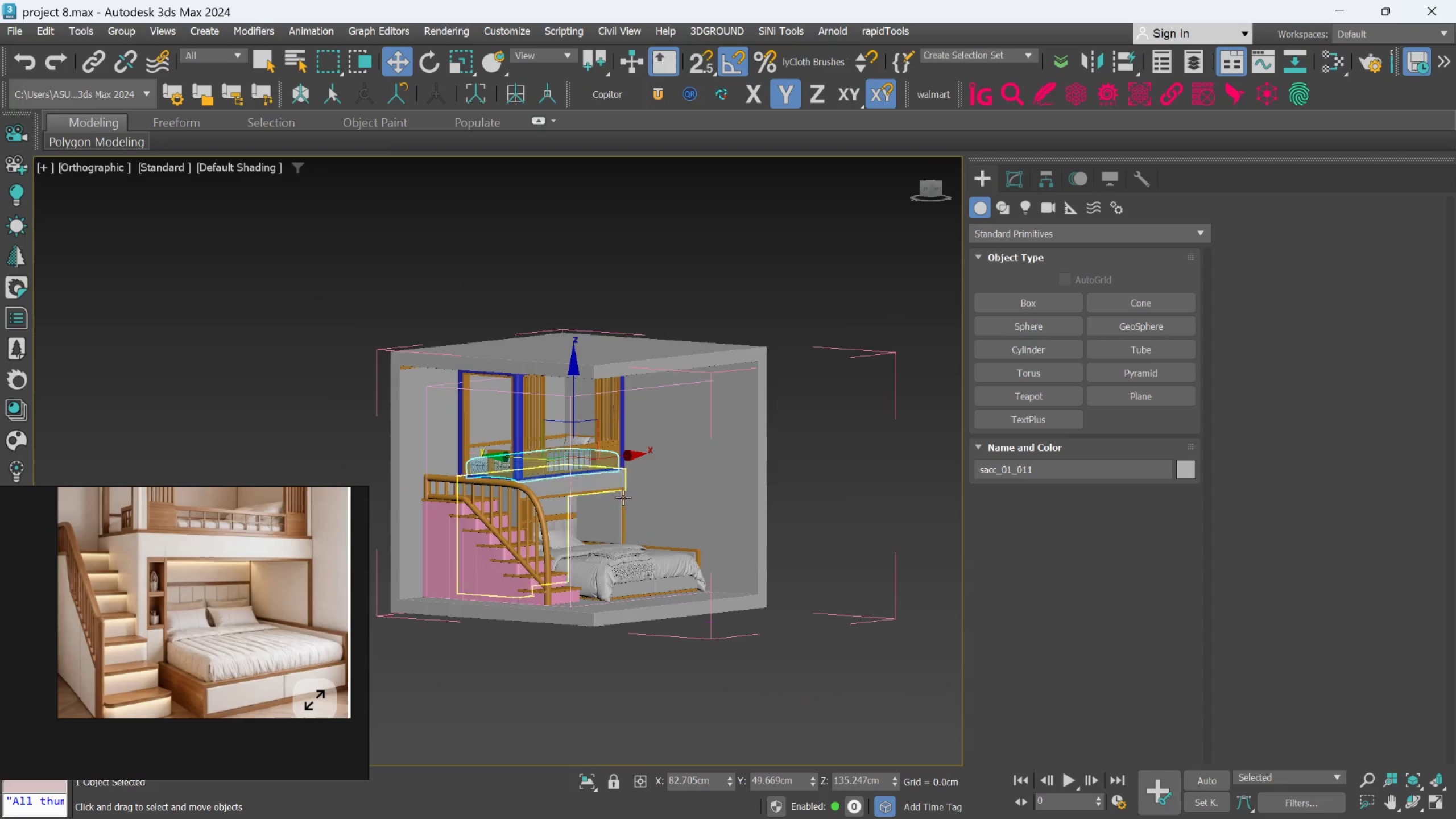 
scroll: coordinate [561, 473], scroll_direction: down, amount: 1.0
 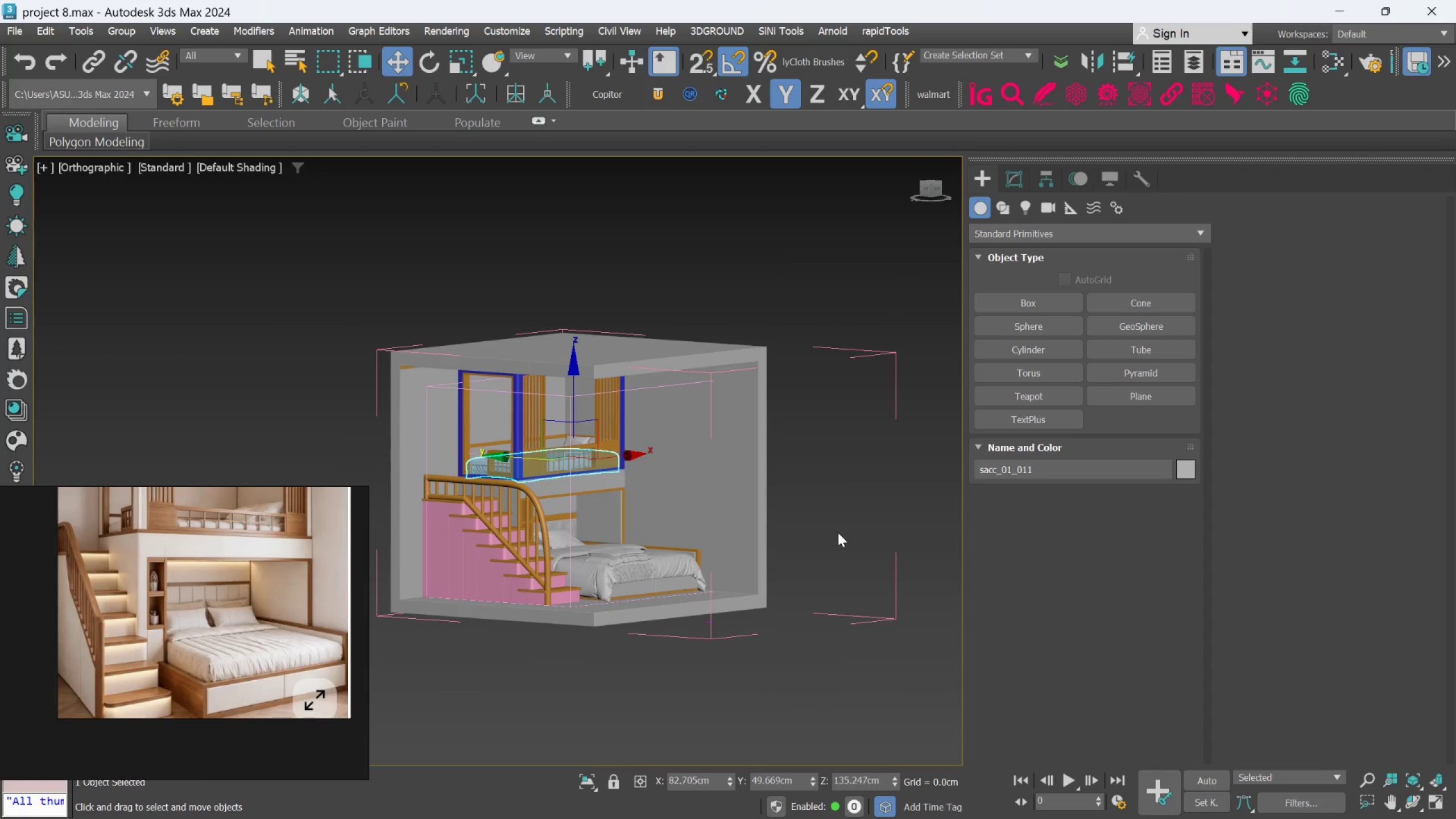 
left_click([838, 532])
 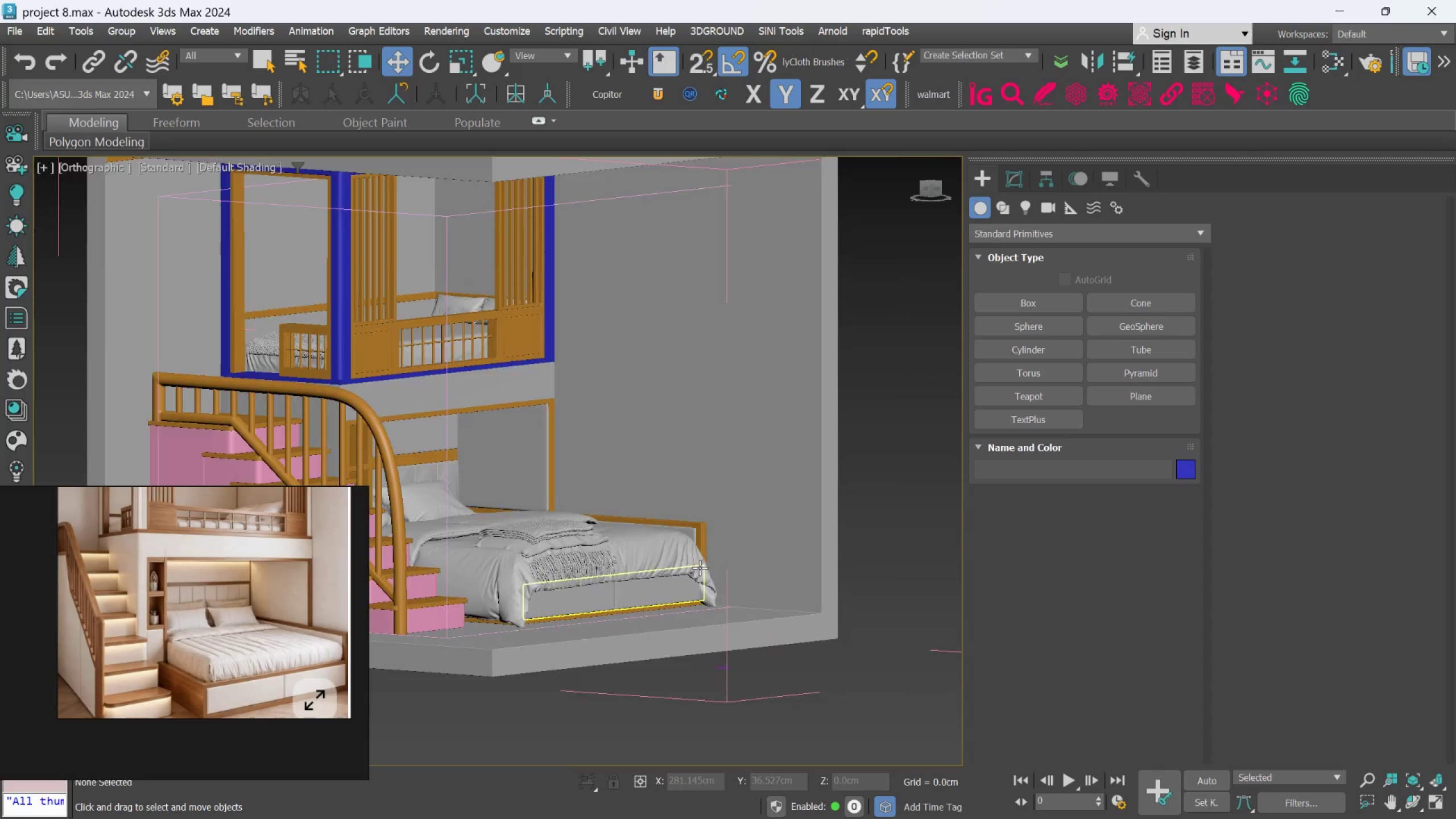 
scroll: coordinate [725, 563], scroll_direction: up, amount: 6.0
 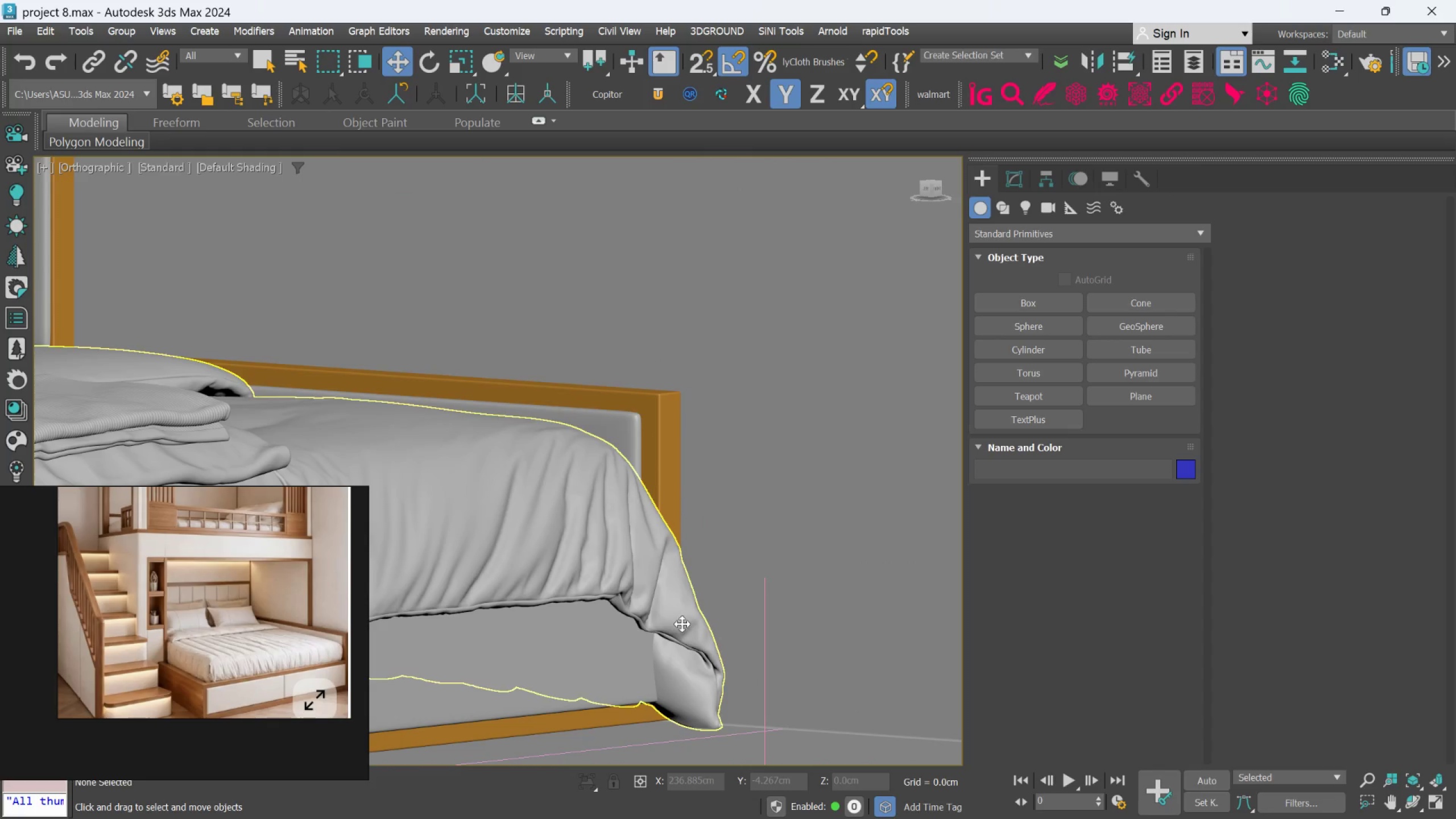 
left_click([682, 624])
 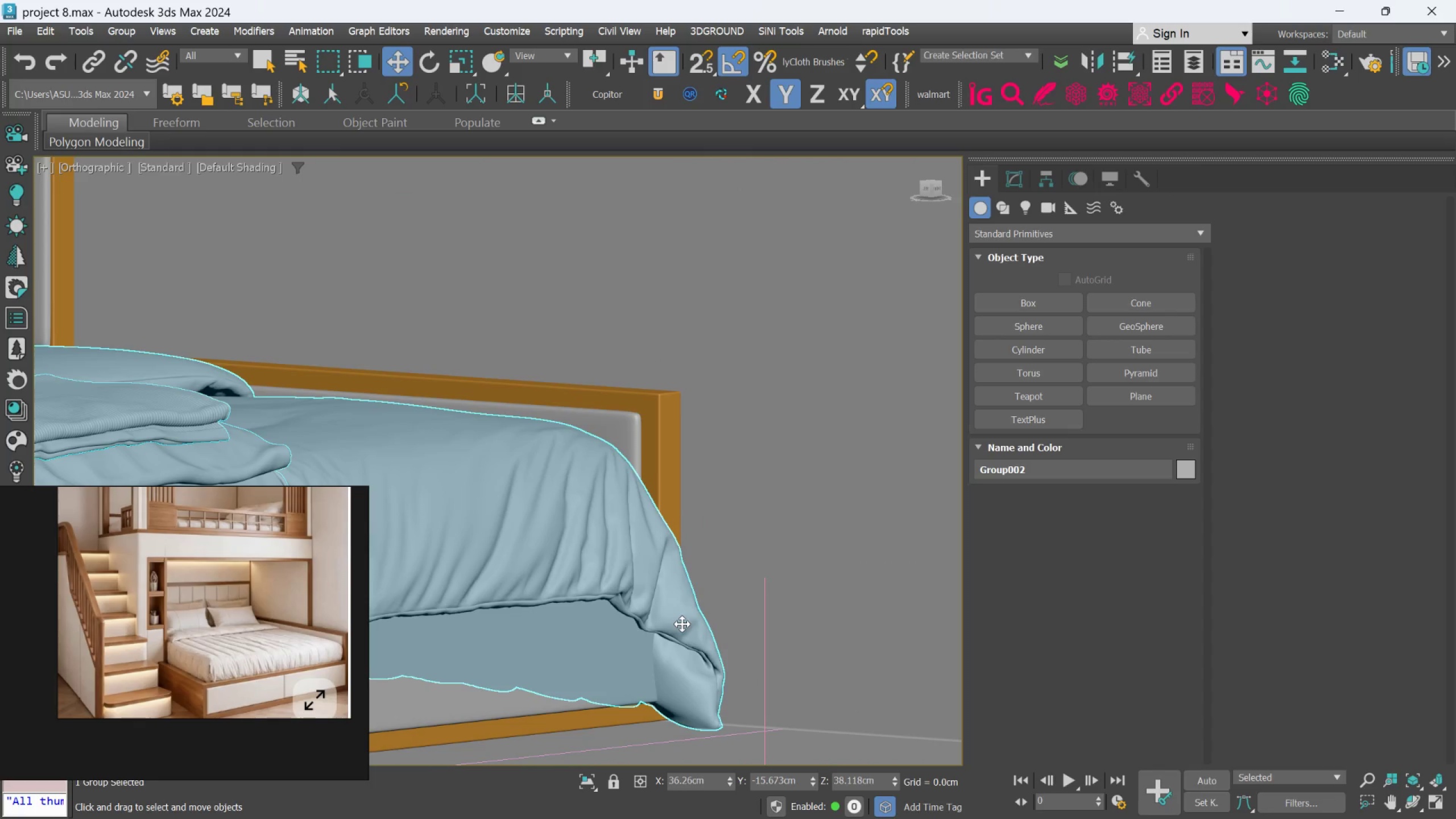 
hold_key(key=AltLeft, duration=1.48)
 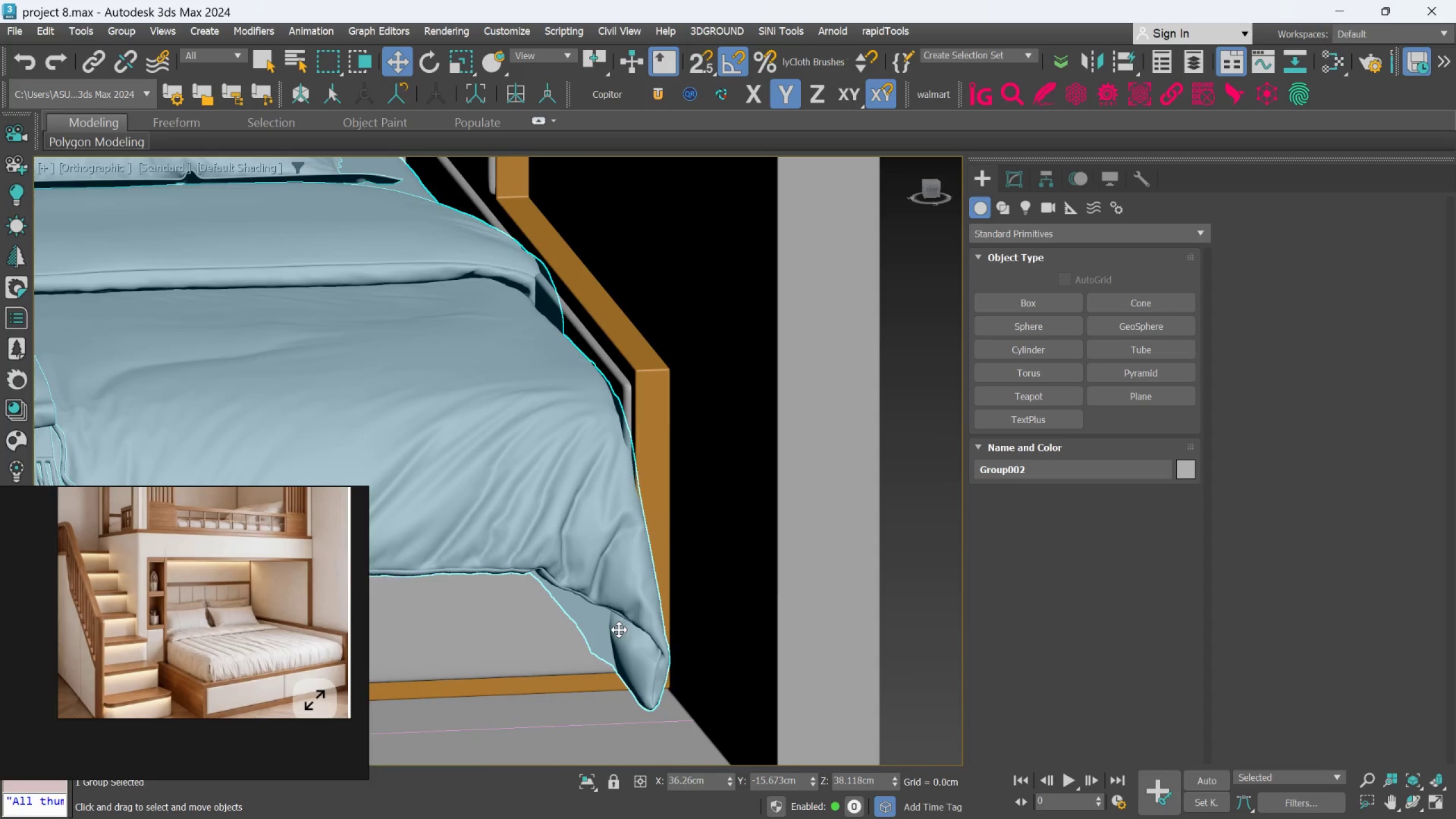 
scroll: coordinate [620, 625], scroll_direction: up, amount: 2.0
 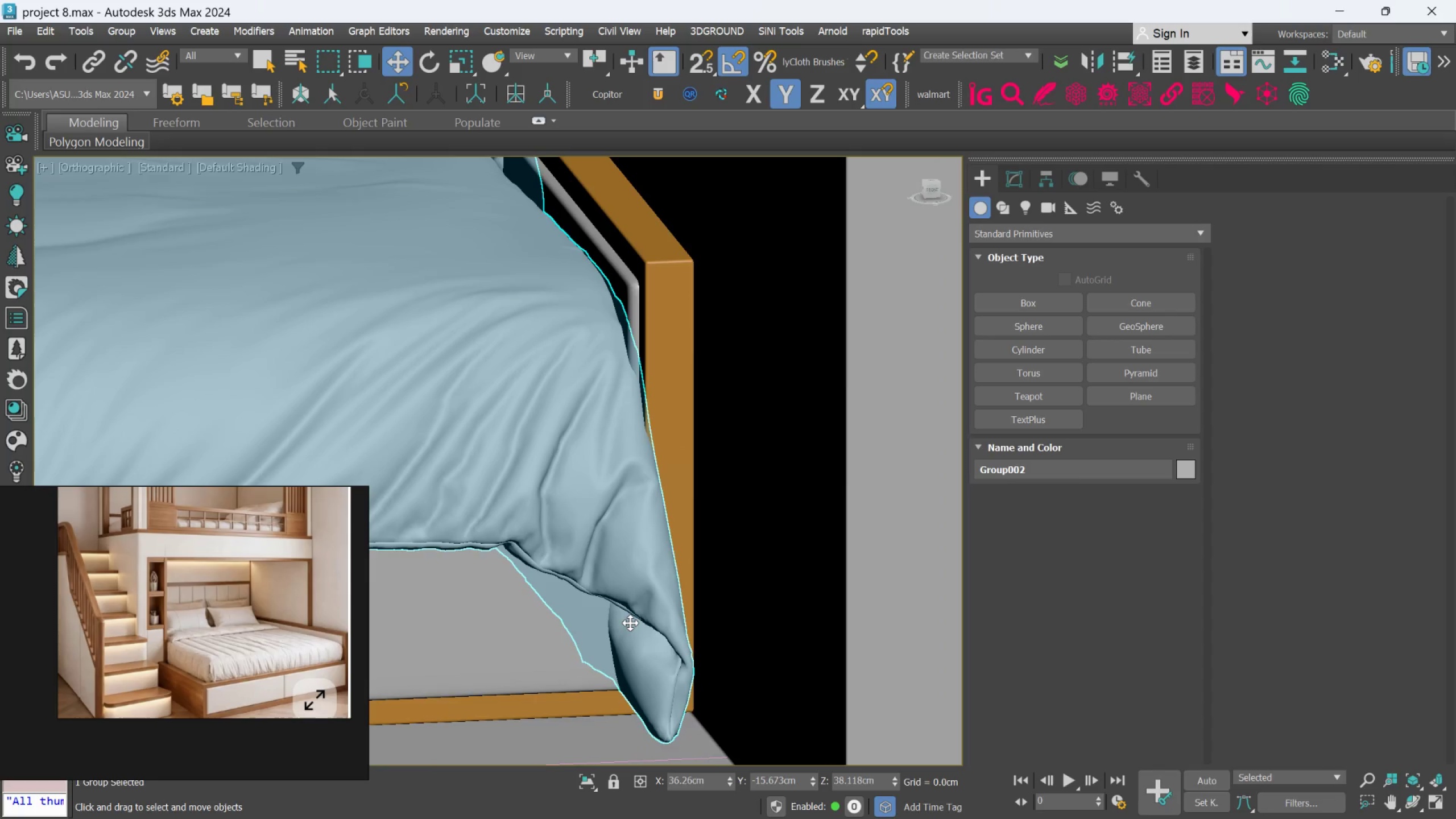 
scroll: coordinate [630, 623], scroll_direction: down, amount: 1.0
 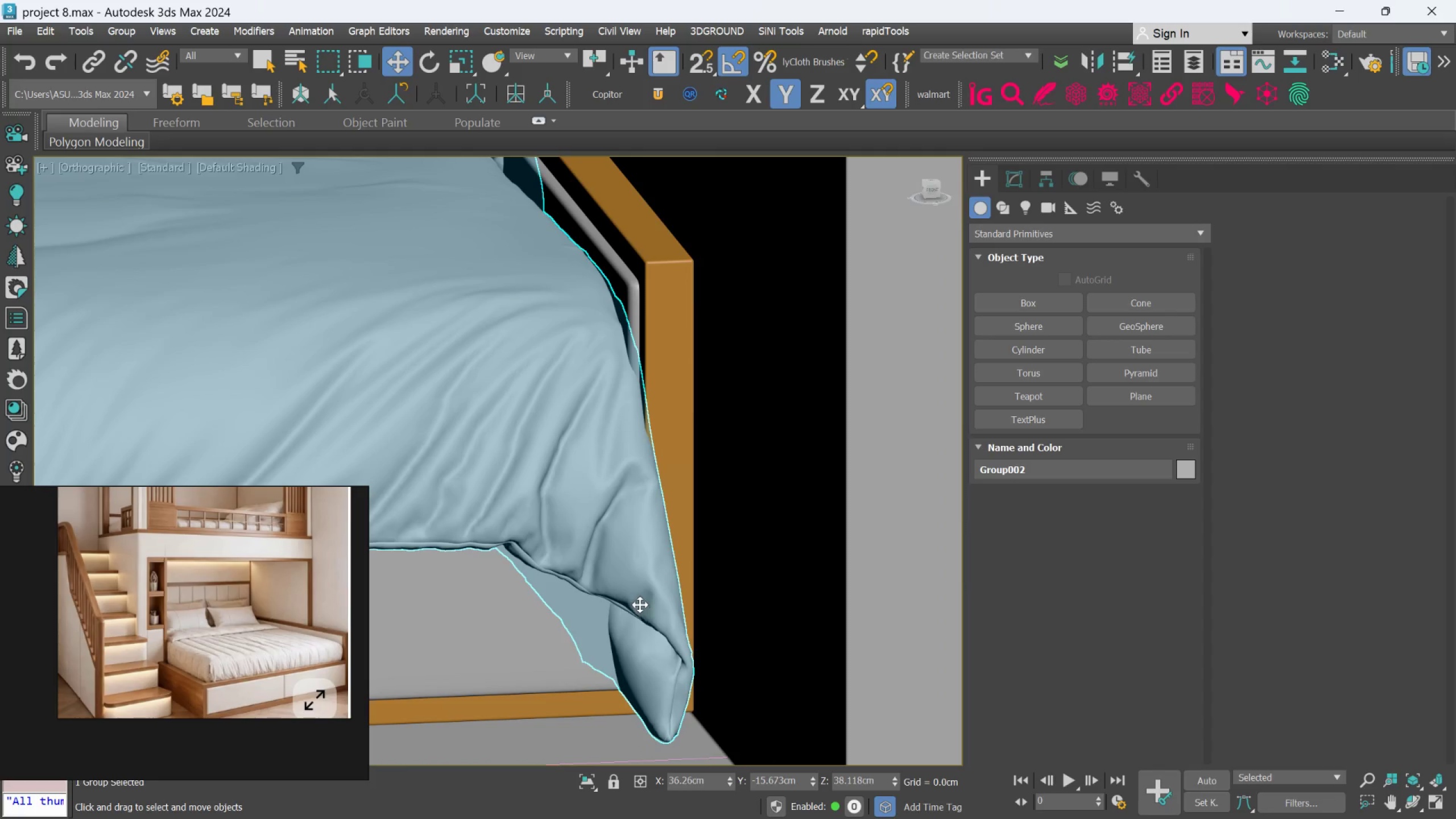 
hold_key(key=AltLeft, duration=1.02)
 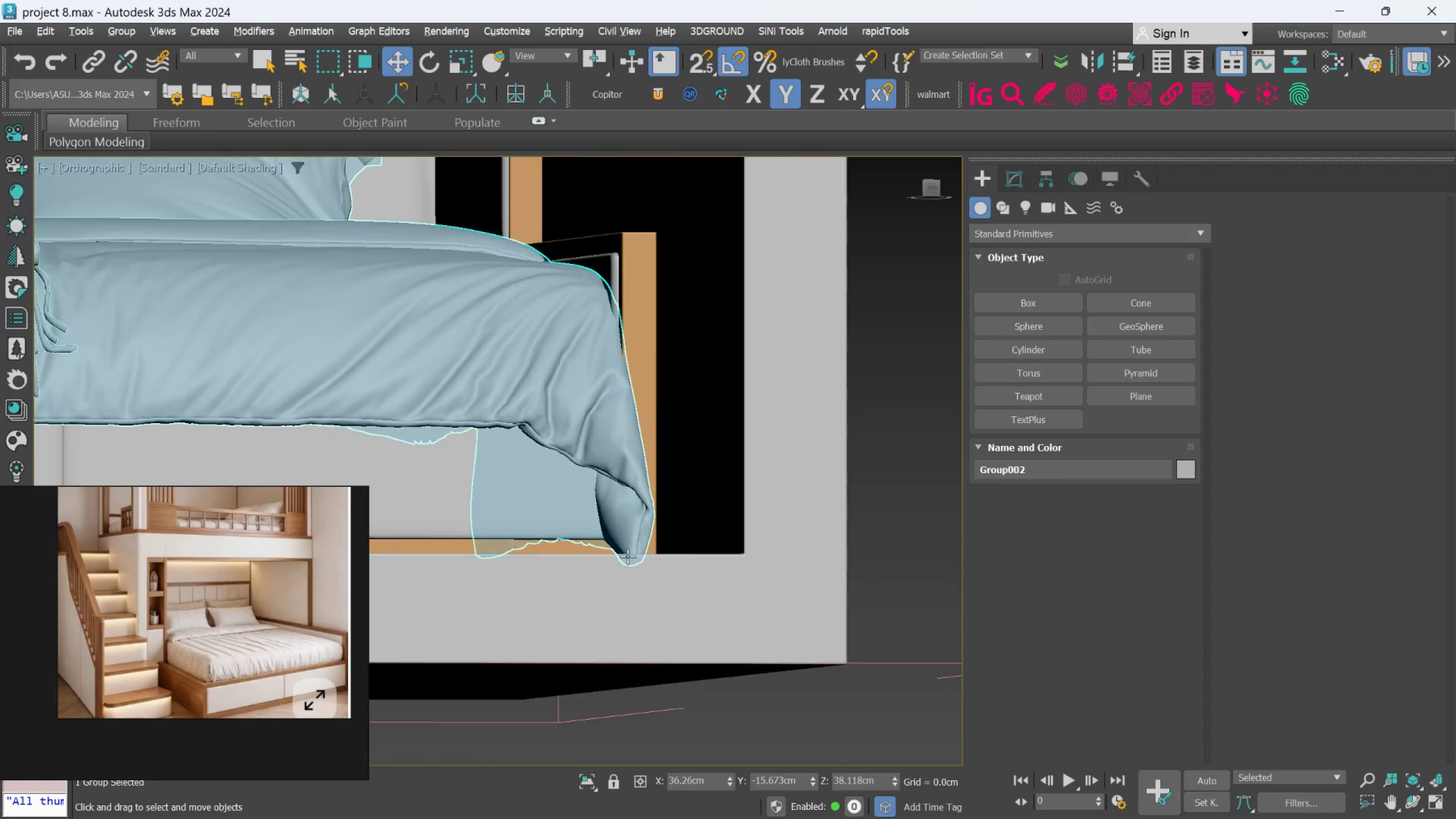 
hold_key(key=AltLeft, duration=0.43)
 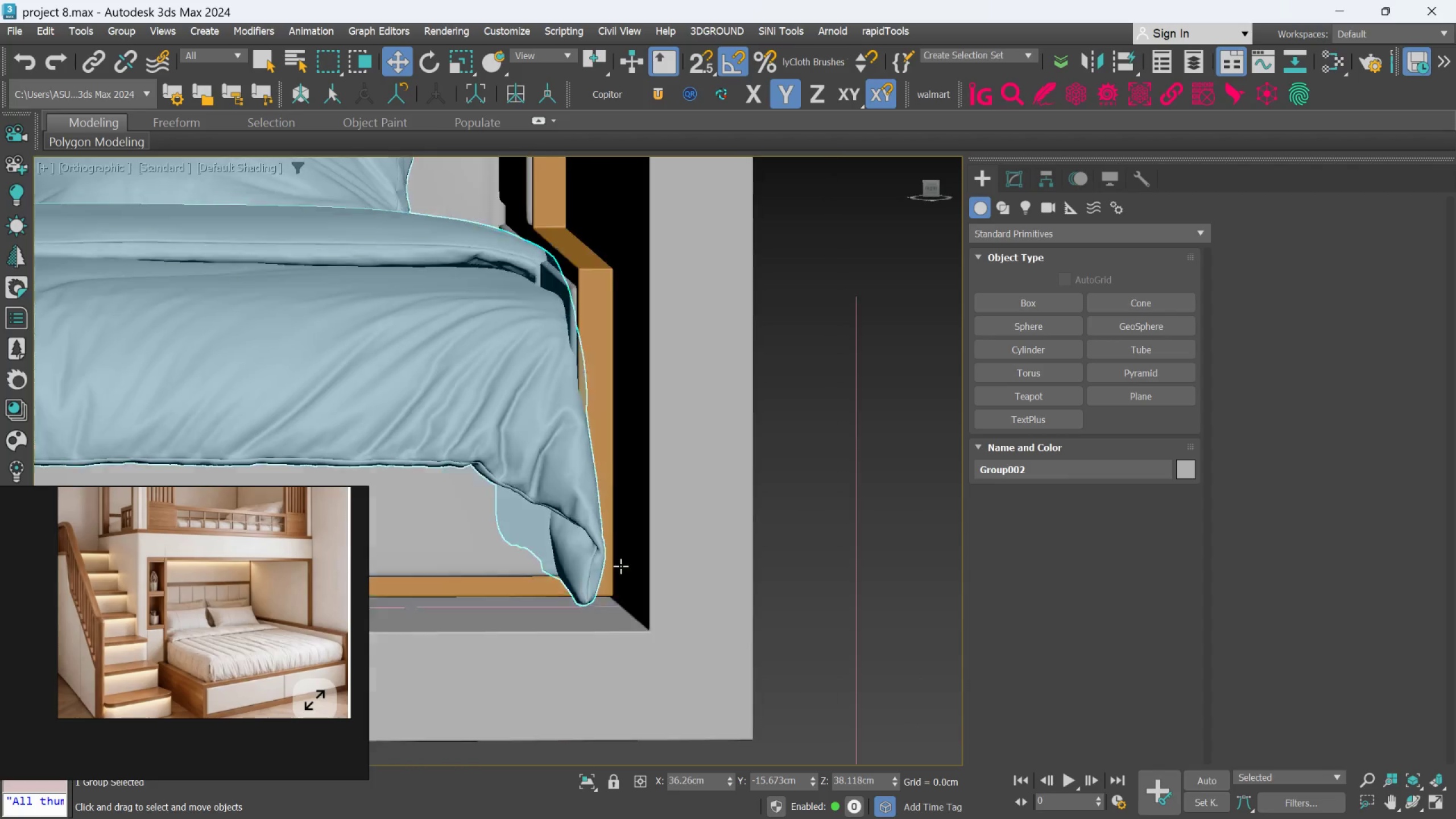 
scroll: coordinate [621, 536], scroll_direction: down, amount: 1.0
 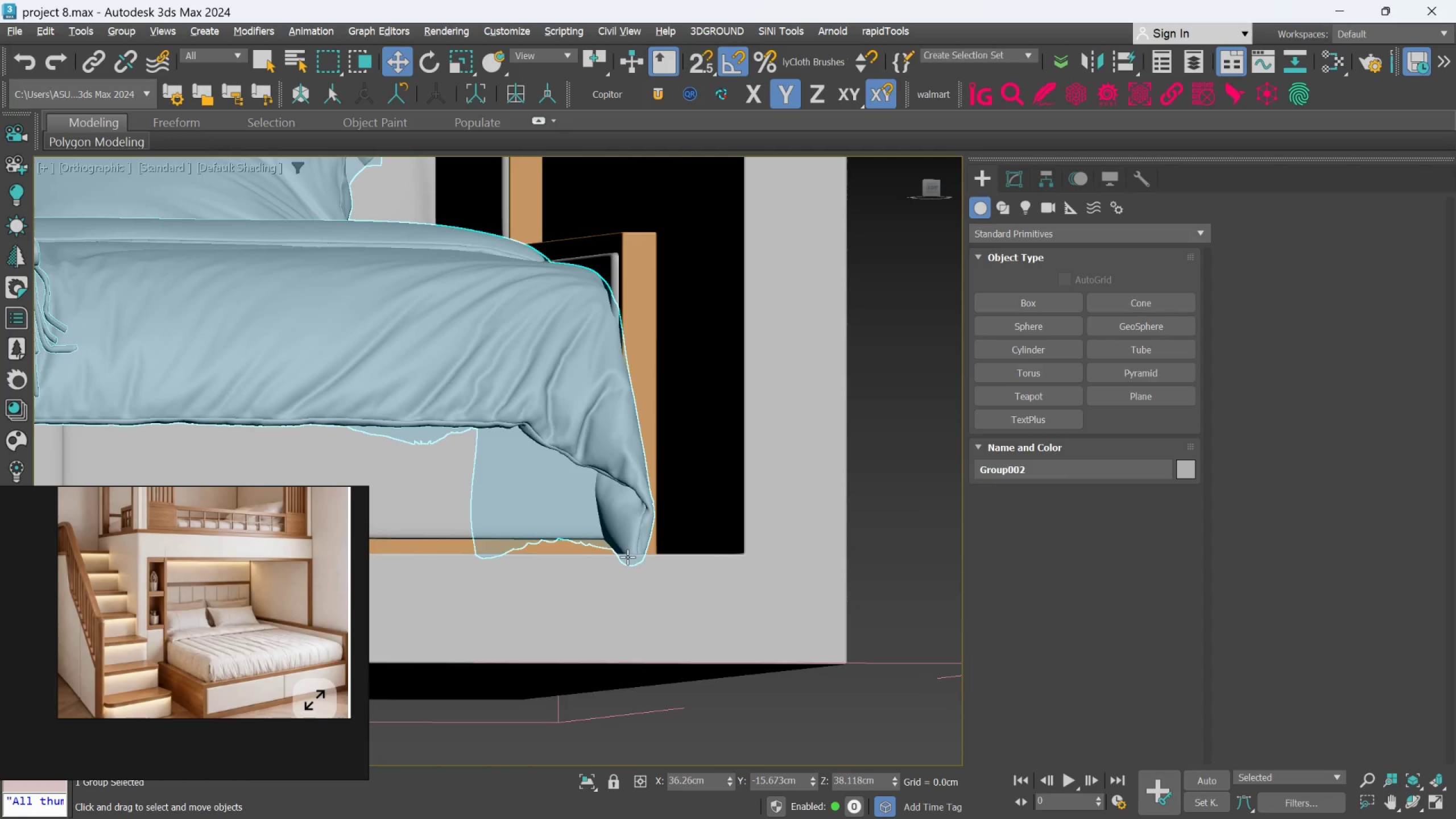 
hold_key(key=AltLeft, duration=2.1)
 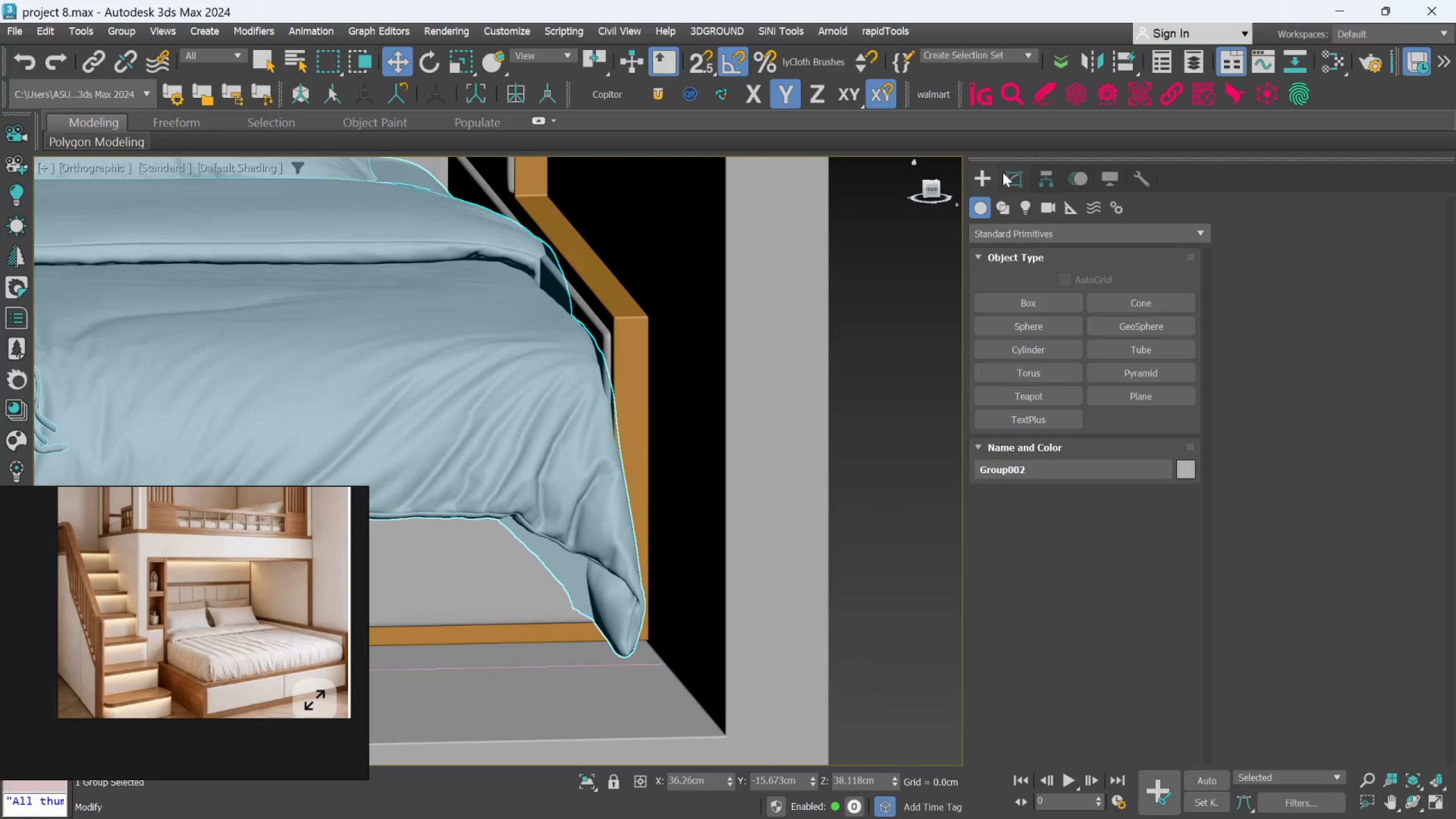 
left_click([1003, 172])
 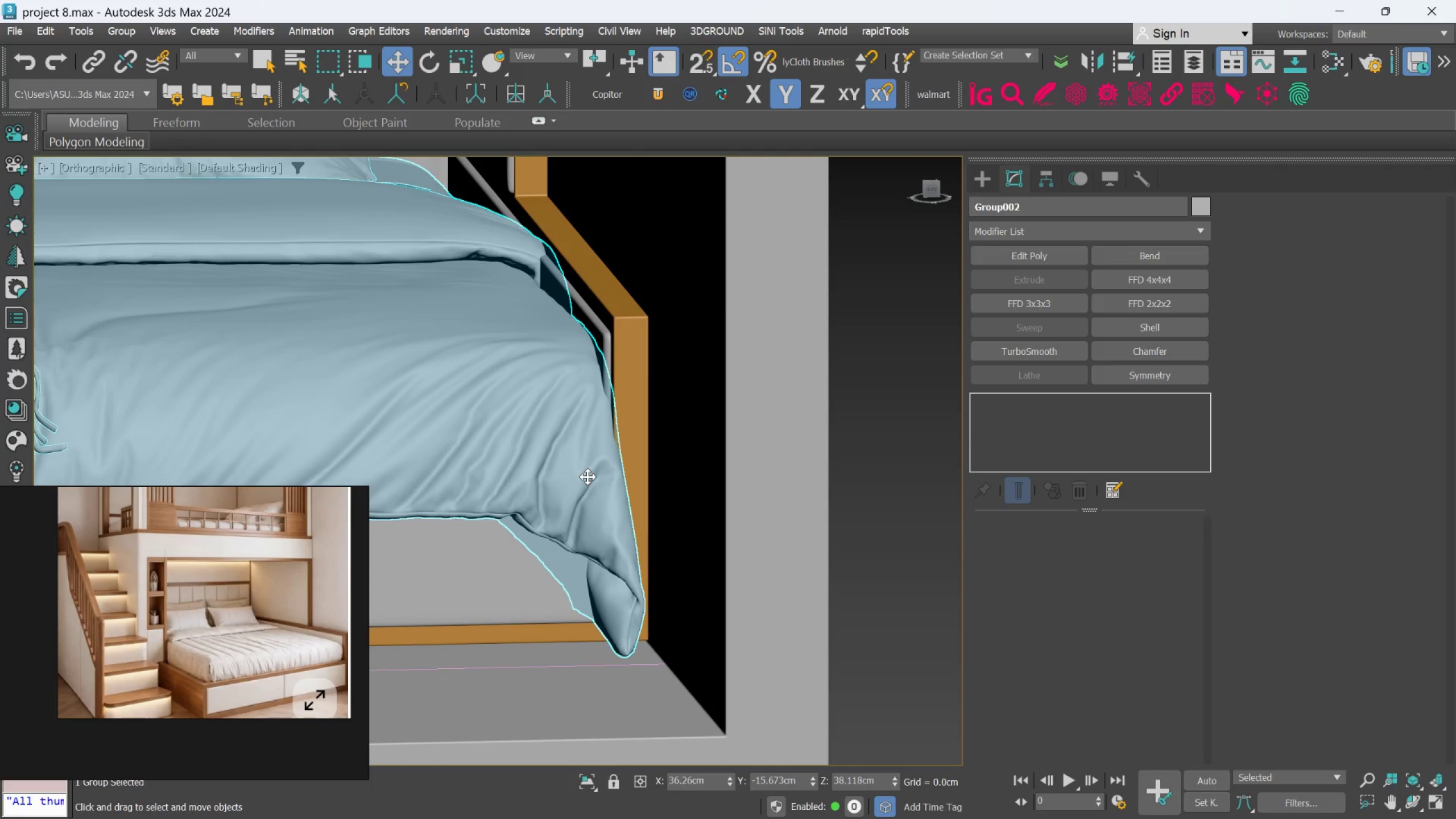 
left_click([588, 477])
 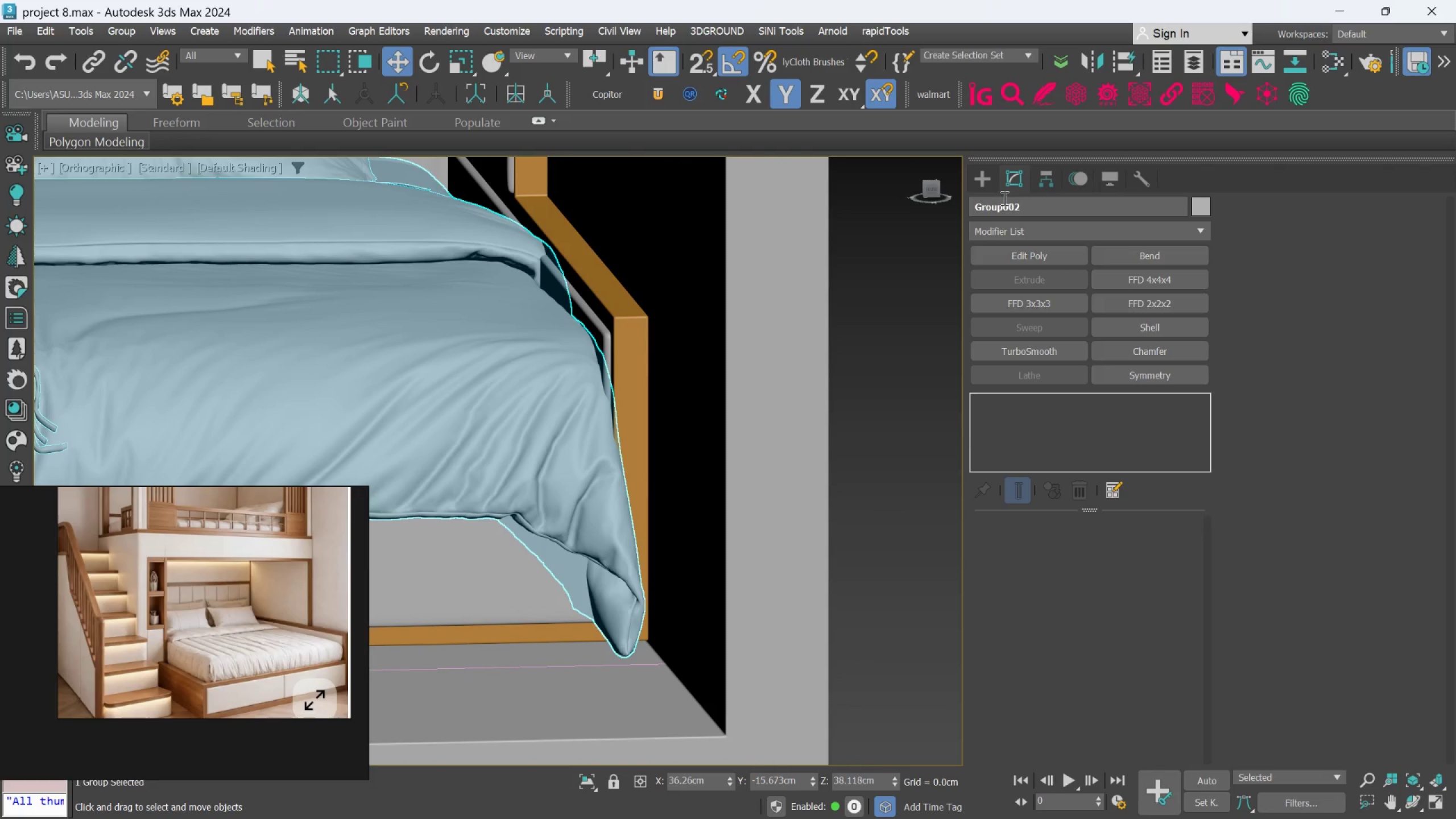 
mouse_move([980, 192])
 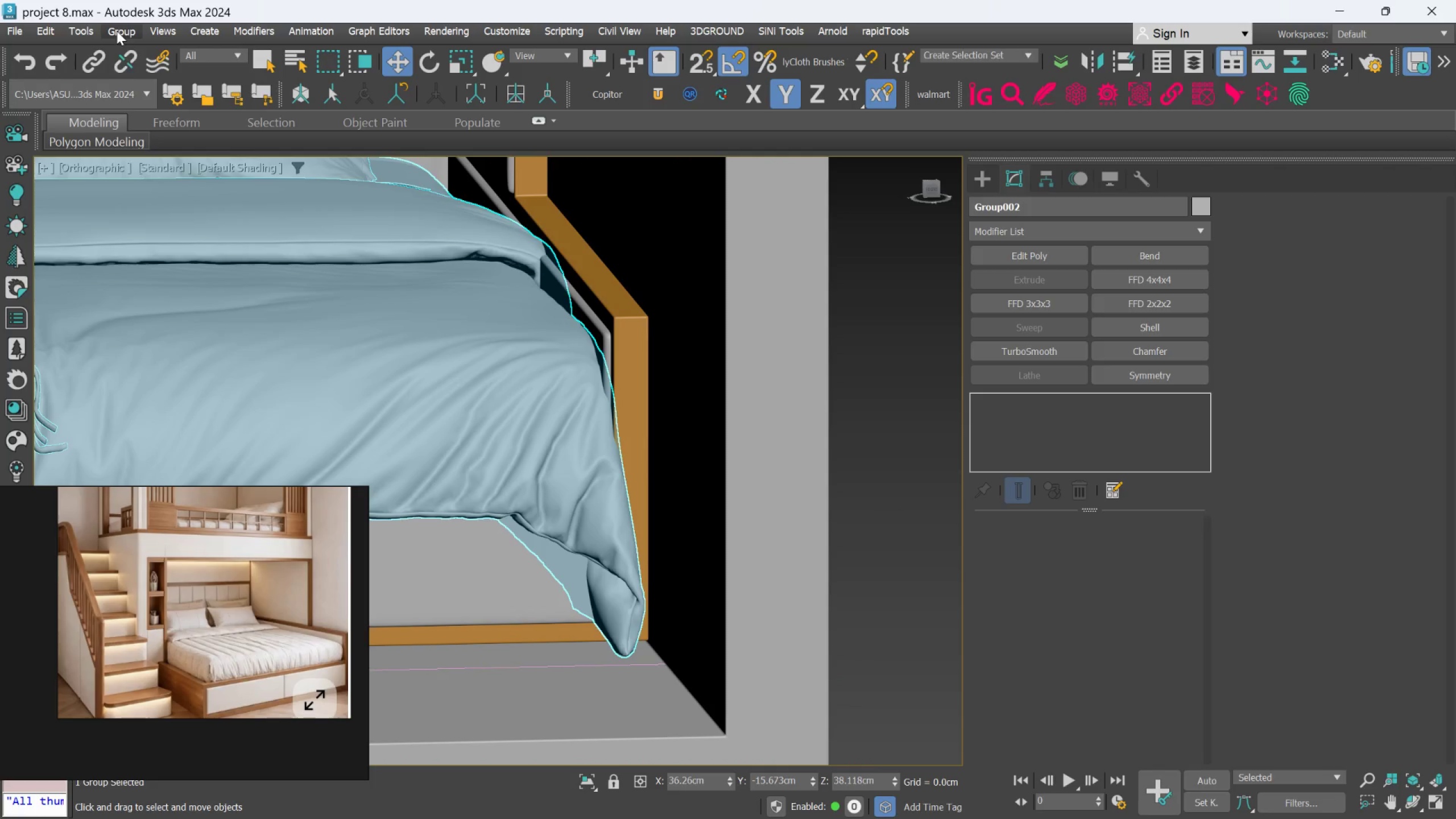 
left_click([117, 31])
 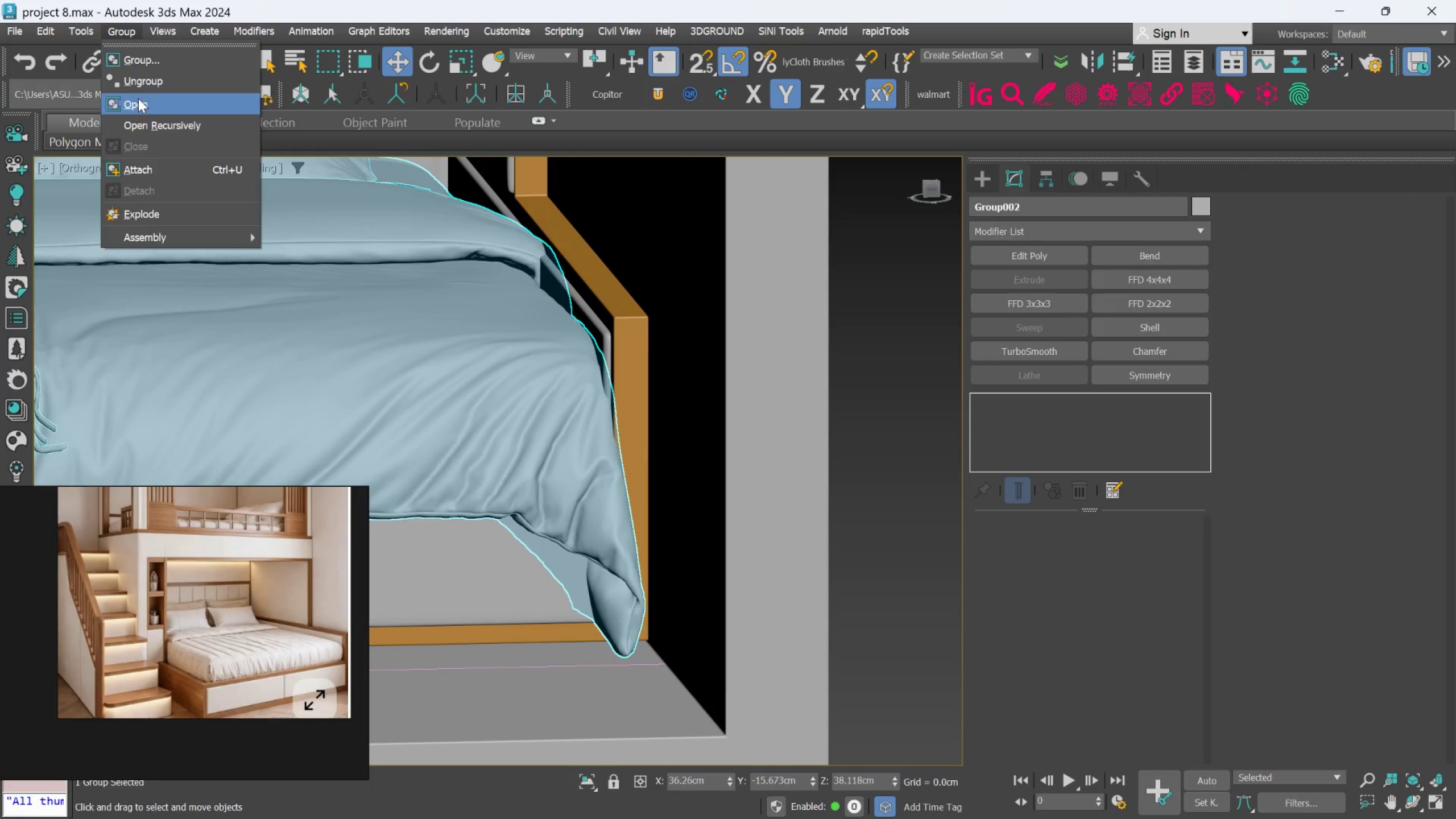 
left_click([138, 98])
 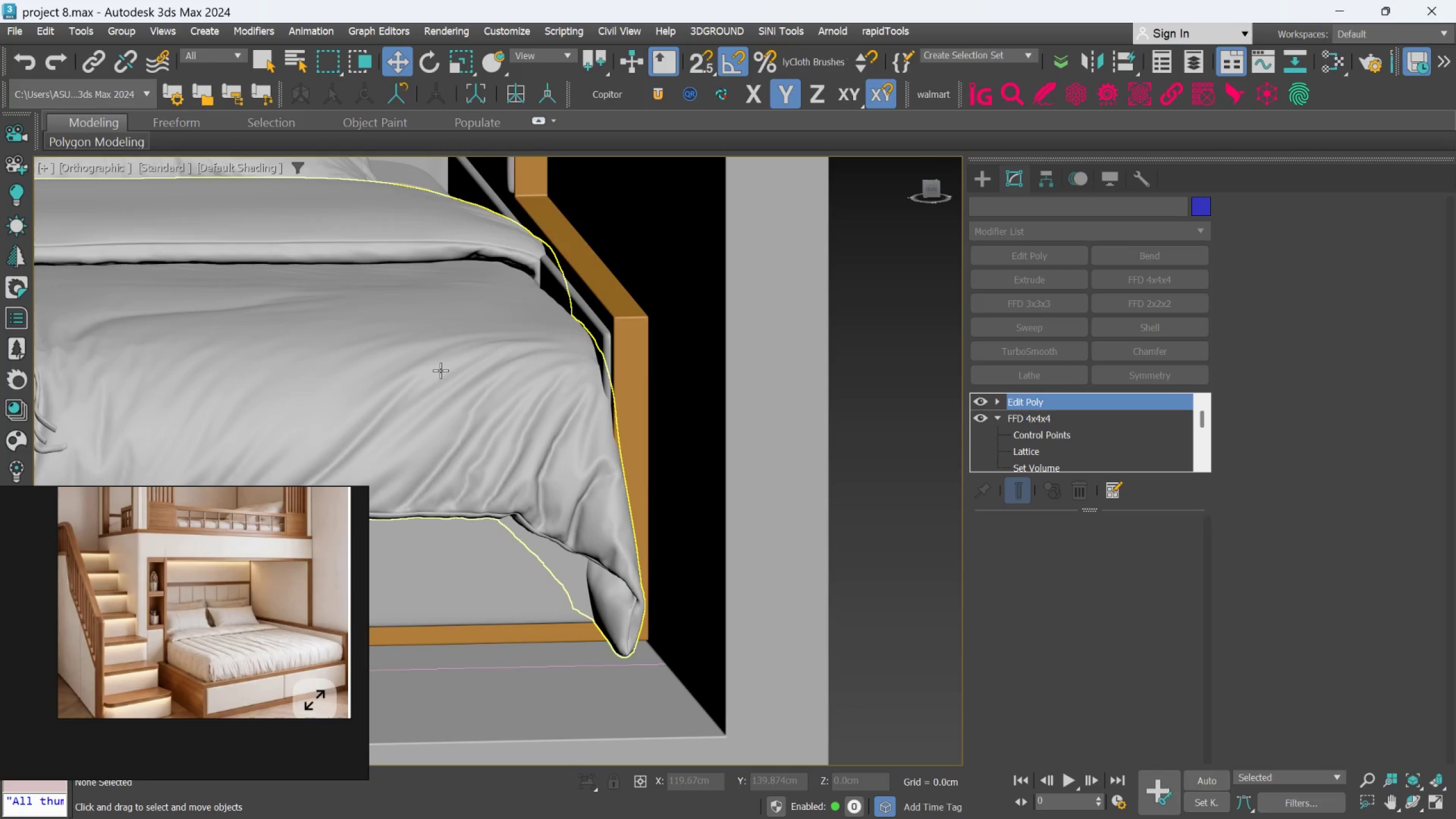 
left_click([440, 370])
 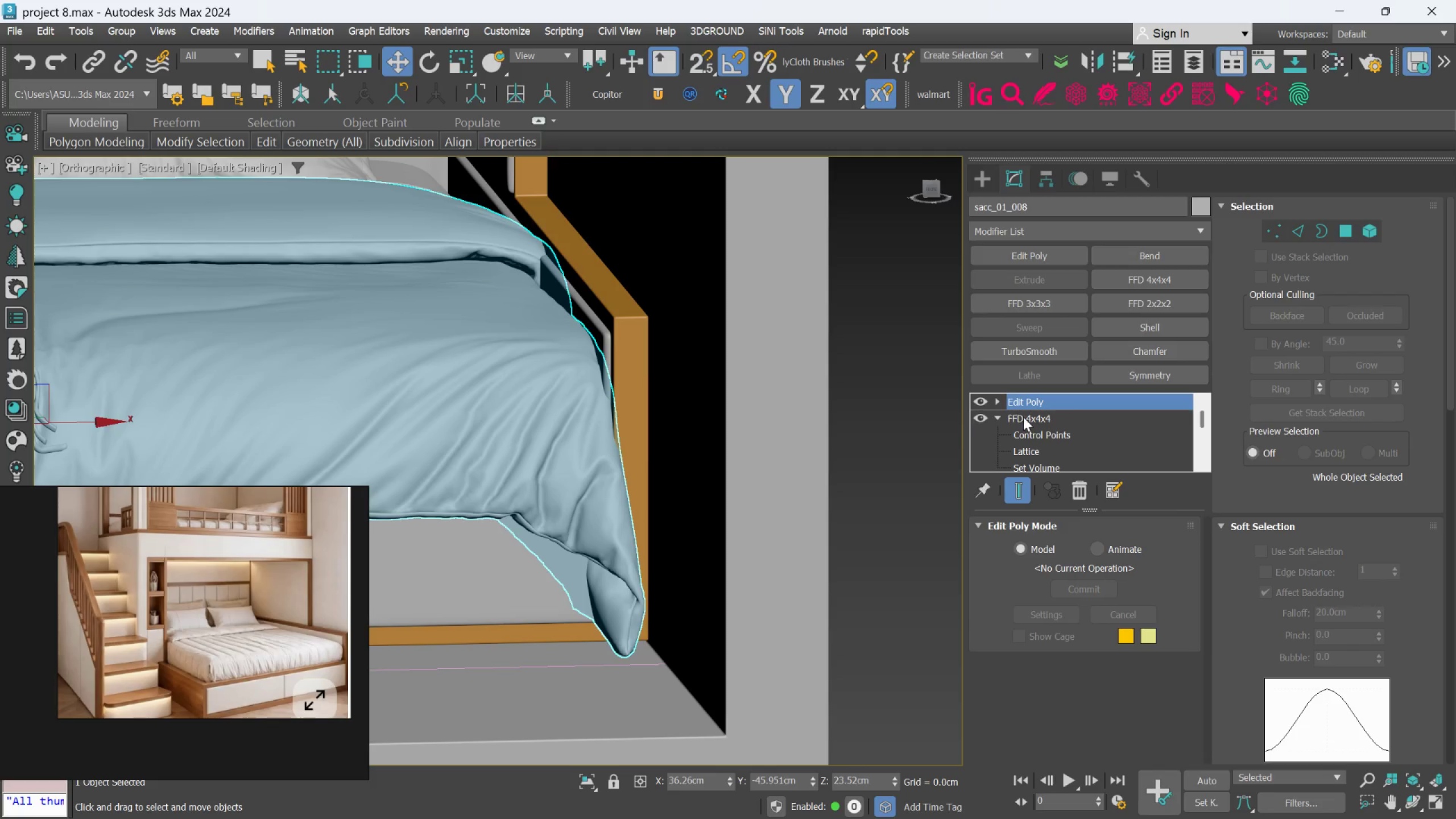 
left_click([1024, 417])
 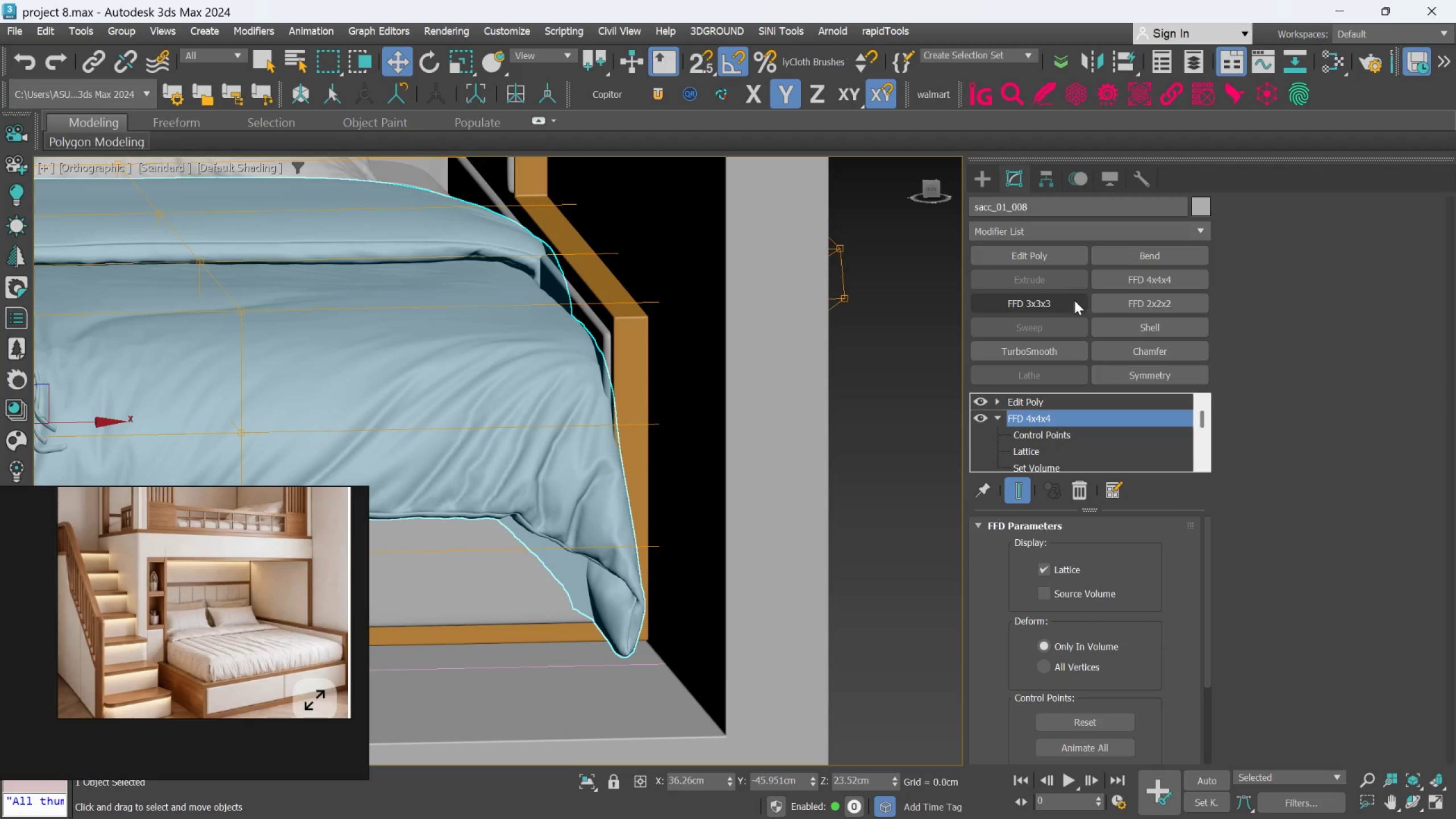 
left_click([1074, 300])
 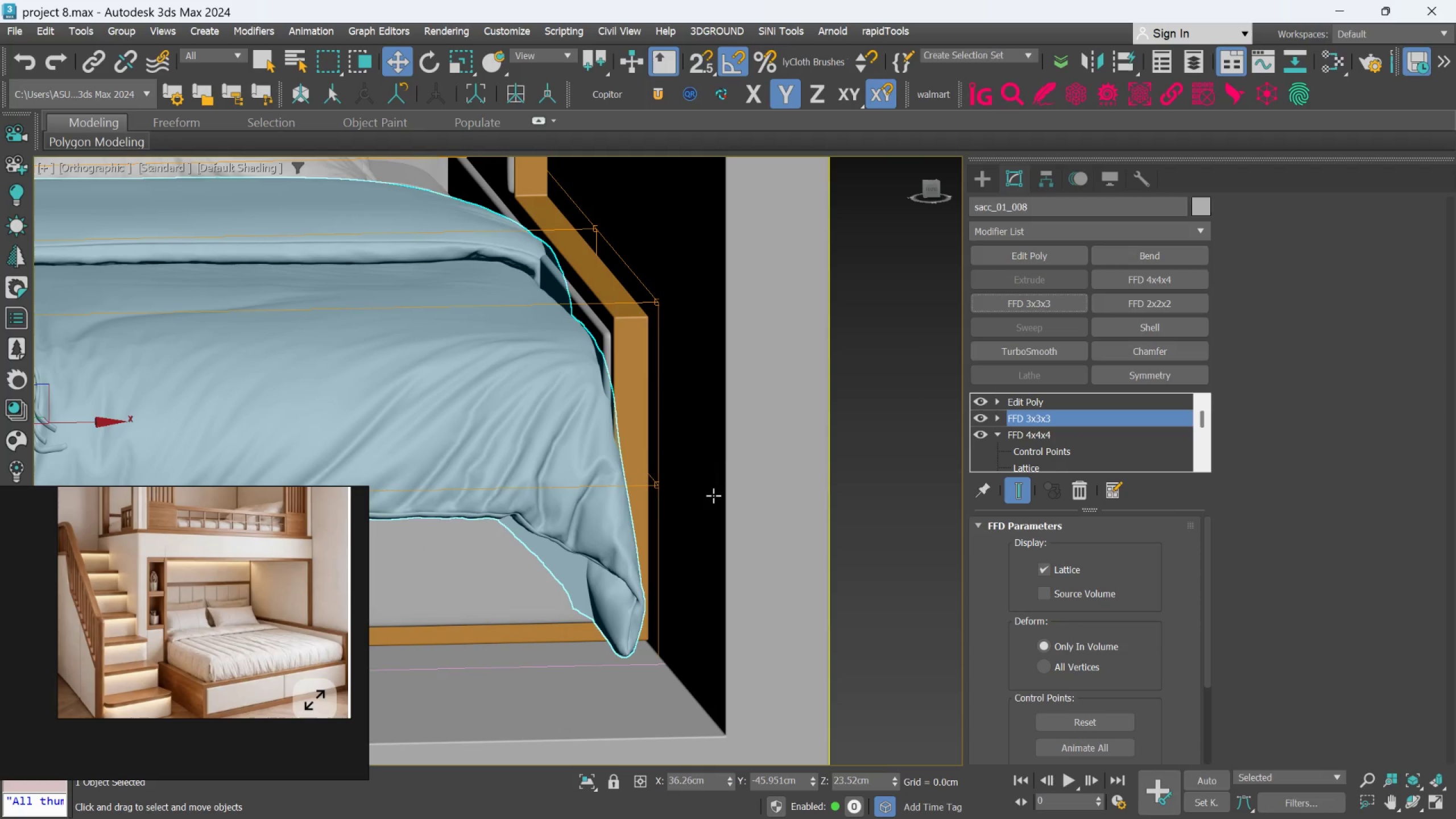 
wait(5.74)
 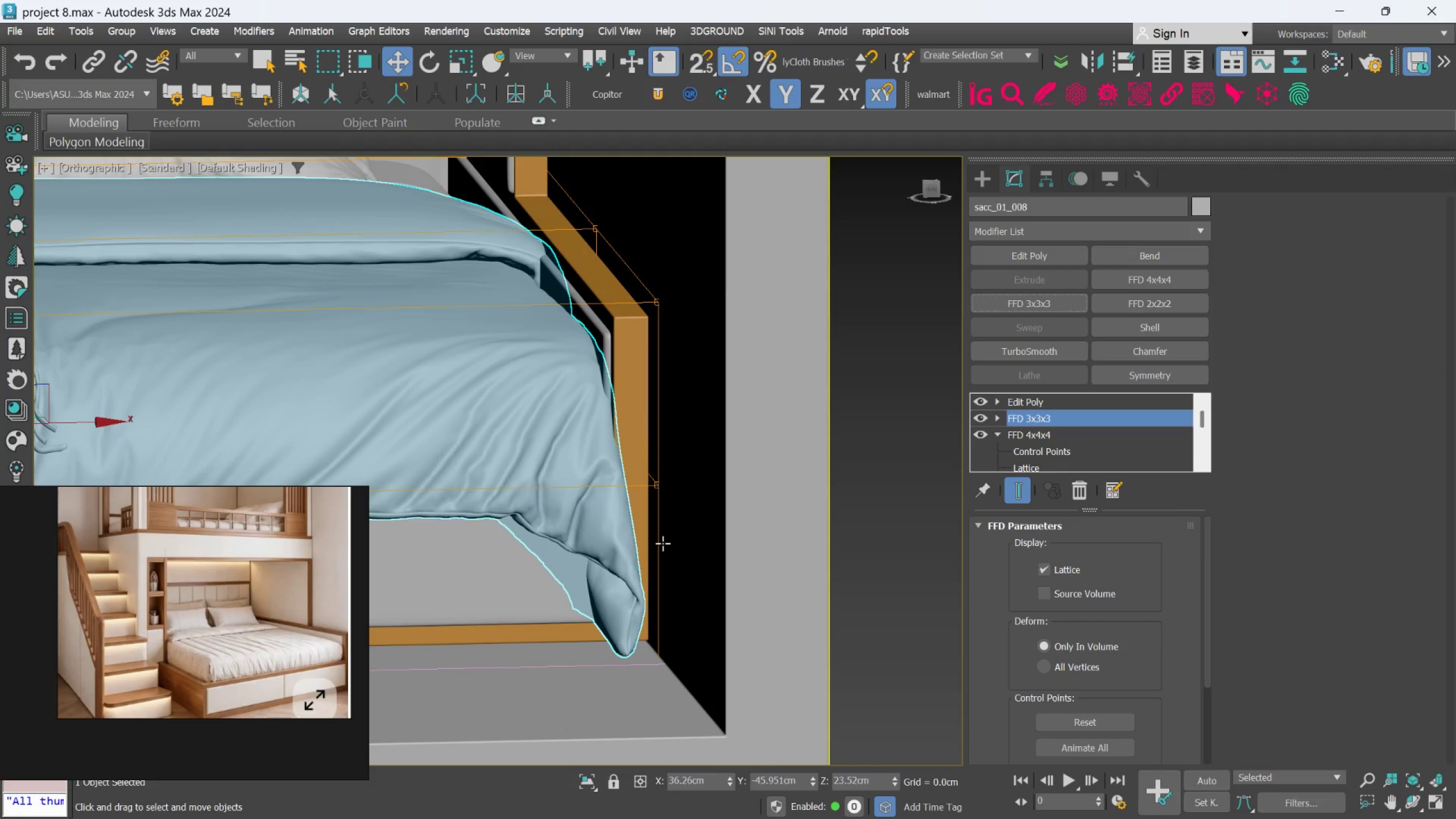 
left_click([1000, 418])
 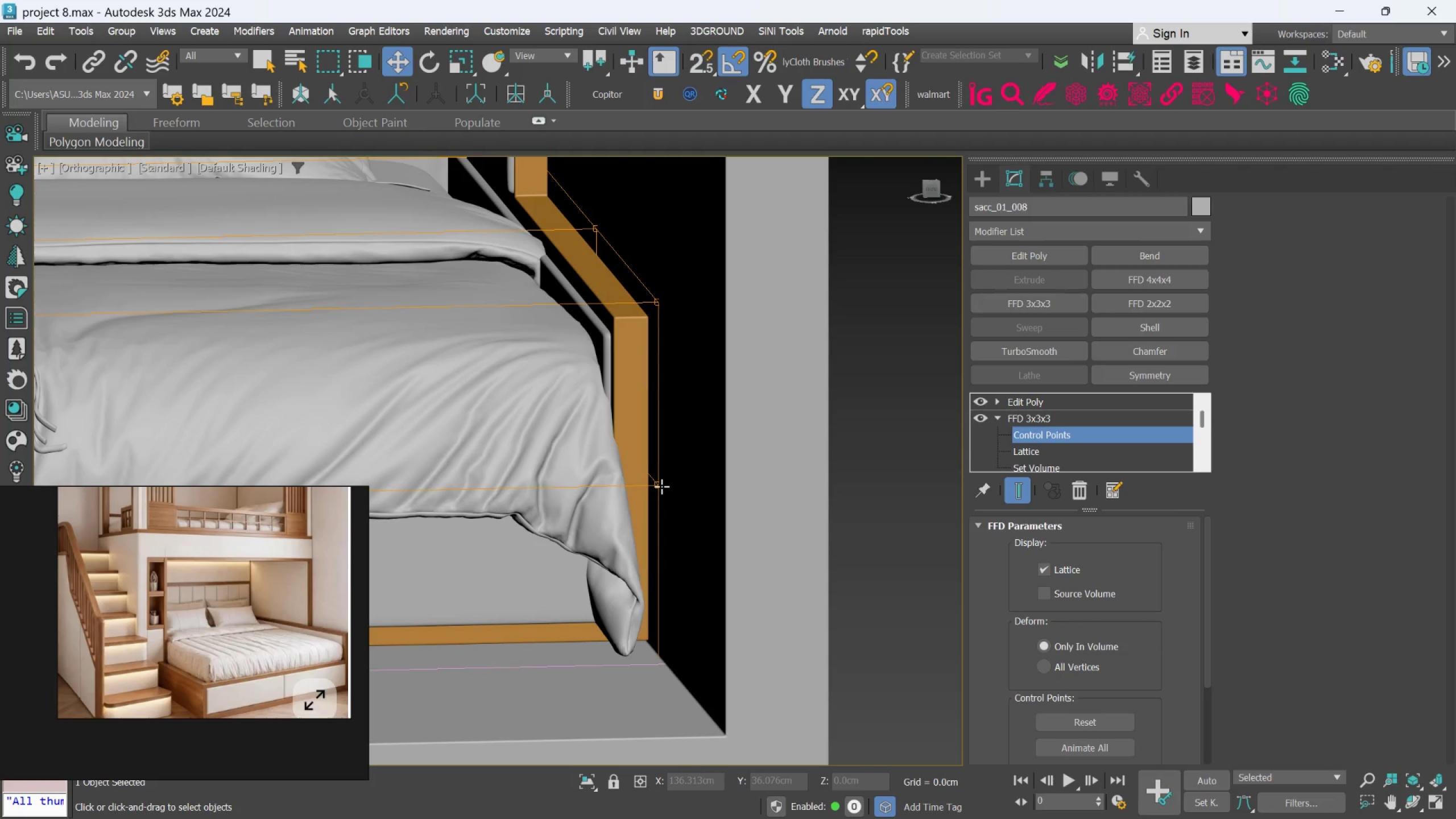 
left_click([661, 486])
 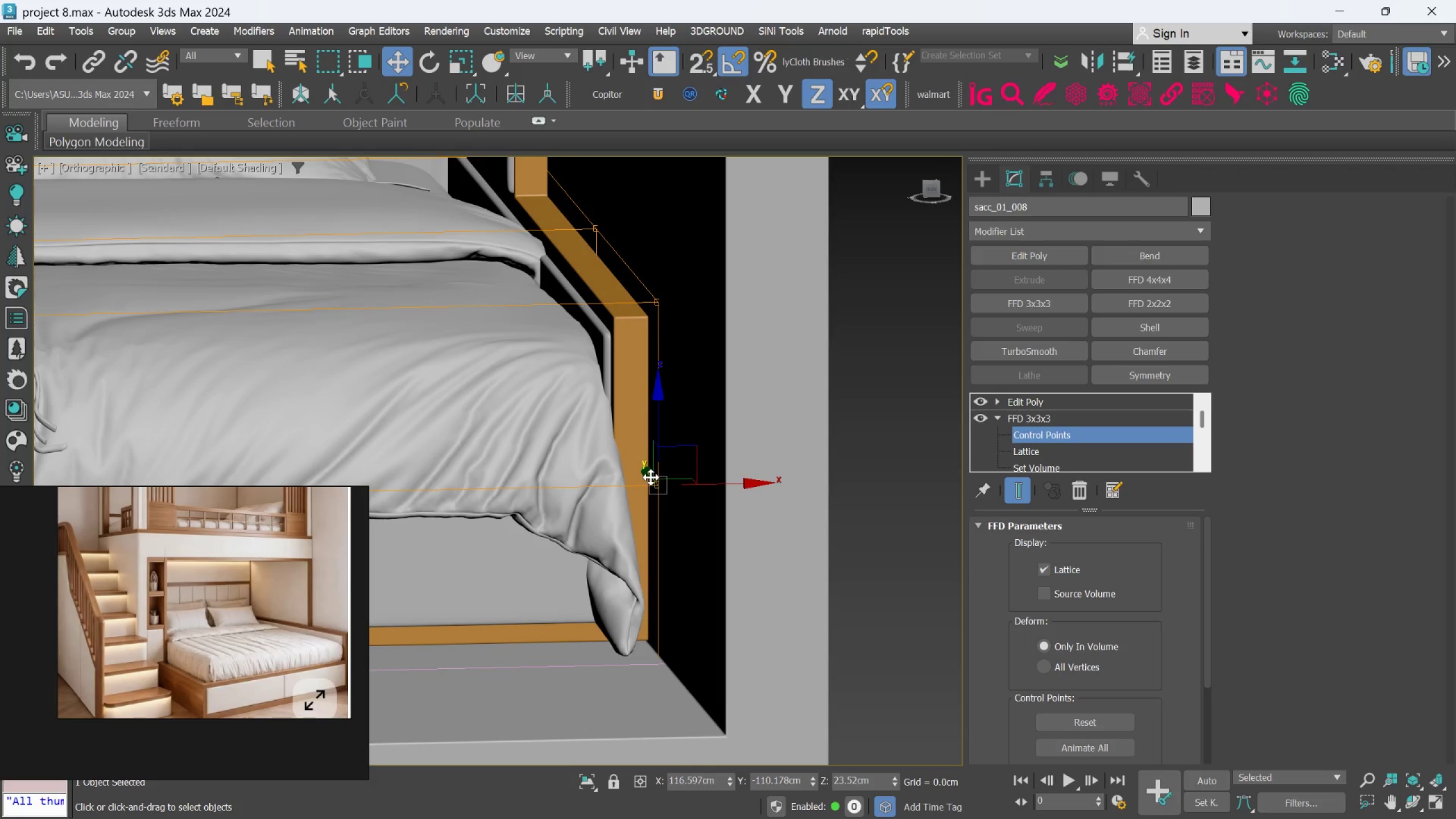 
left_click_drag(start_coordinate=[651, 477], to_coordinate=[633, 441])
 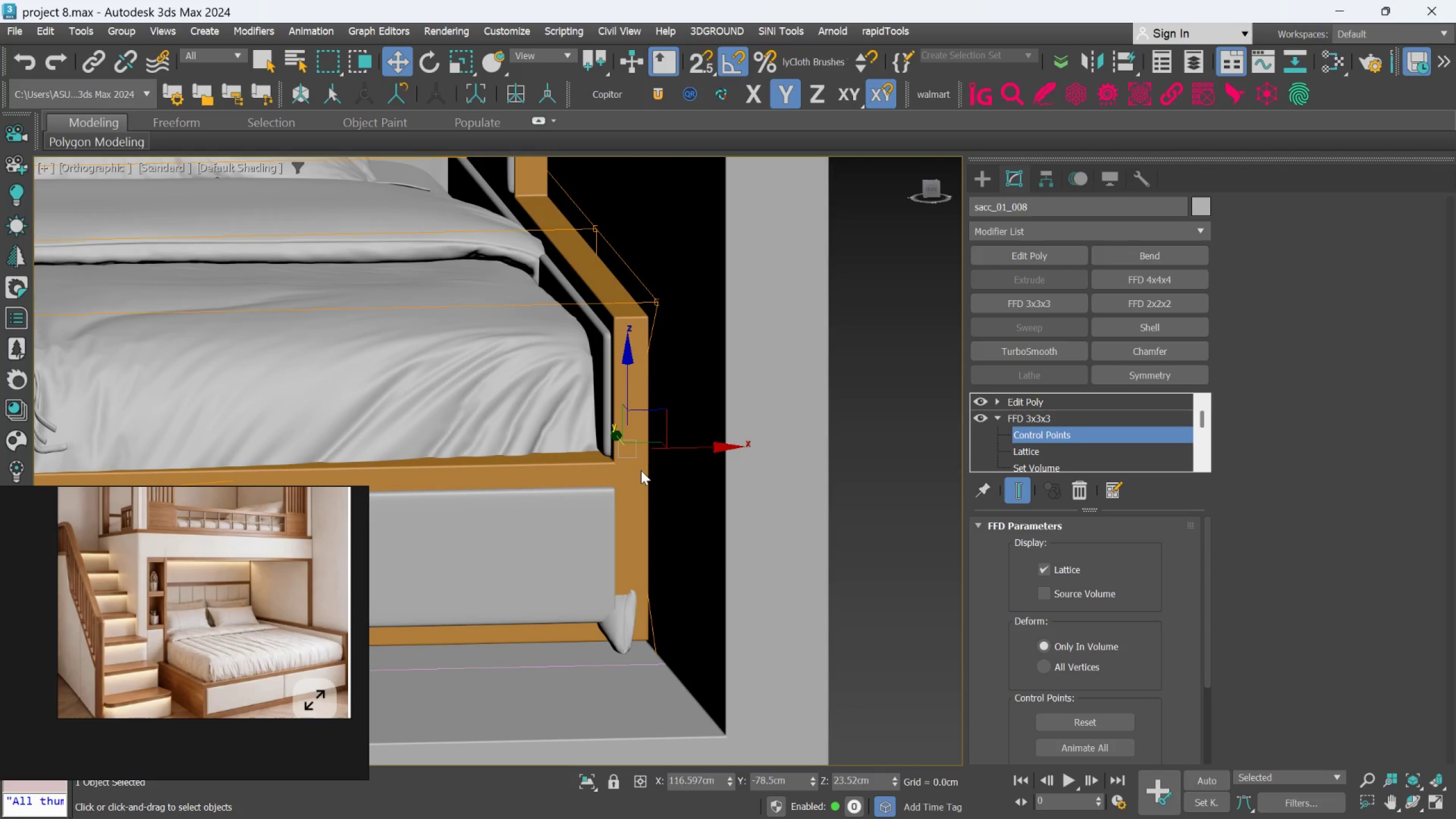 
key(Control+Z)
 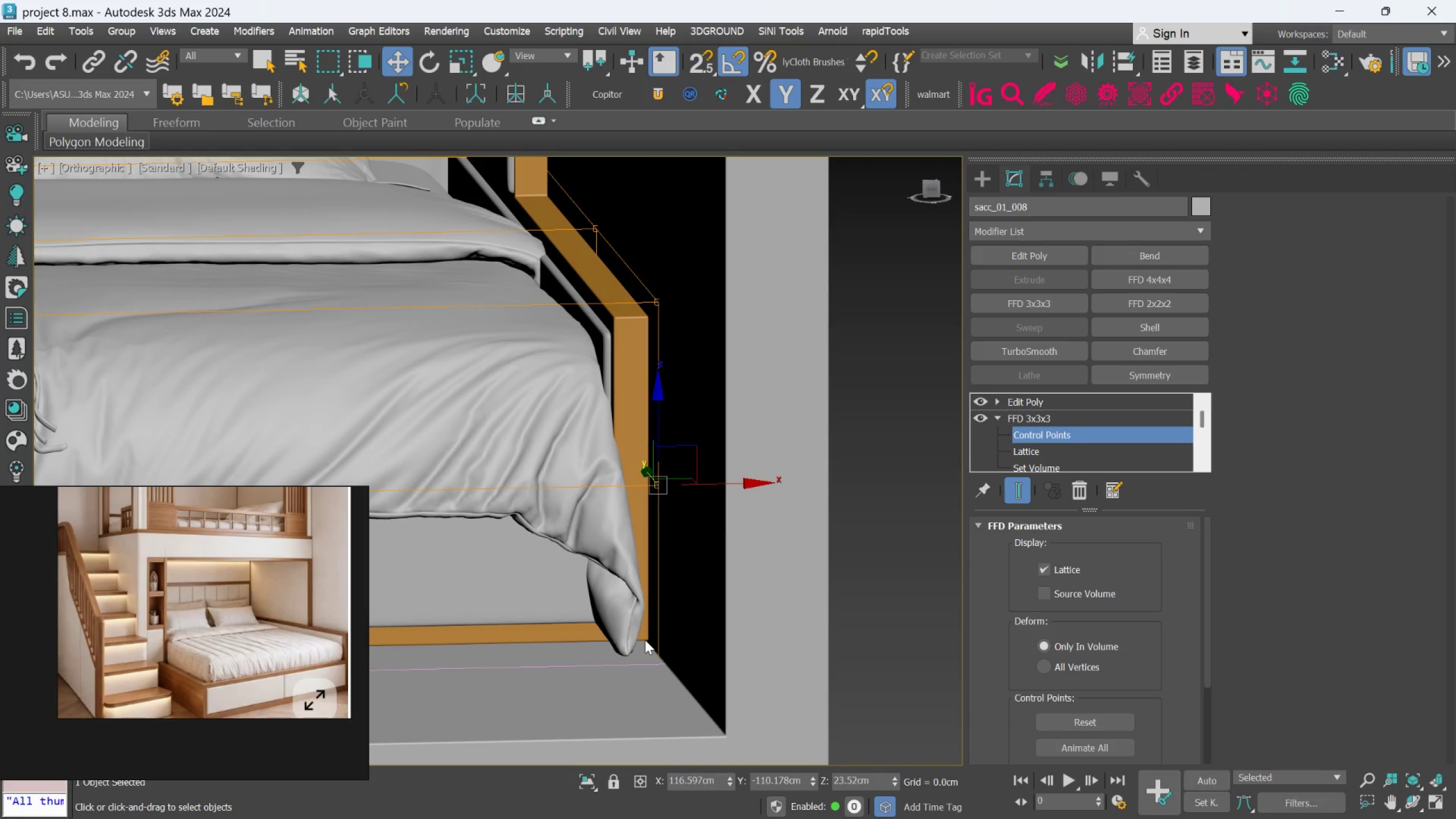 
scroll: coordinate [645, 640], scroll_direction: down, amount: 2.0
 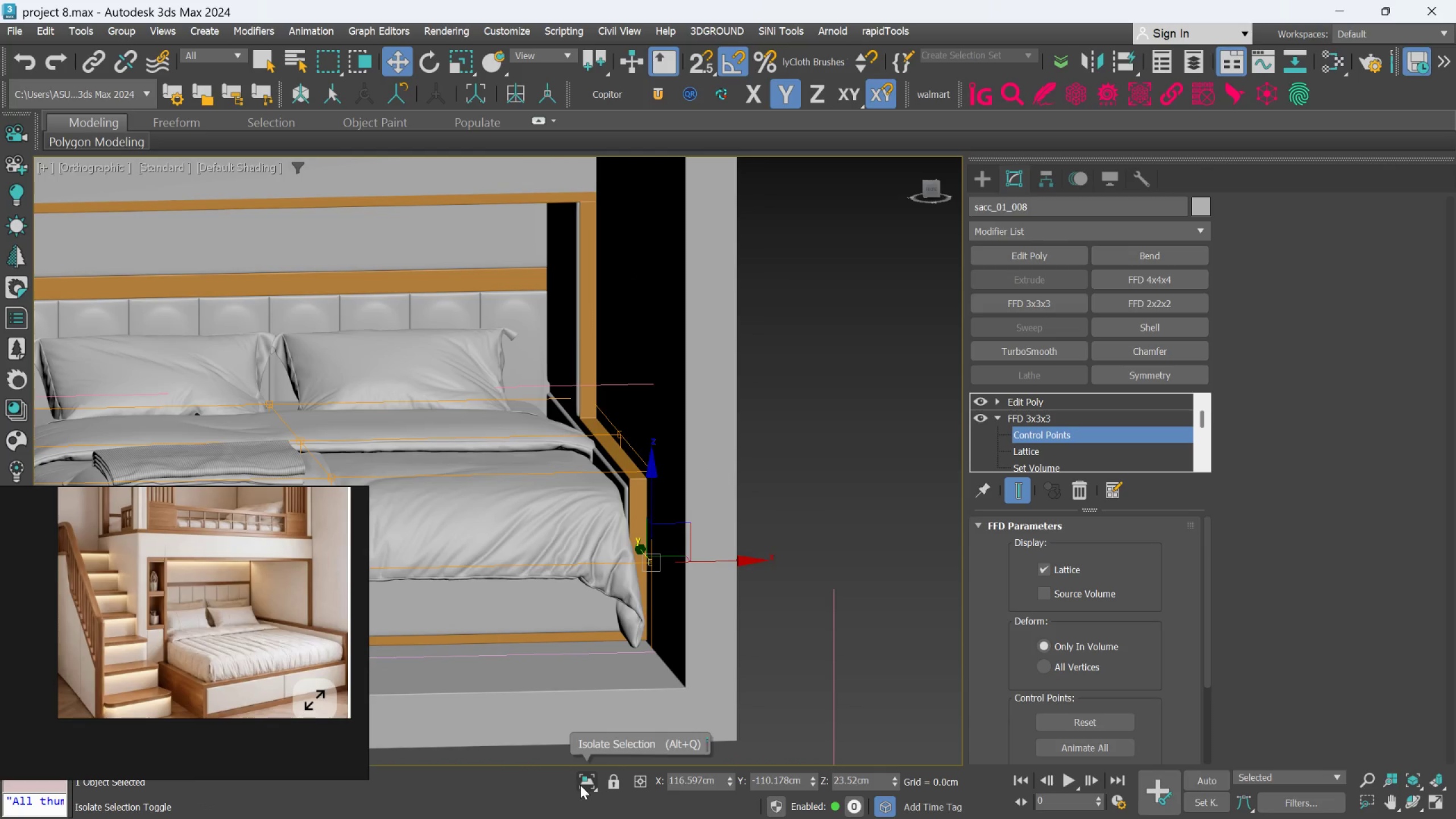 
left_click([580, 785])
 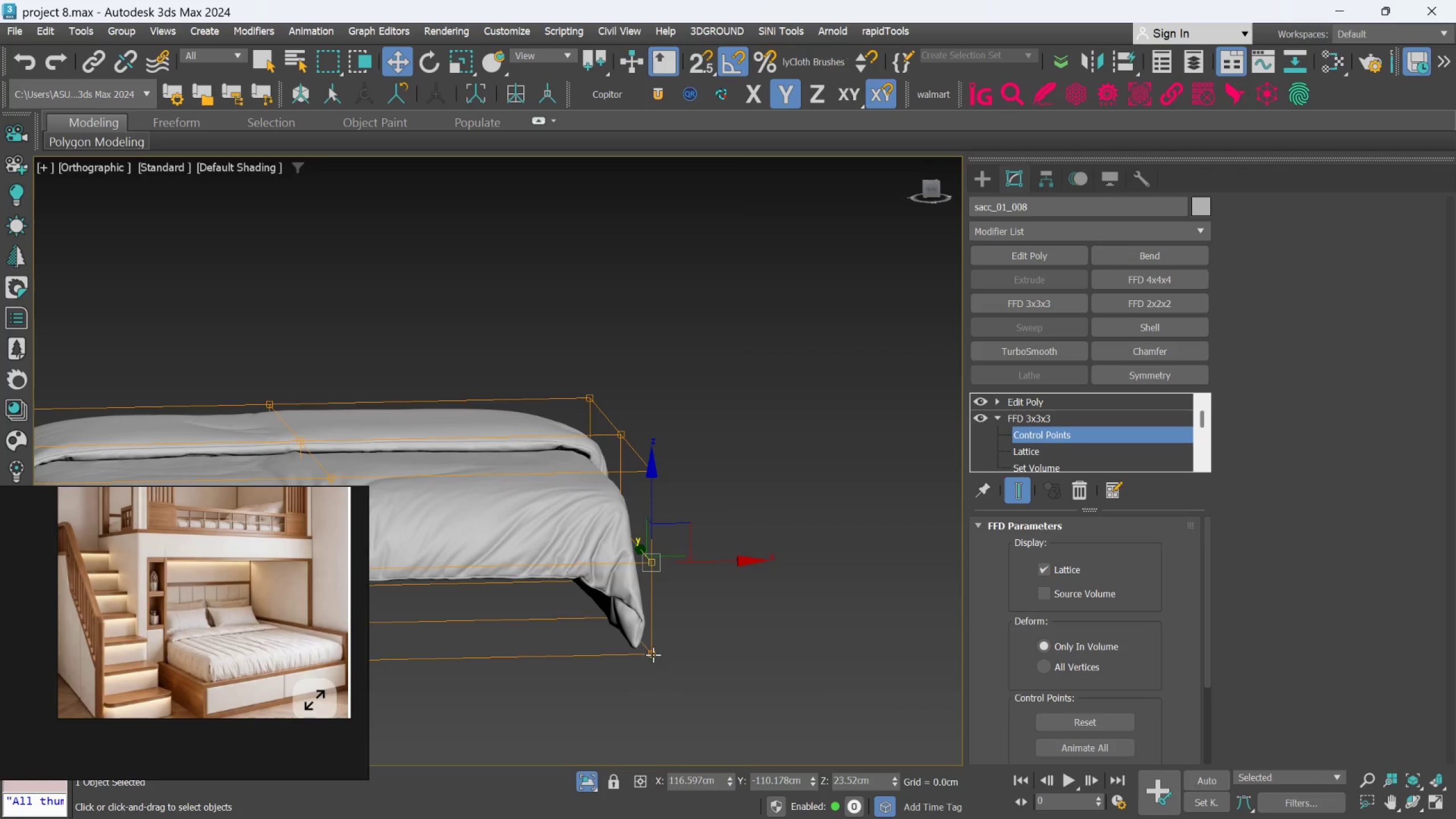 
left_click([653, 651])
 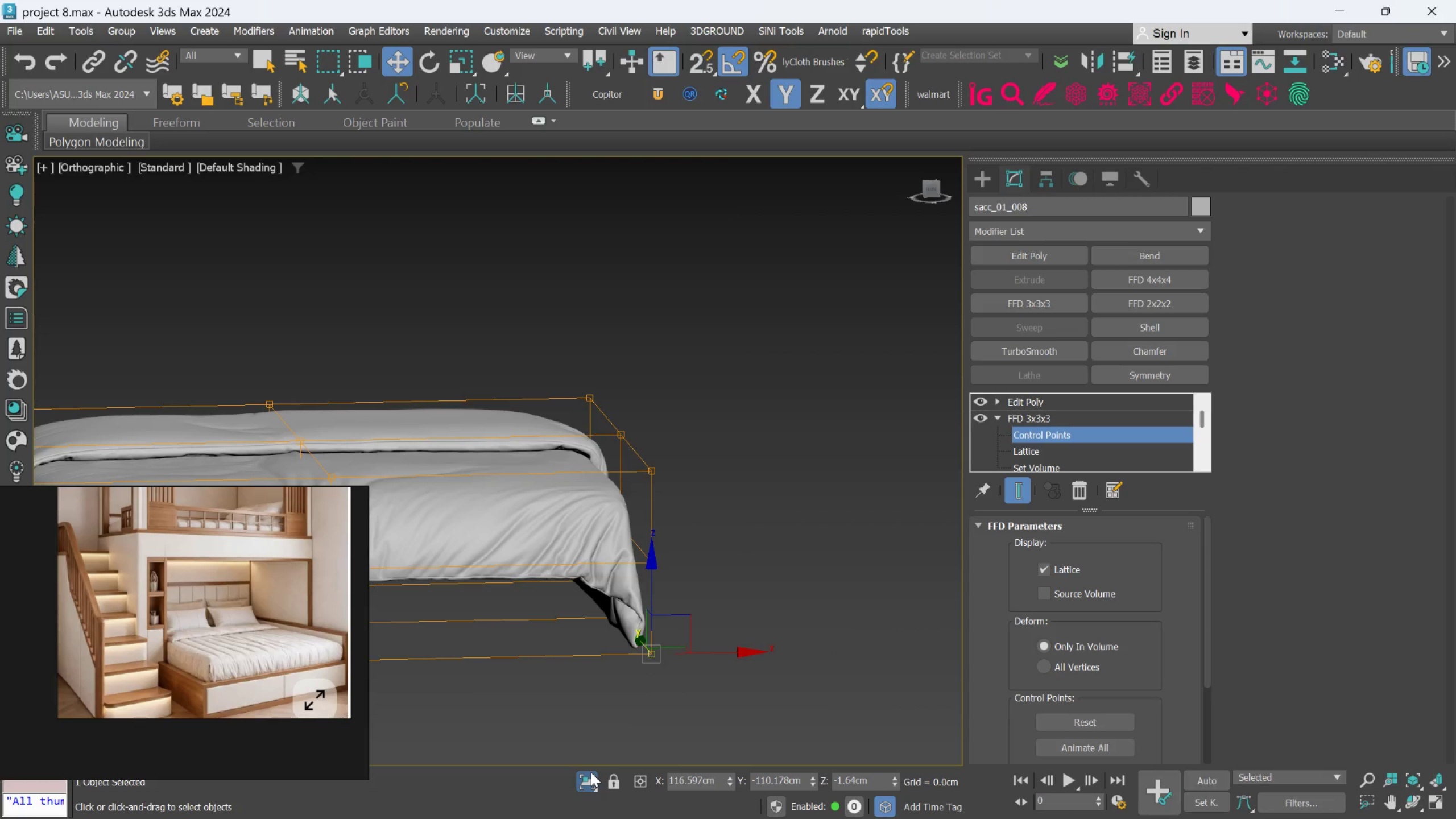 
left_click([591, 772])
 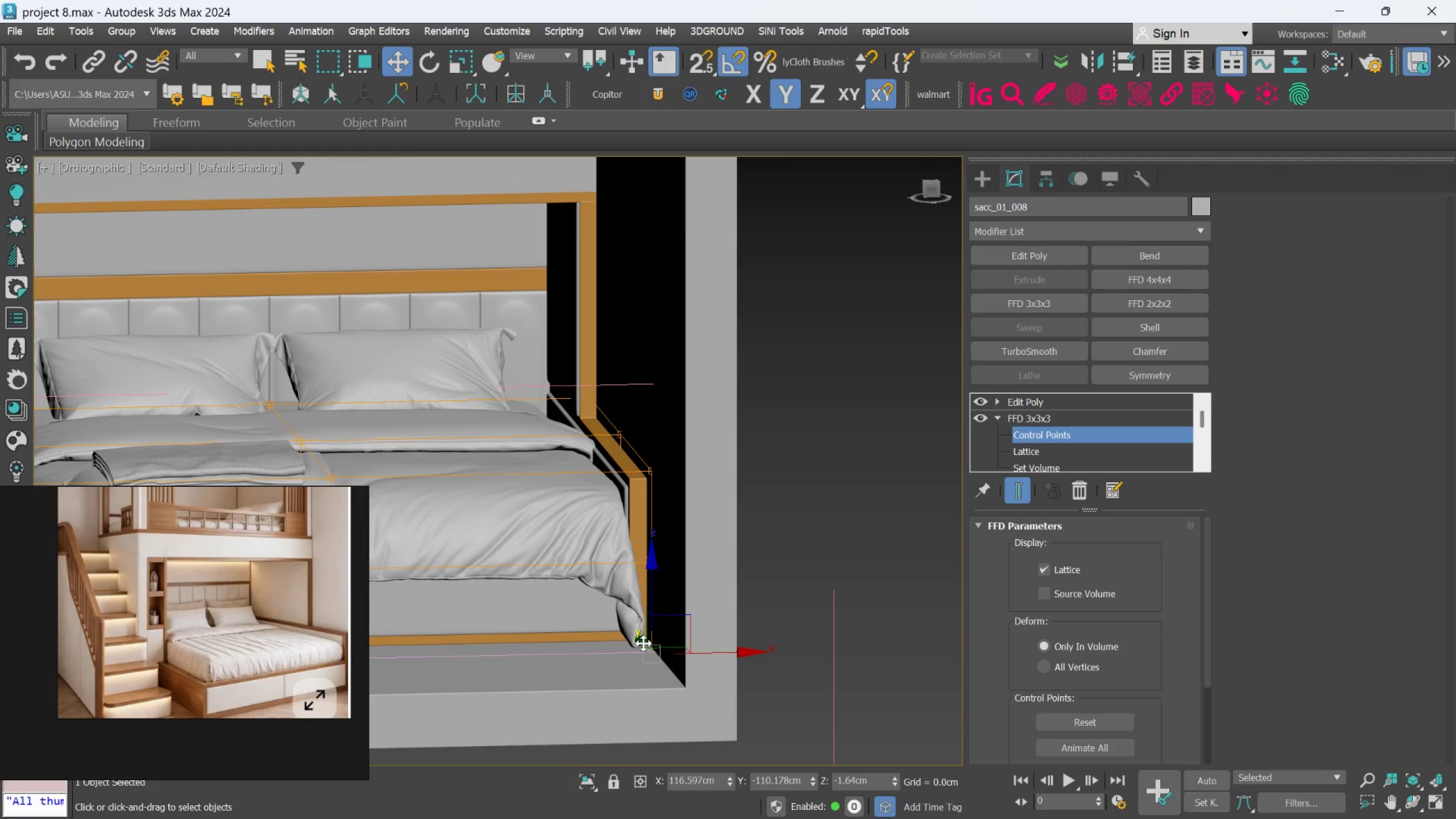 
left_click_drag(start_coordinate=[643, 643], to_coordinate=[631, 619])
 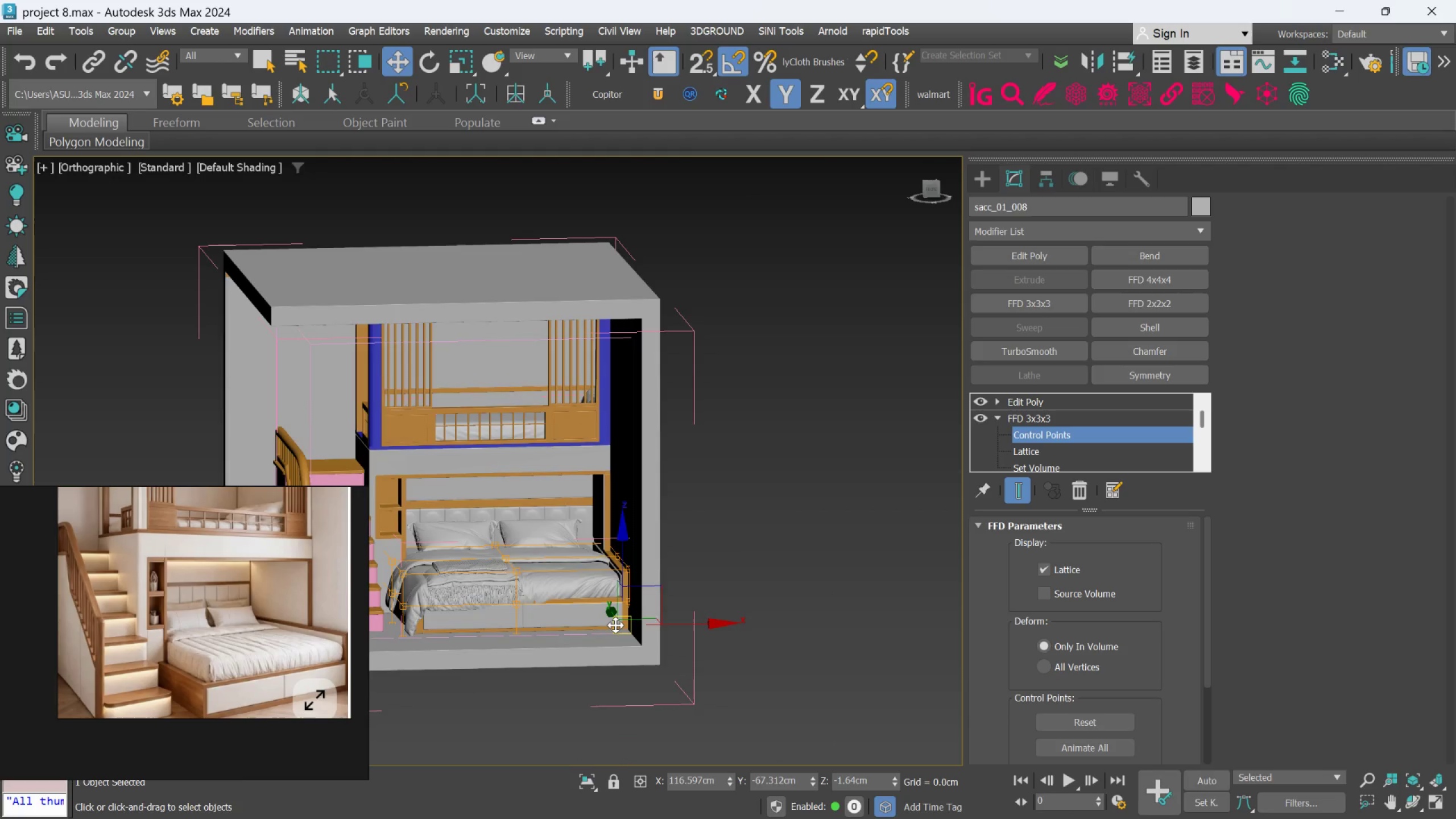 
scroll: coordinate [618, 623], scroll_direction: down, amount: 3.0
 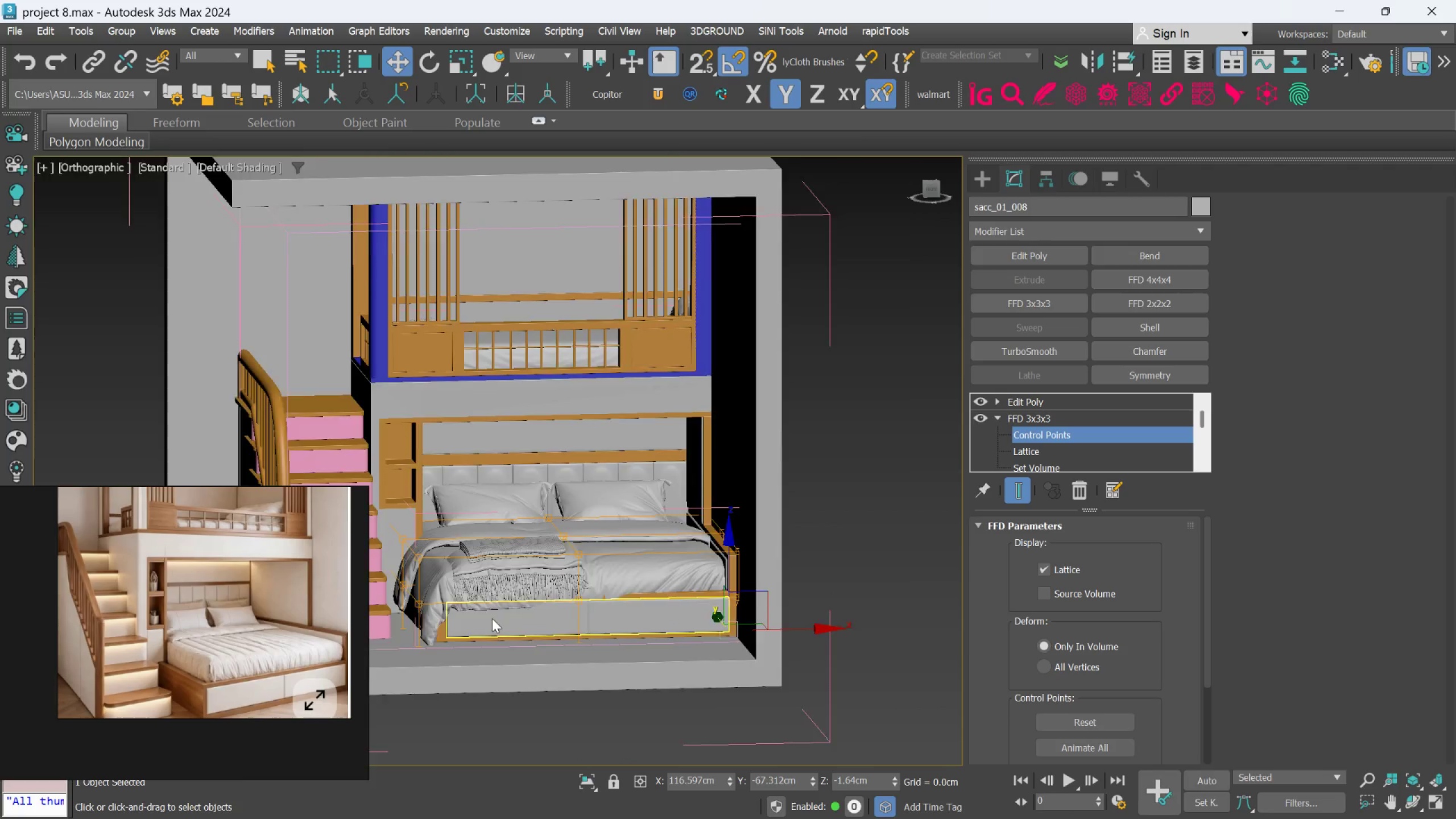 
scroll: coordinate [492, 613], scroll_direction: up, amount: 3.0
 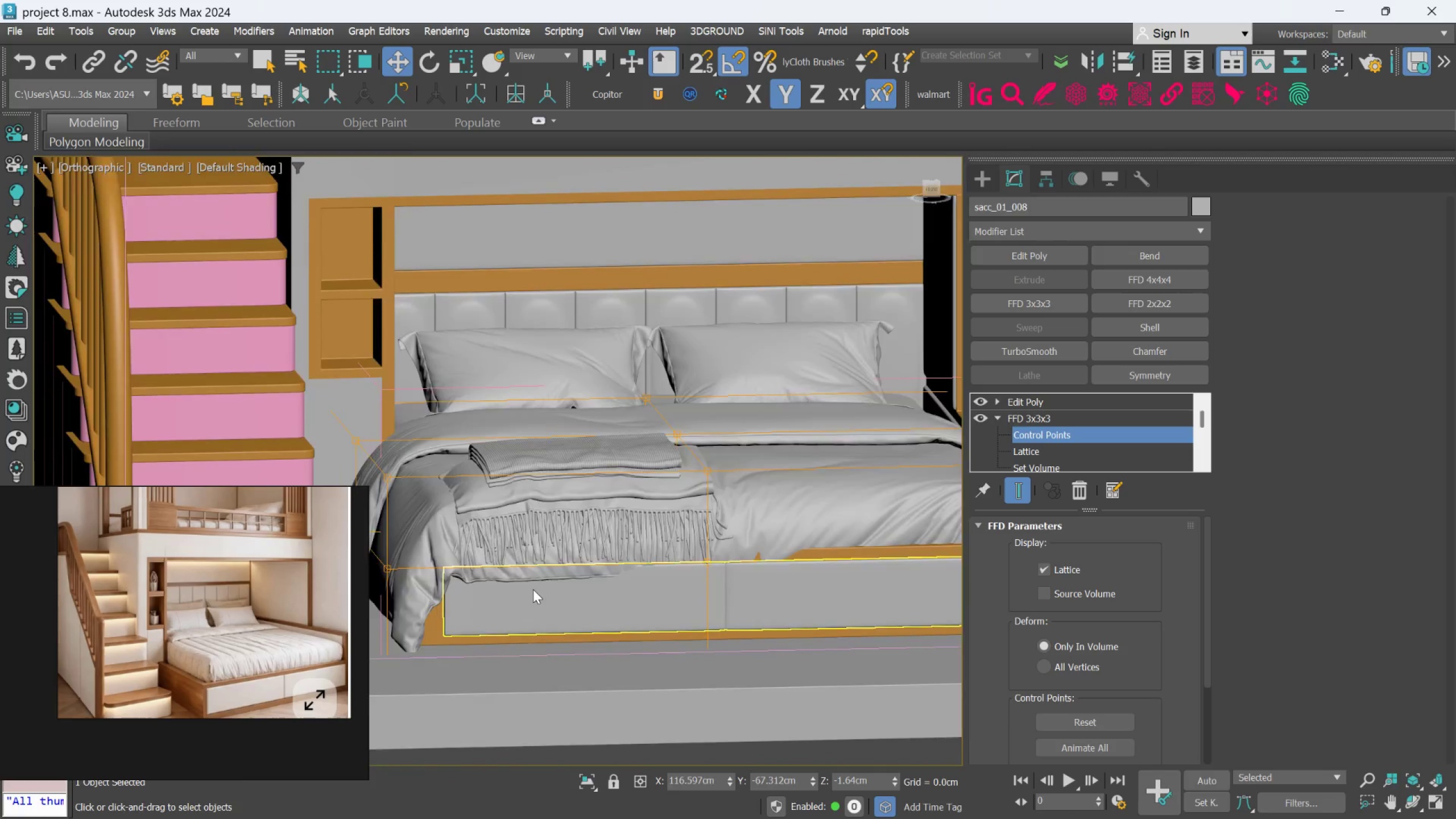 
scroll: coordinate [533, 589], scroll_direction: down, amount: 1.0
 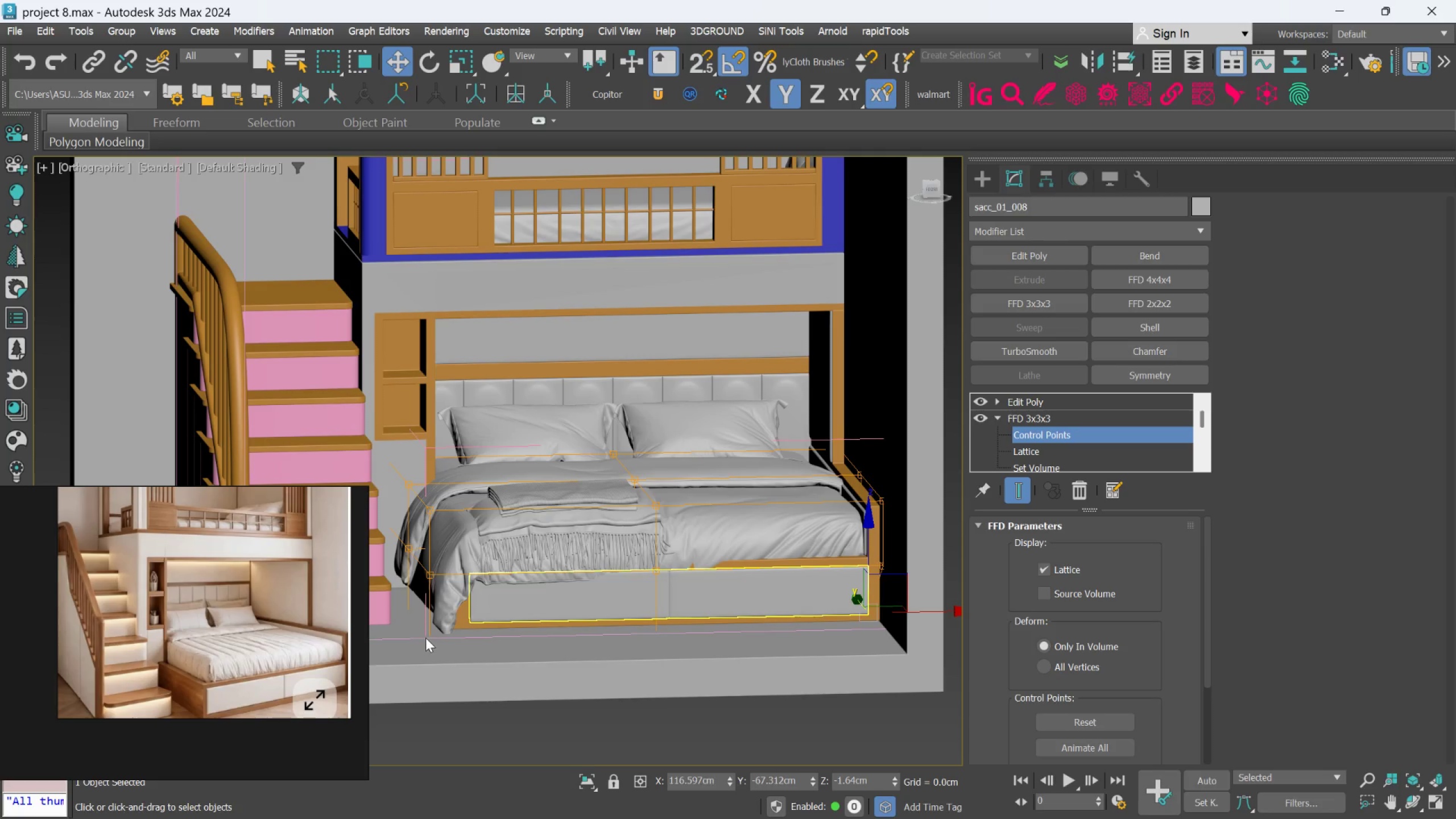 
key(Control+Z)
 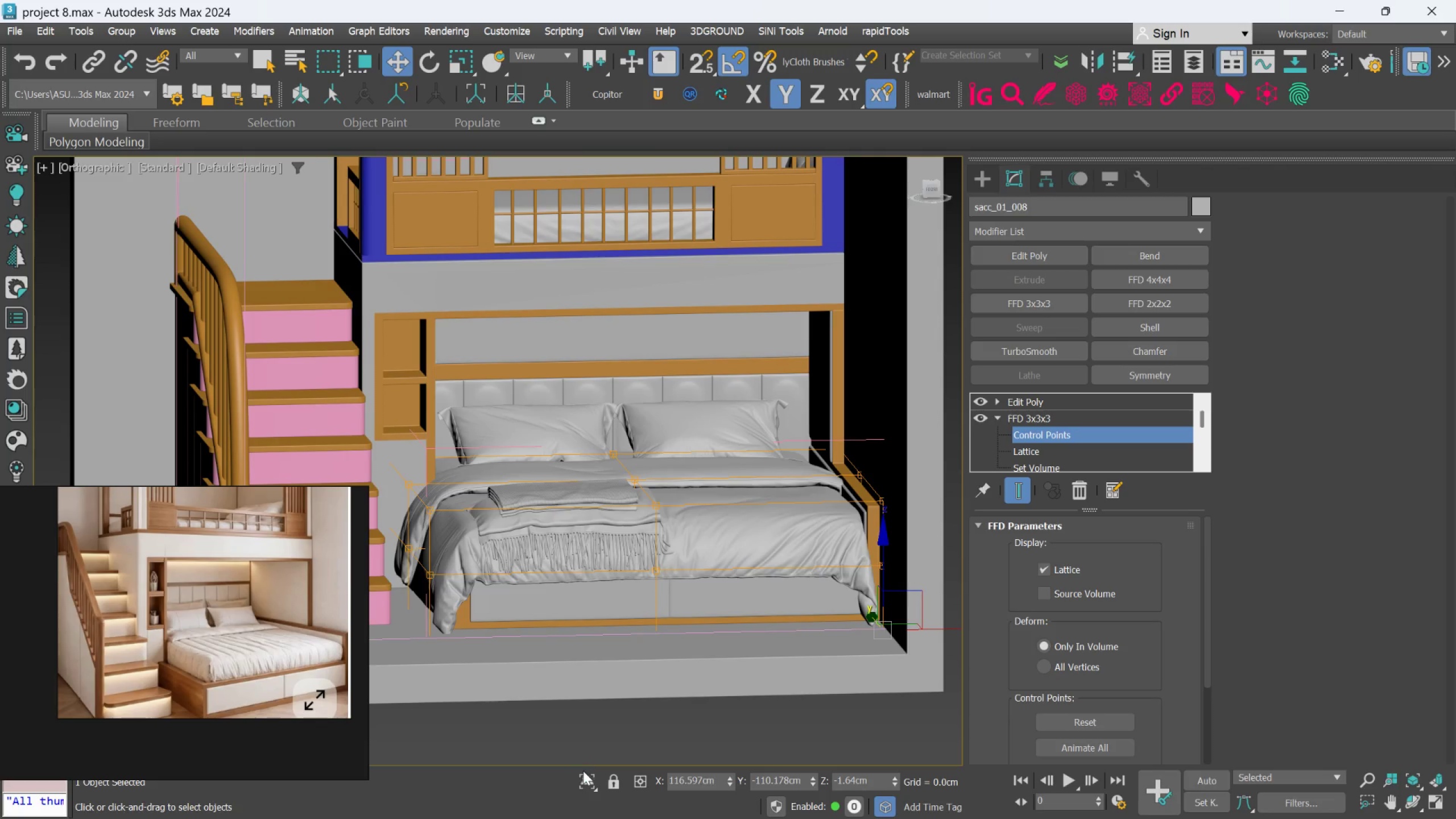 
left_click([585, 775])
 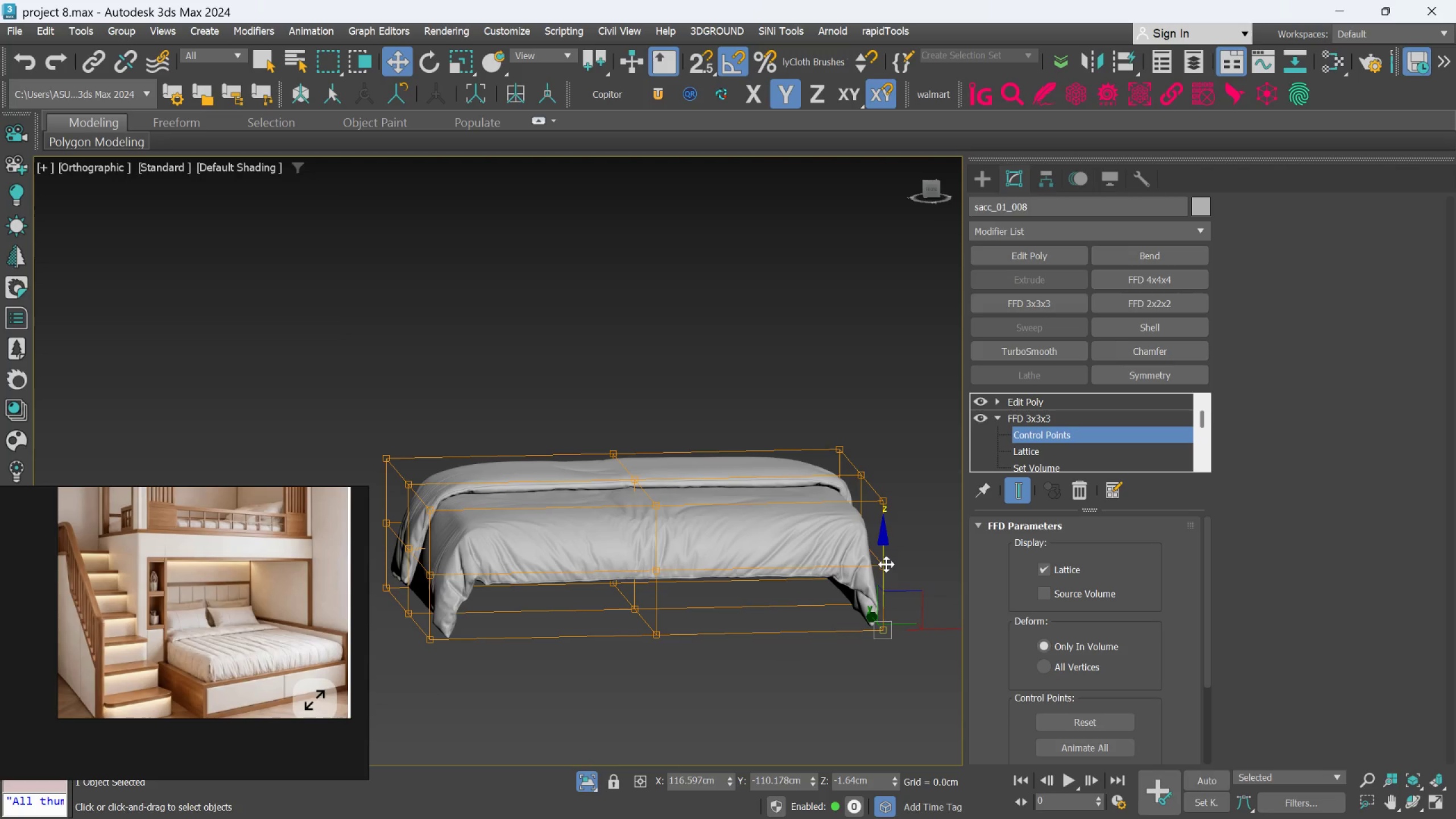 
hold_key(key=ControlLeft, duration=0.7)
left_click([886, 564])
 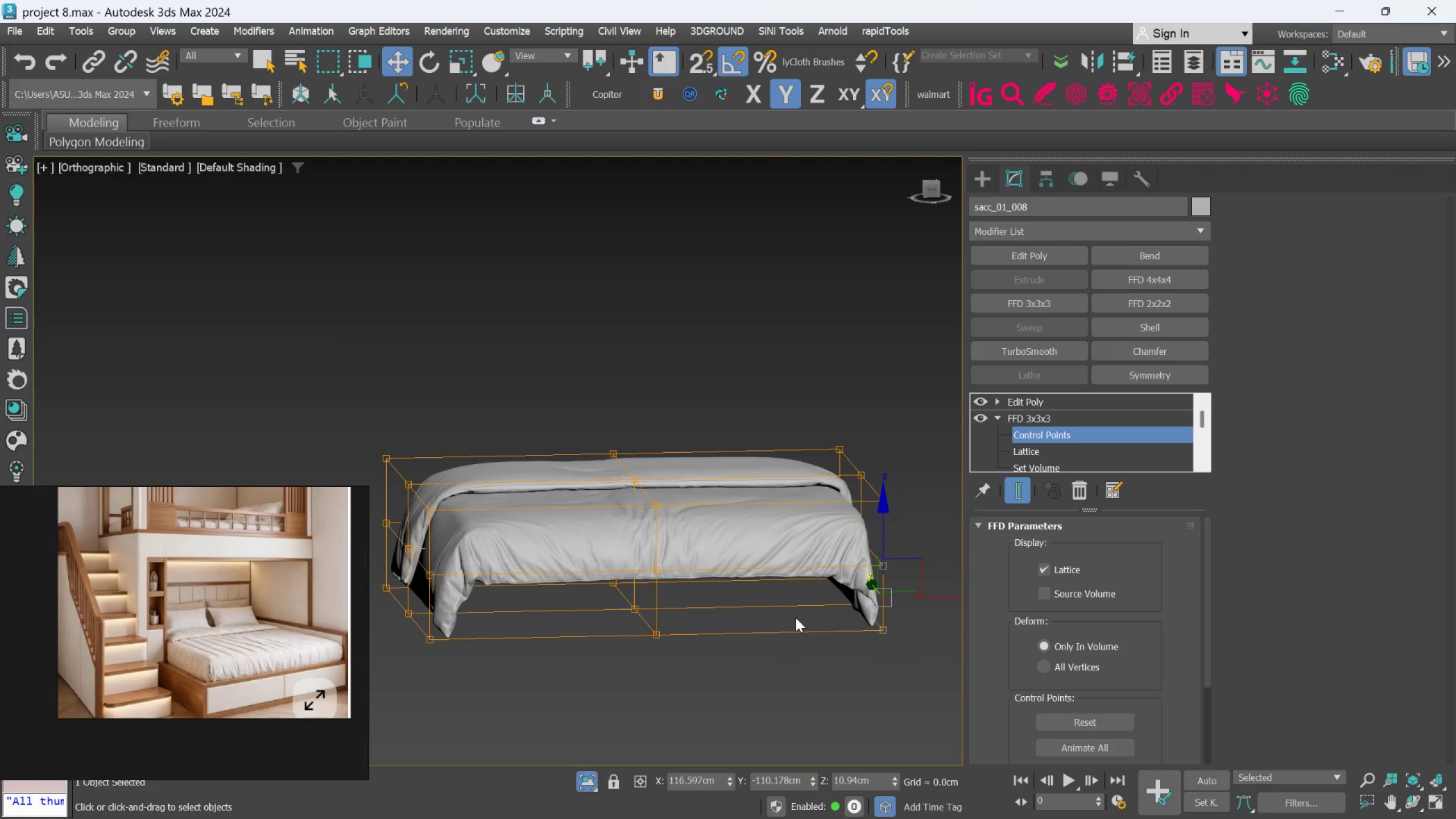 
hold_key(key=AltLeft, duration=0.93)
 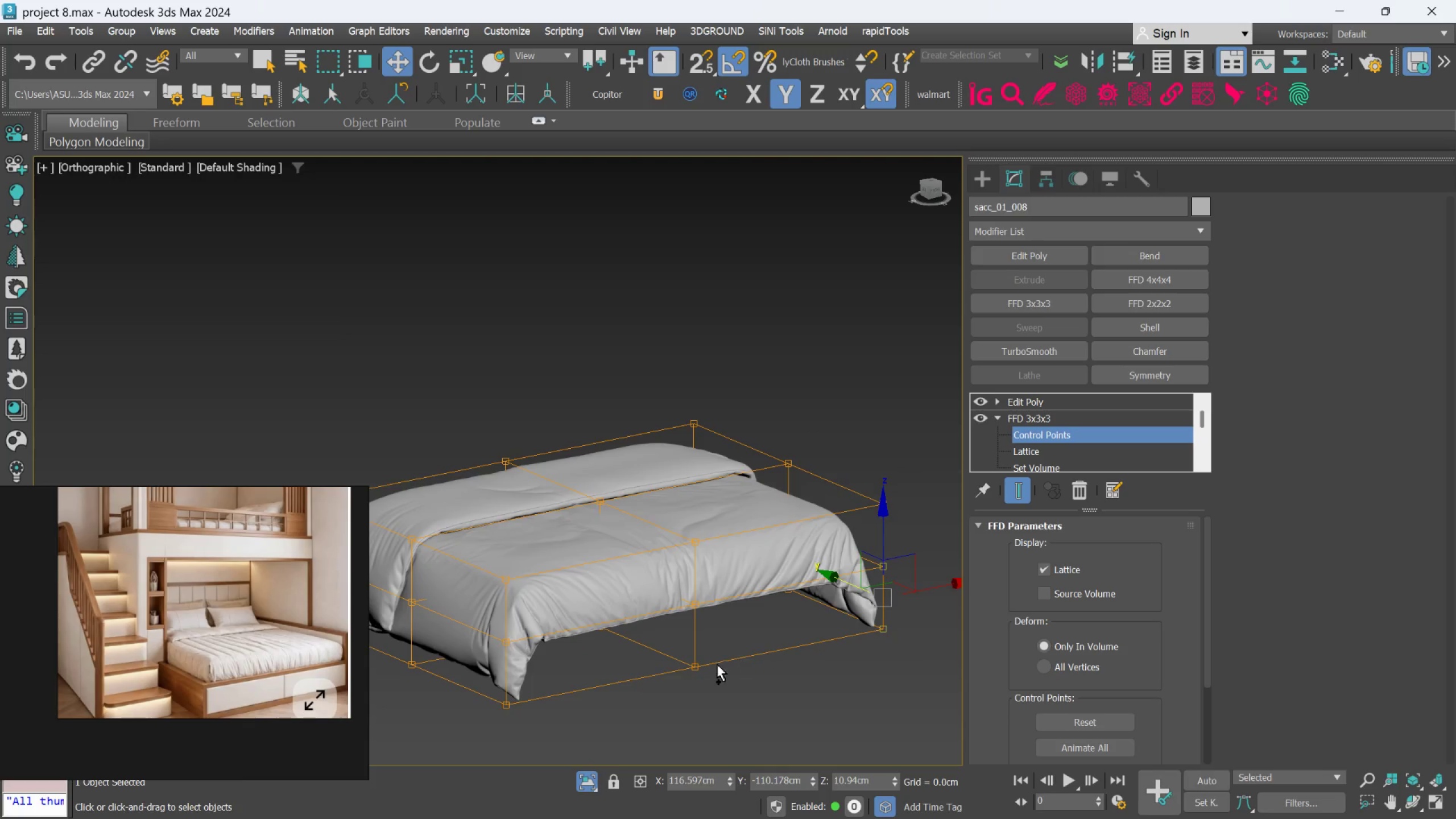 
hold_key(key=ControlLeft, duration=5.16)
left_click([690, 670])
 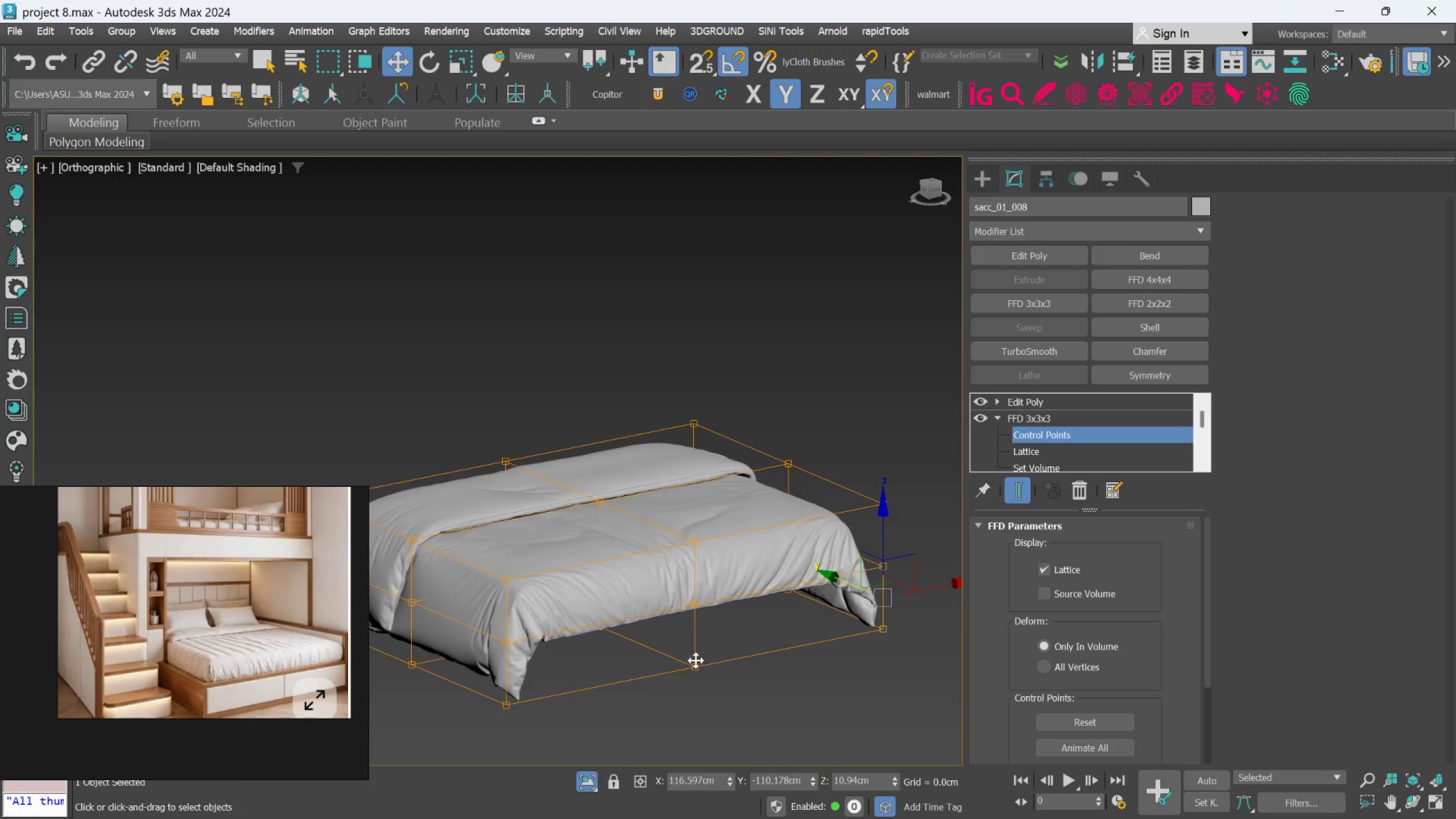 
left_click([694, 667])
 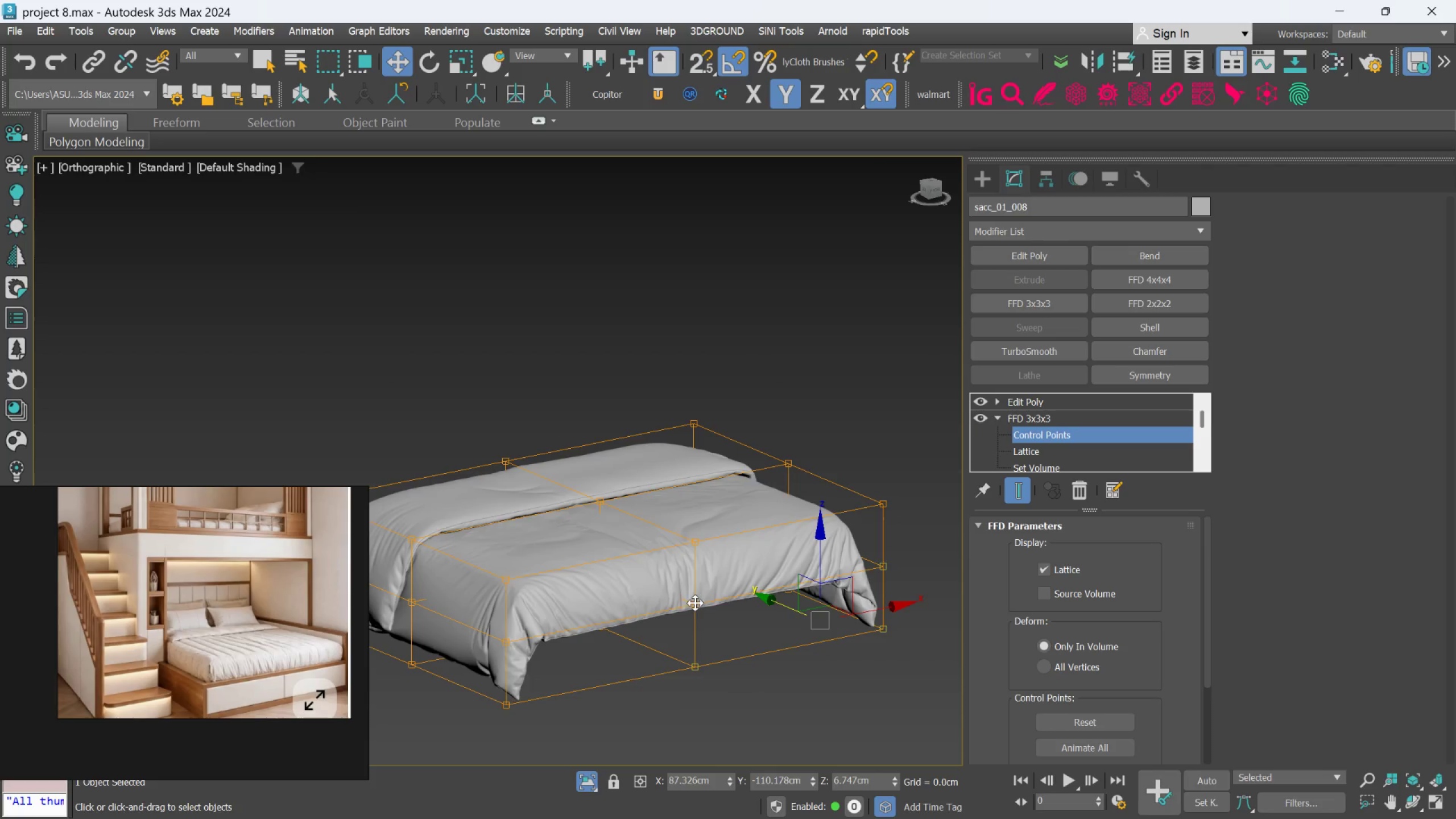 
left_click([695, 603])
 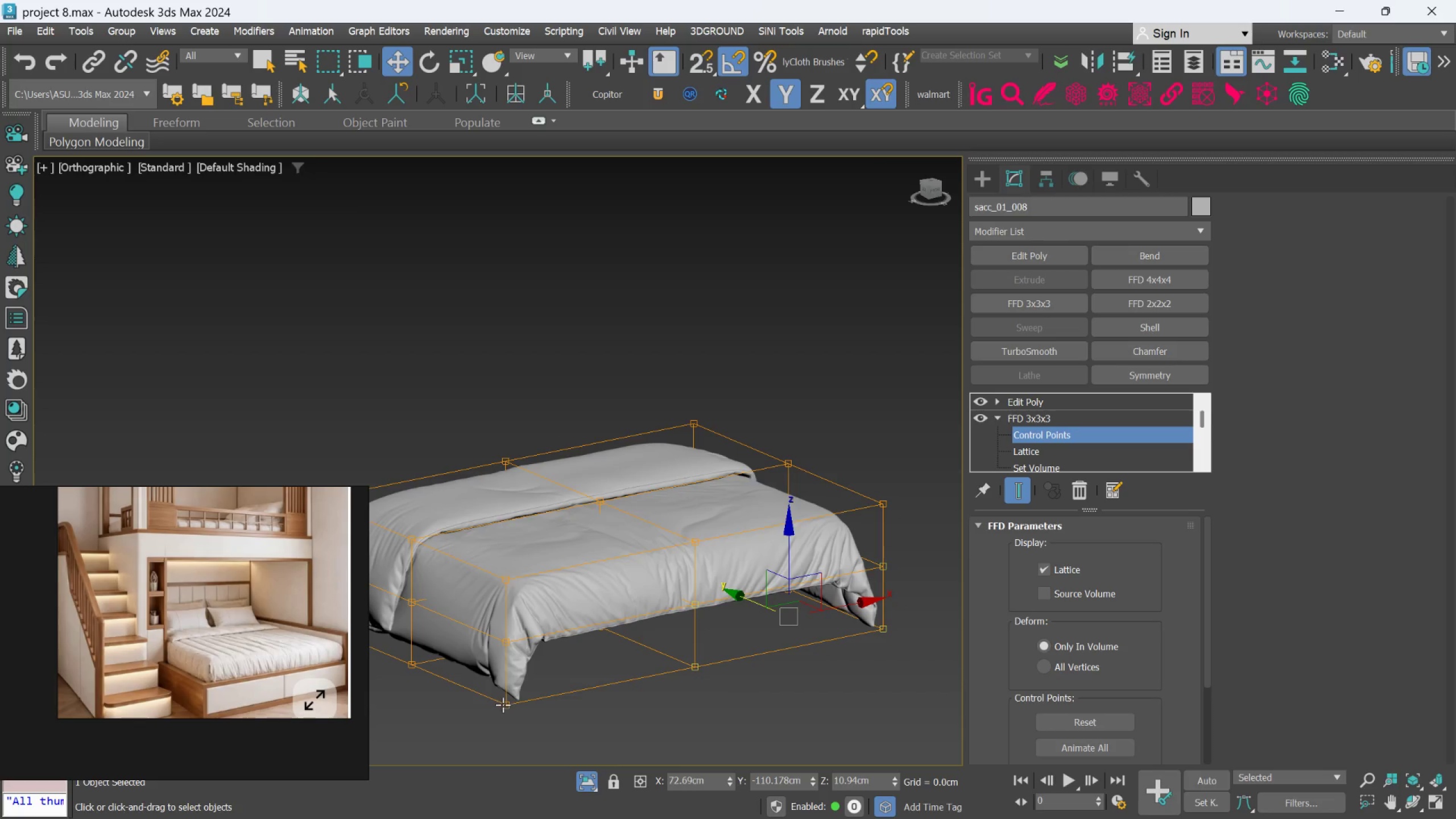 
left_click([503, 705])
 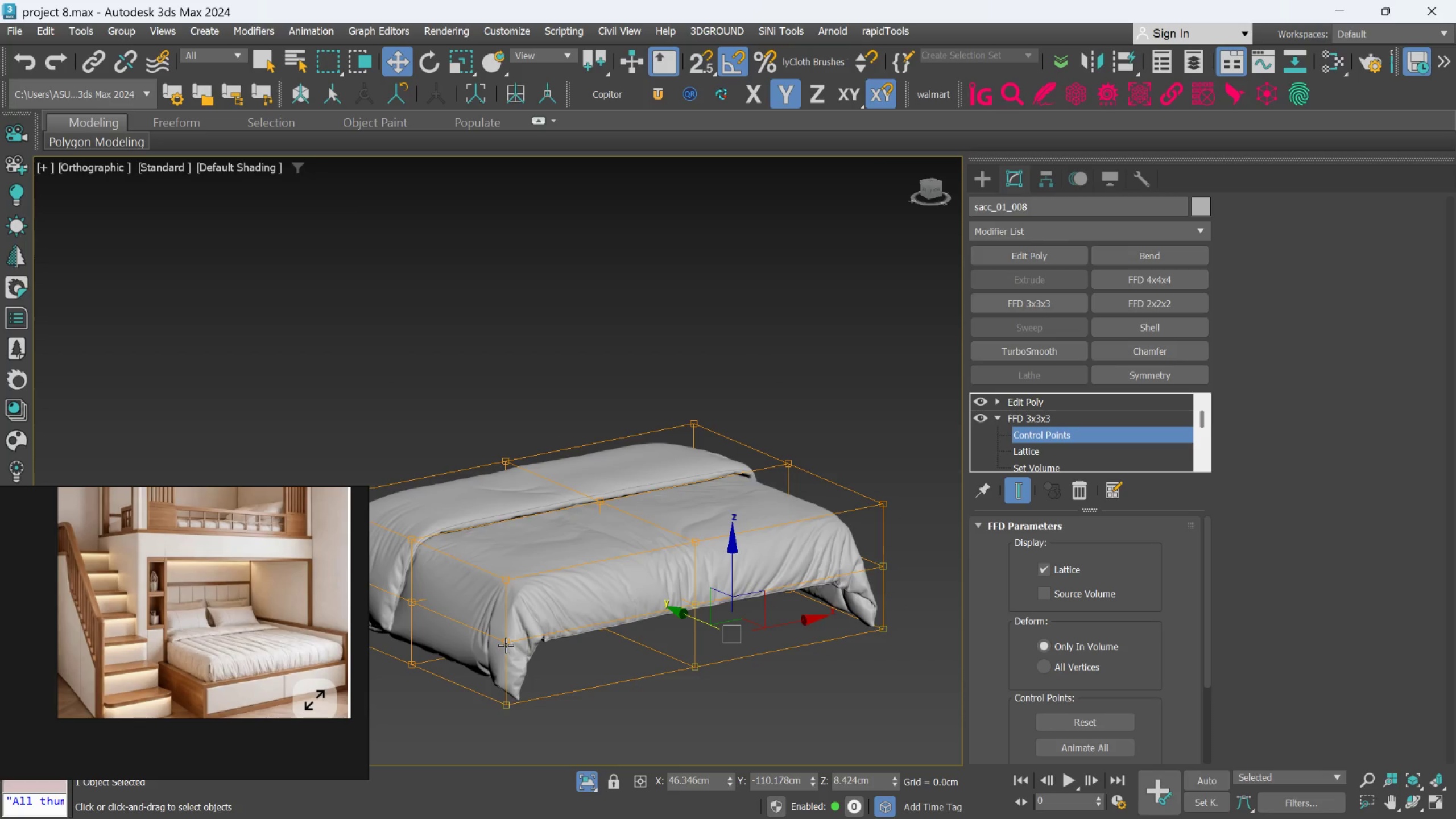 
left_click([506, 645])
 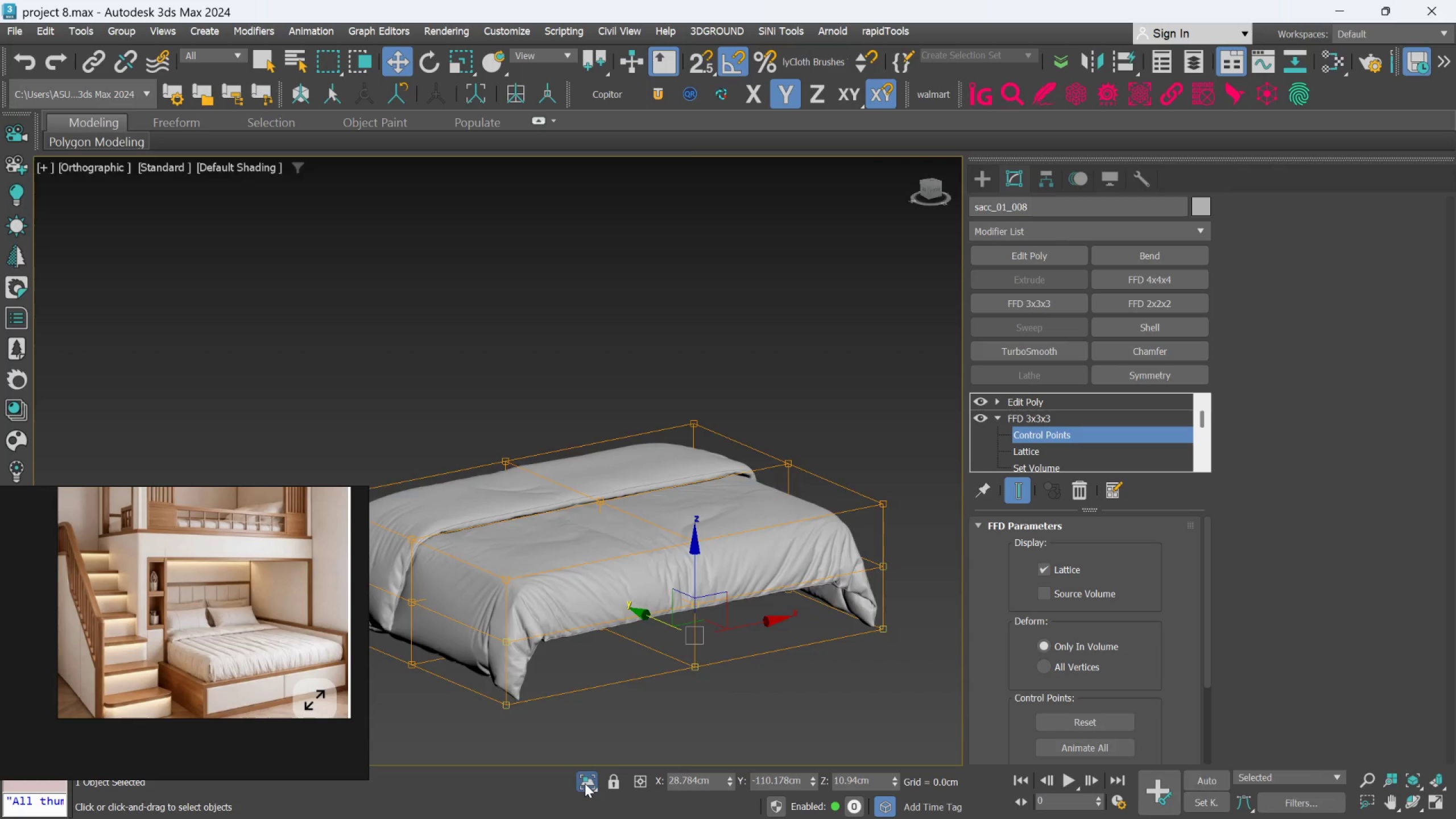 
left_click([585, 783])
 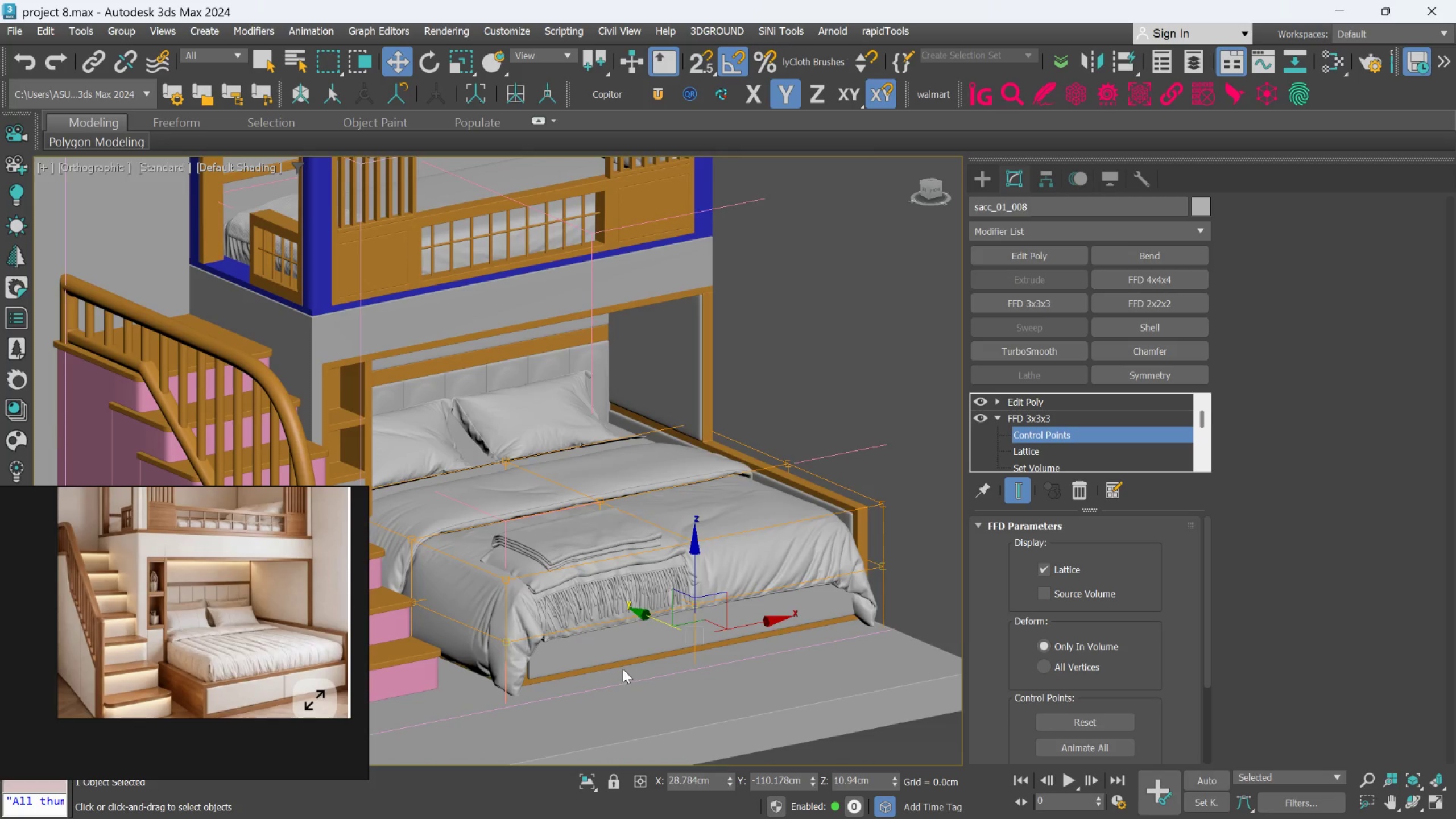 
scroll: coordinate [623, 670], scroll_direction: up, amount: 1.0
 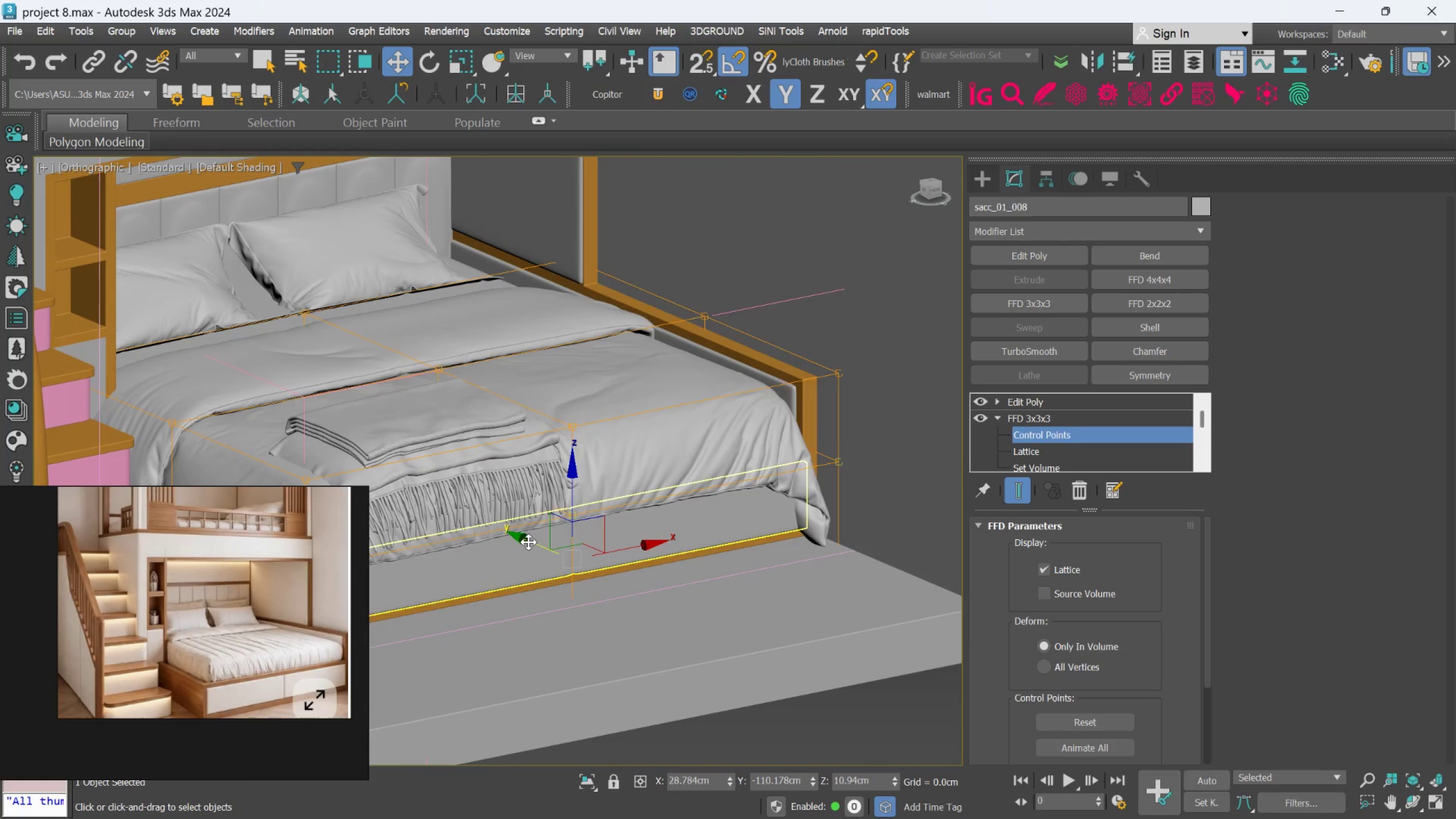 
left_click_drag(start_coordinate=[528, 541], to_coordinate=[509, 479])
 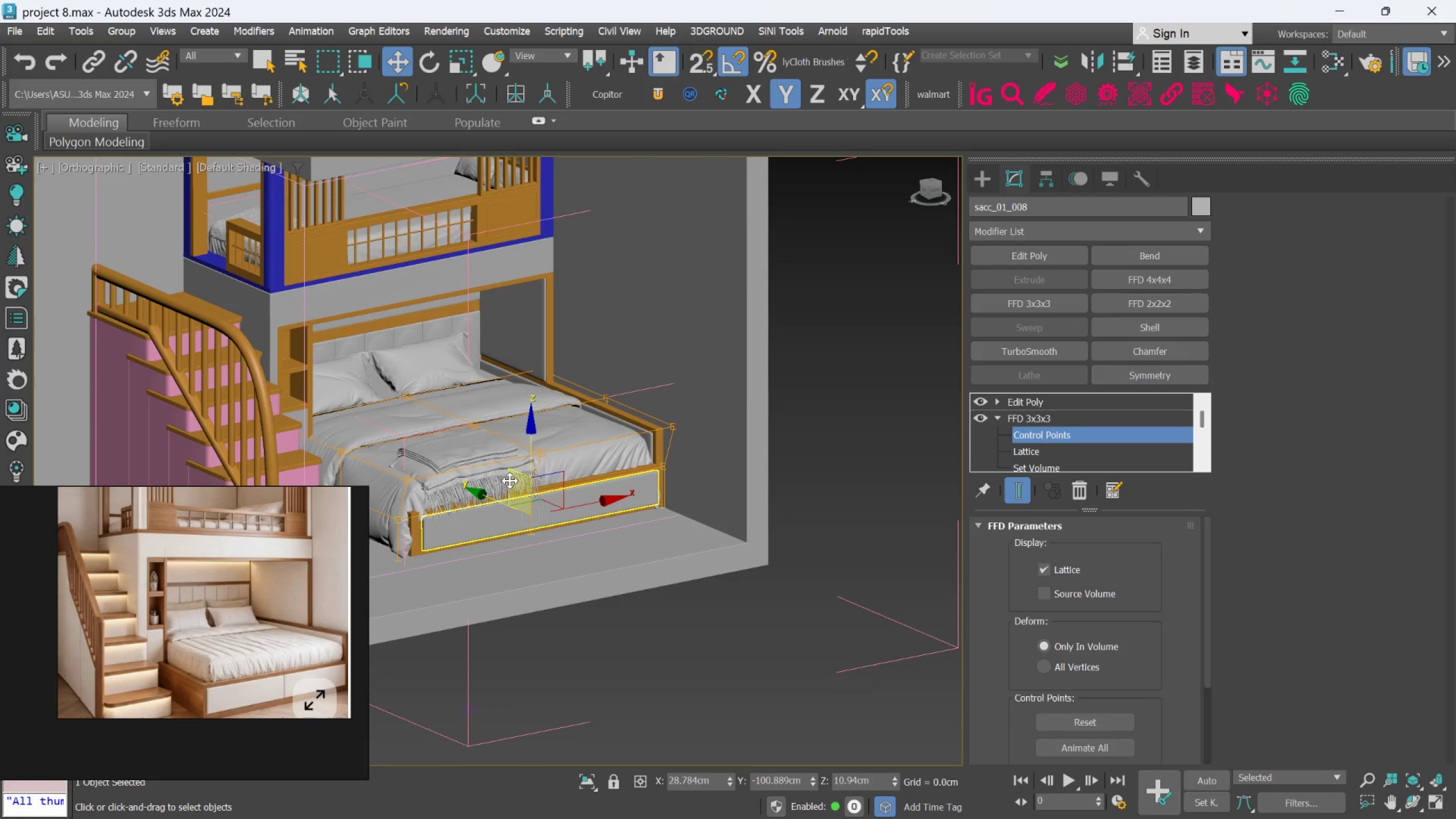 
scroll: coordinate [509, 479], scroll_direction: down, amount: 2.0
 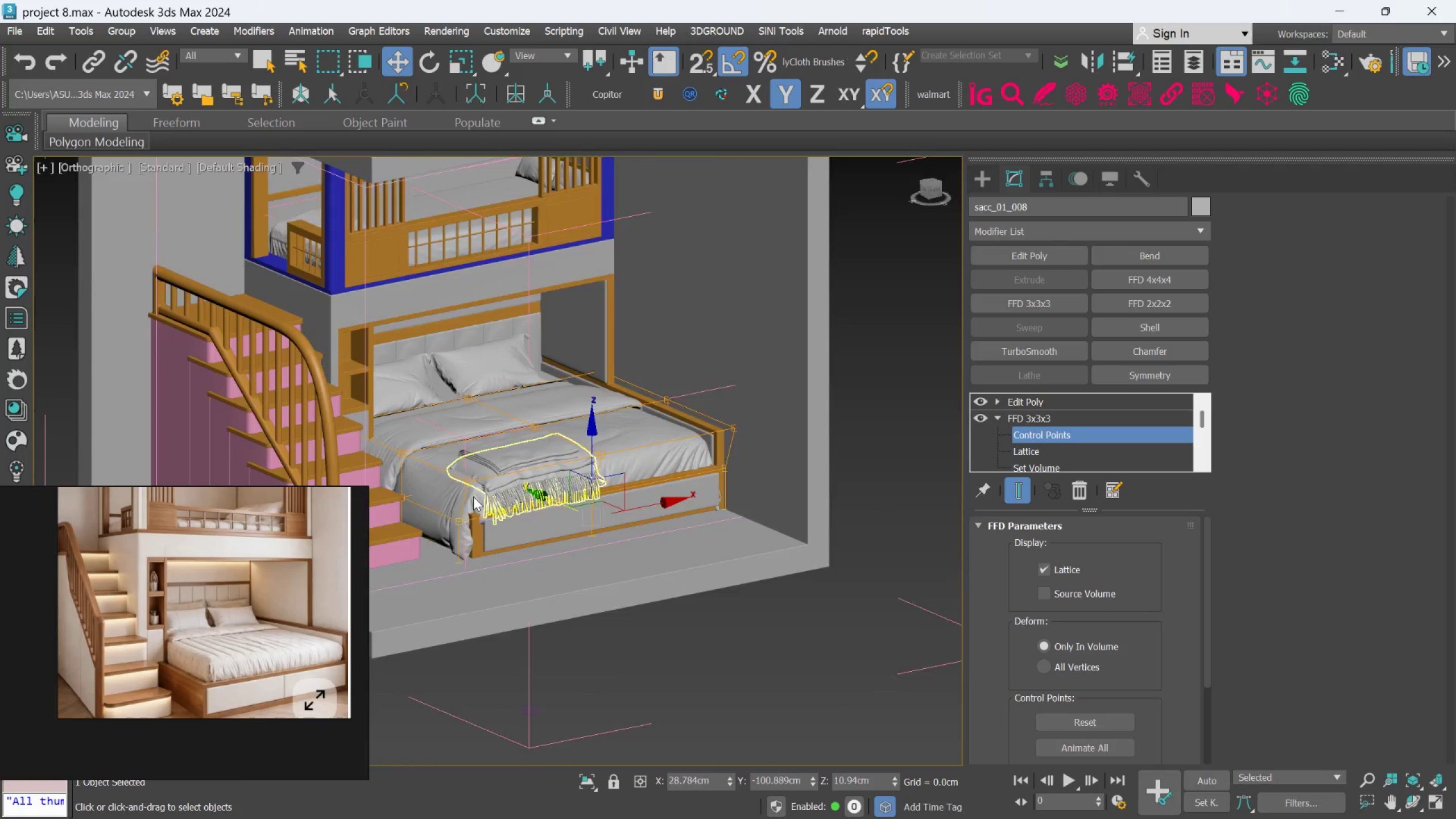 
scroll: coordinate [473, 496], scroll_direction: up, amount: 2.0
 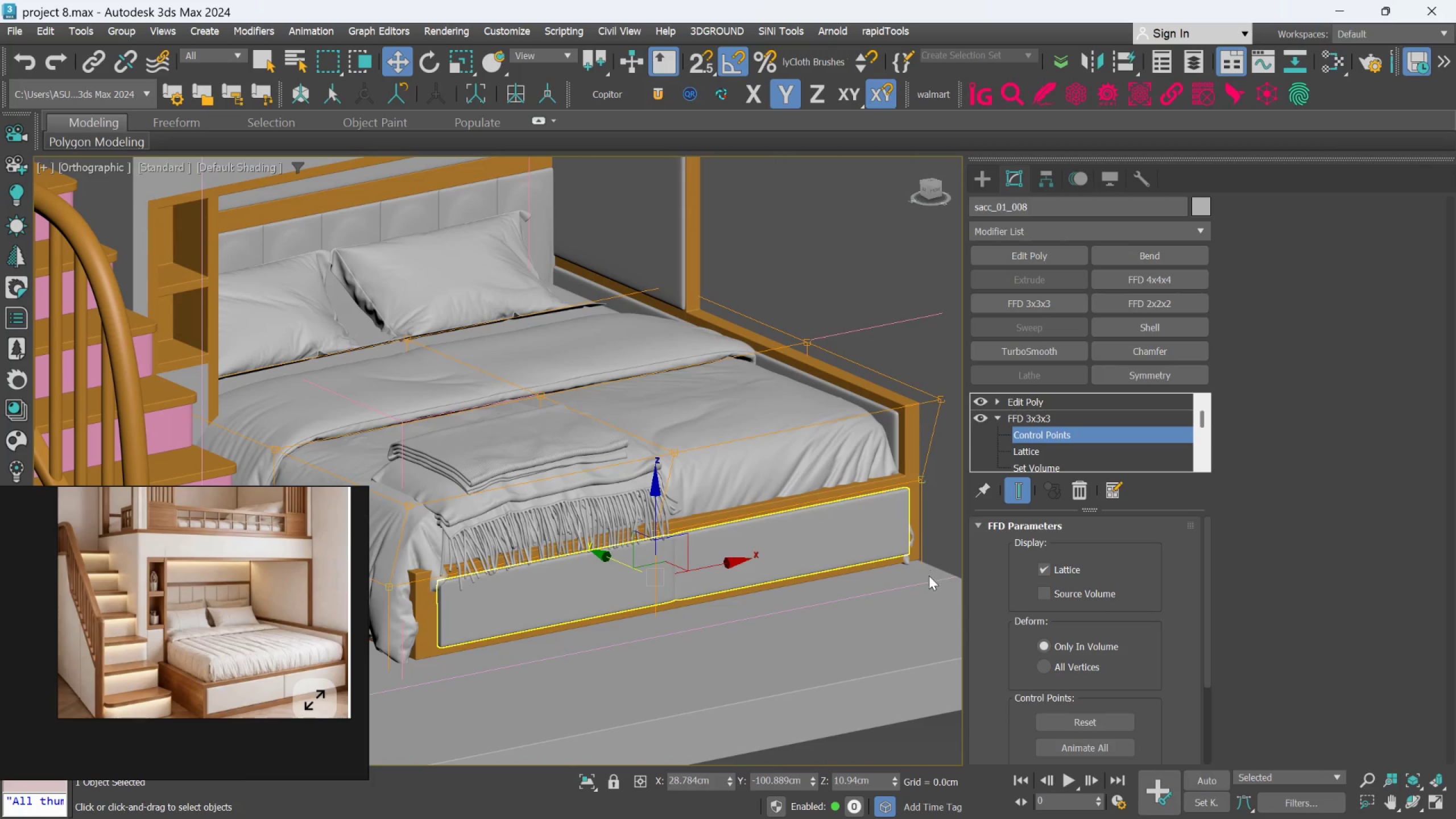 
wait(5.91)
 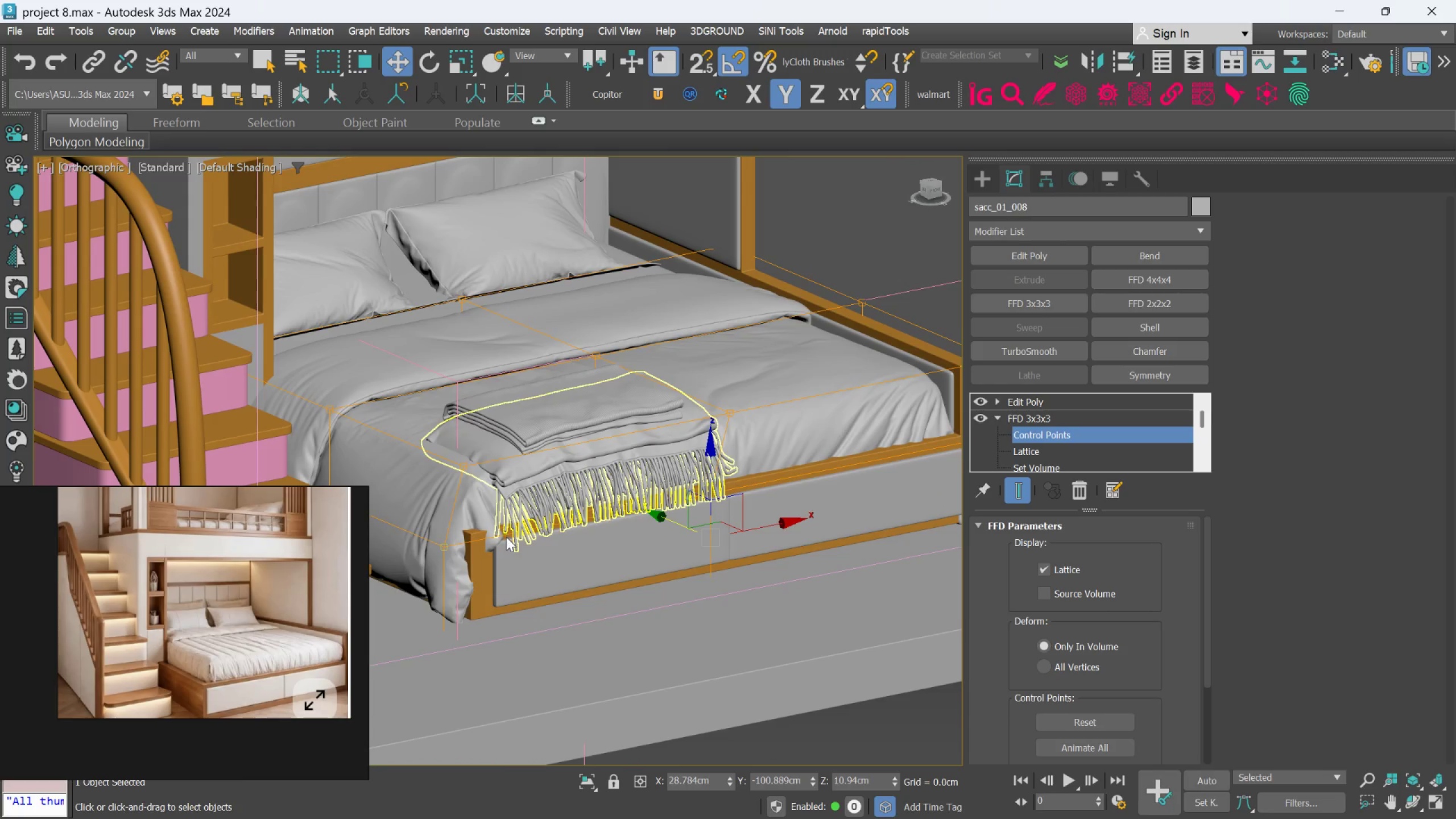 
left_click([589, 781])
 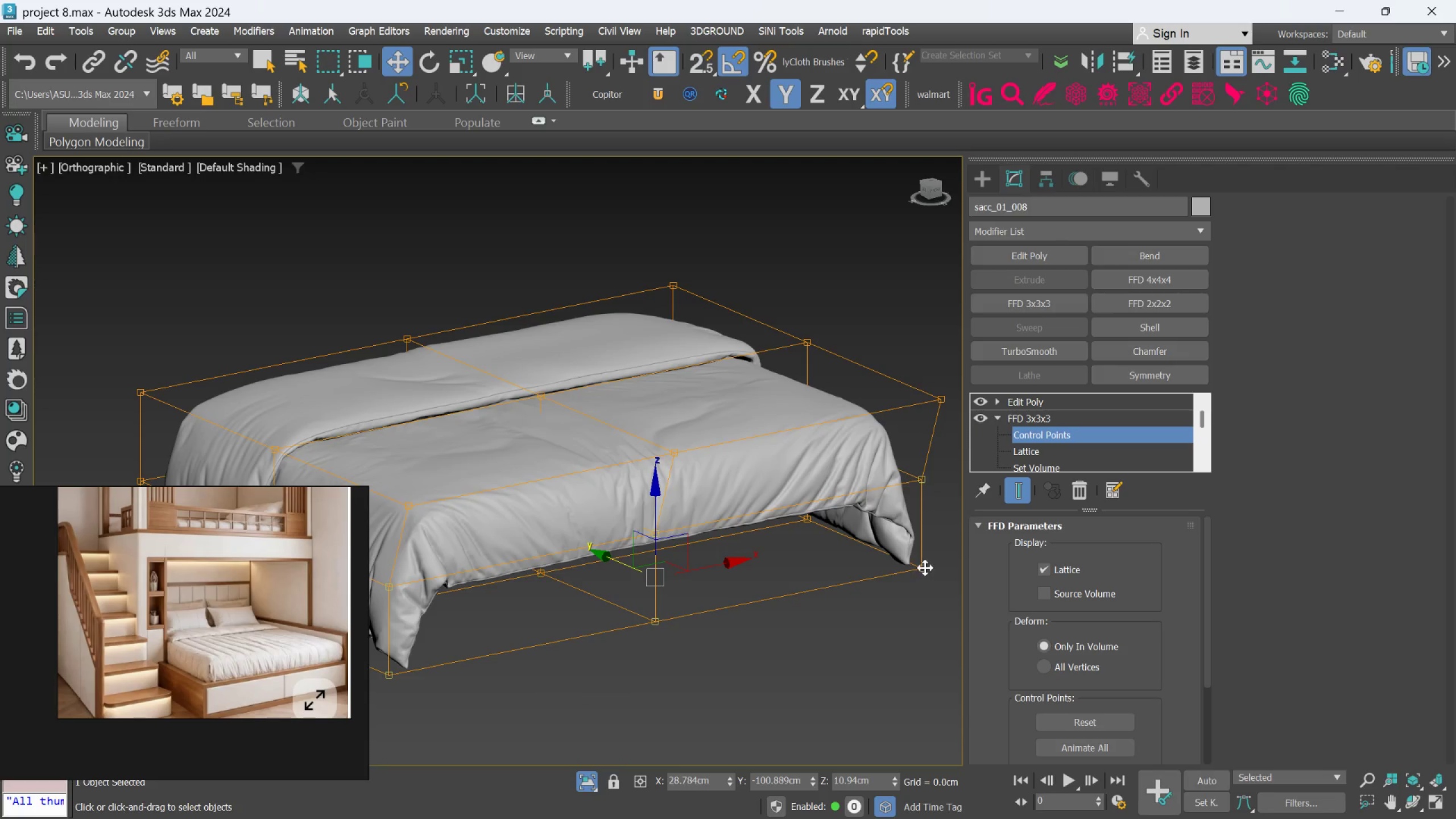 
left_click([924, 564])
 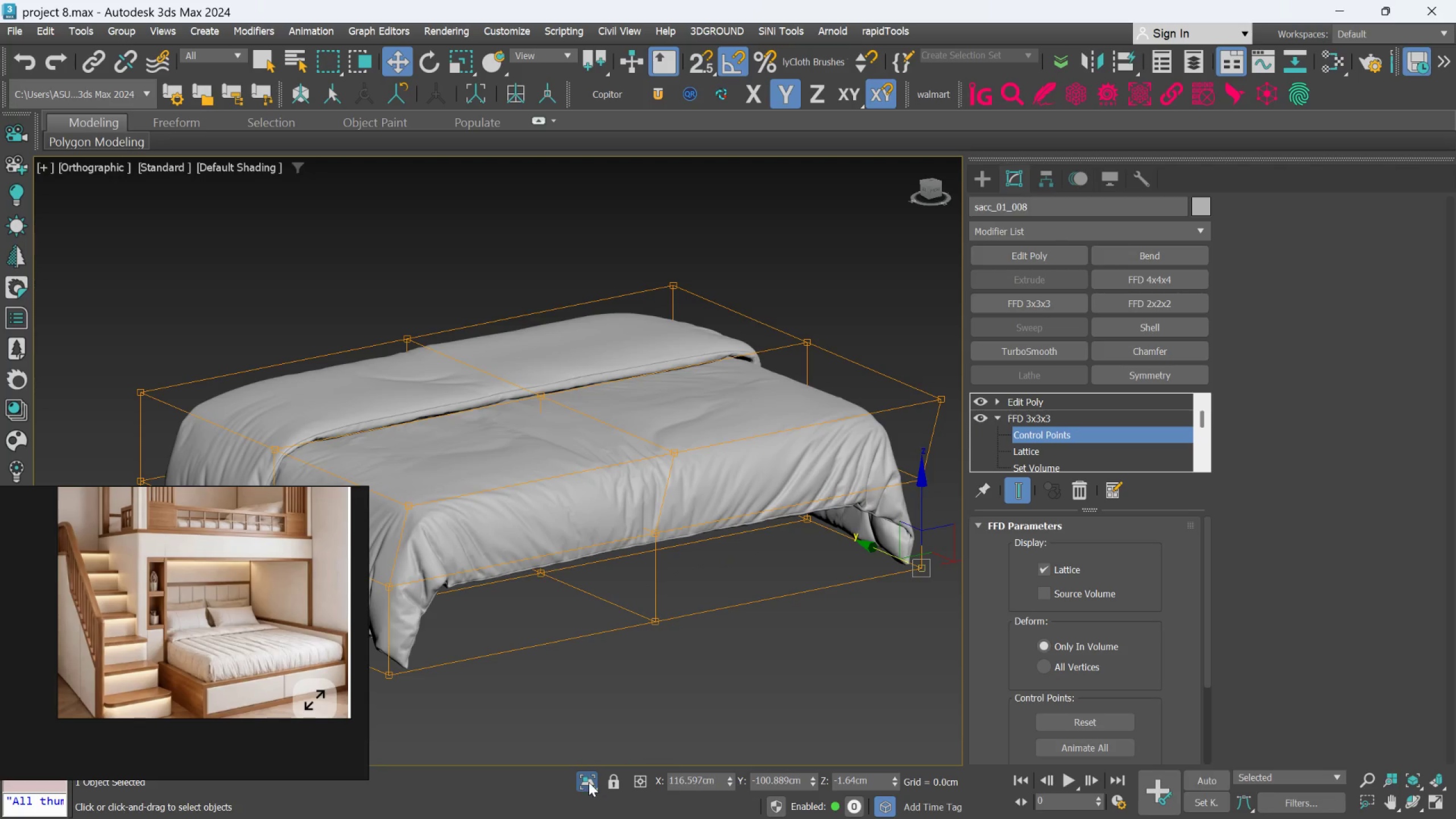 
left_click([589, 781])
 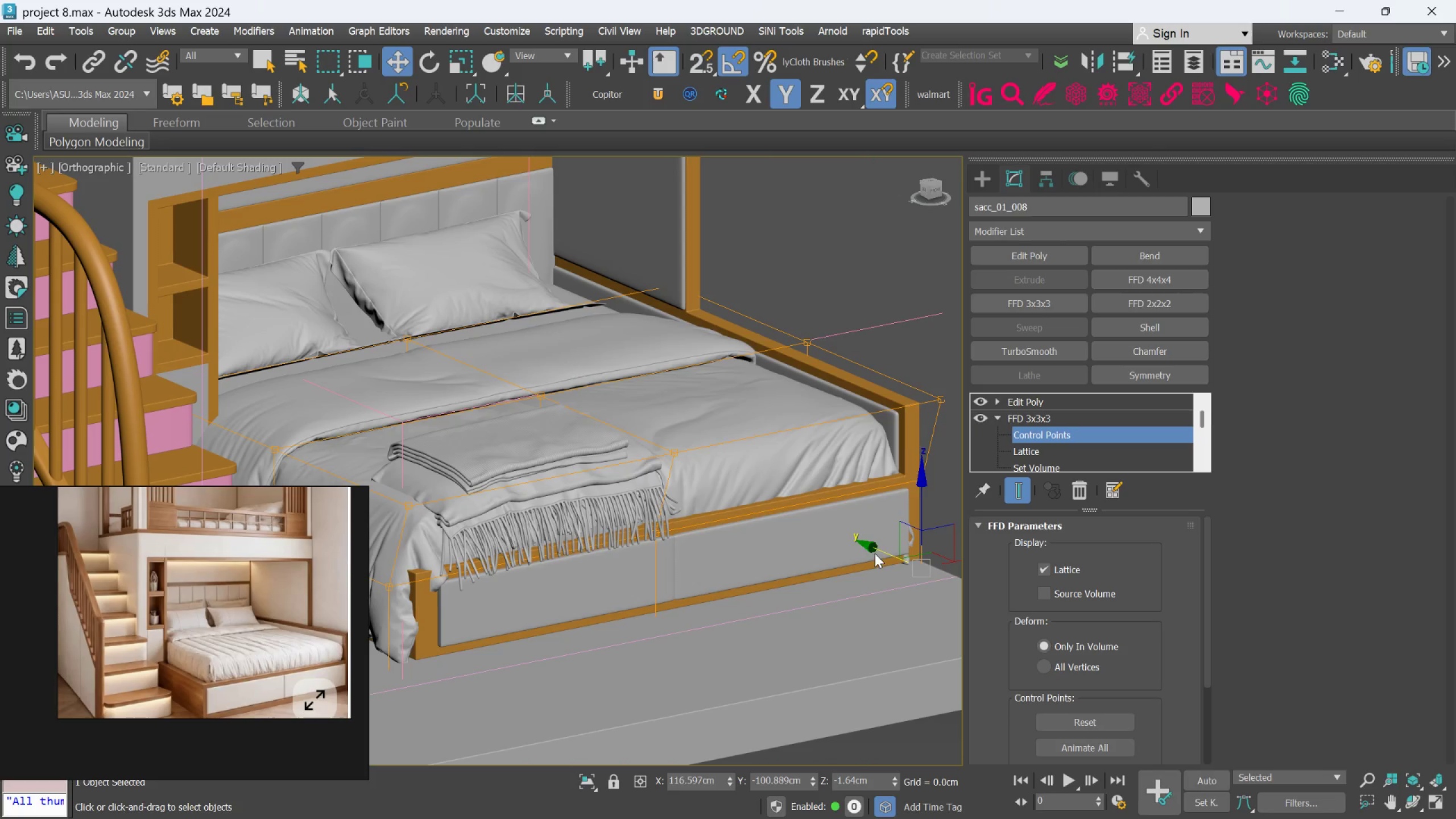 
left_click_drag(start_coordinate=[874, 545], to_coordinate=[866, 536])
 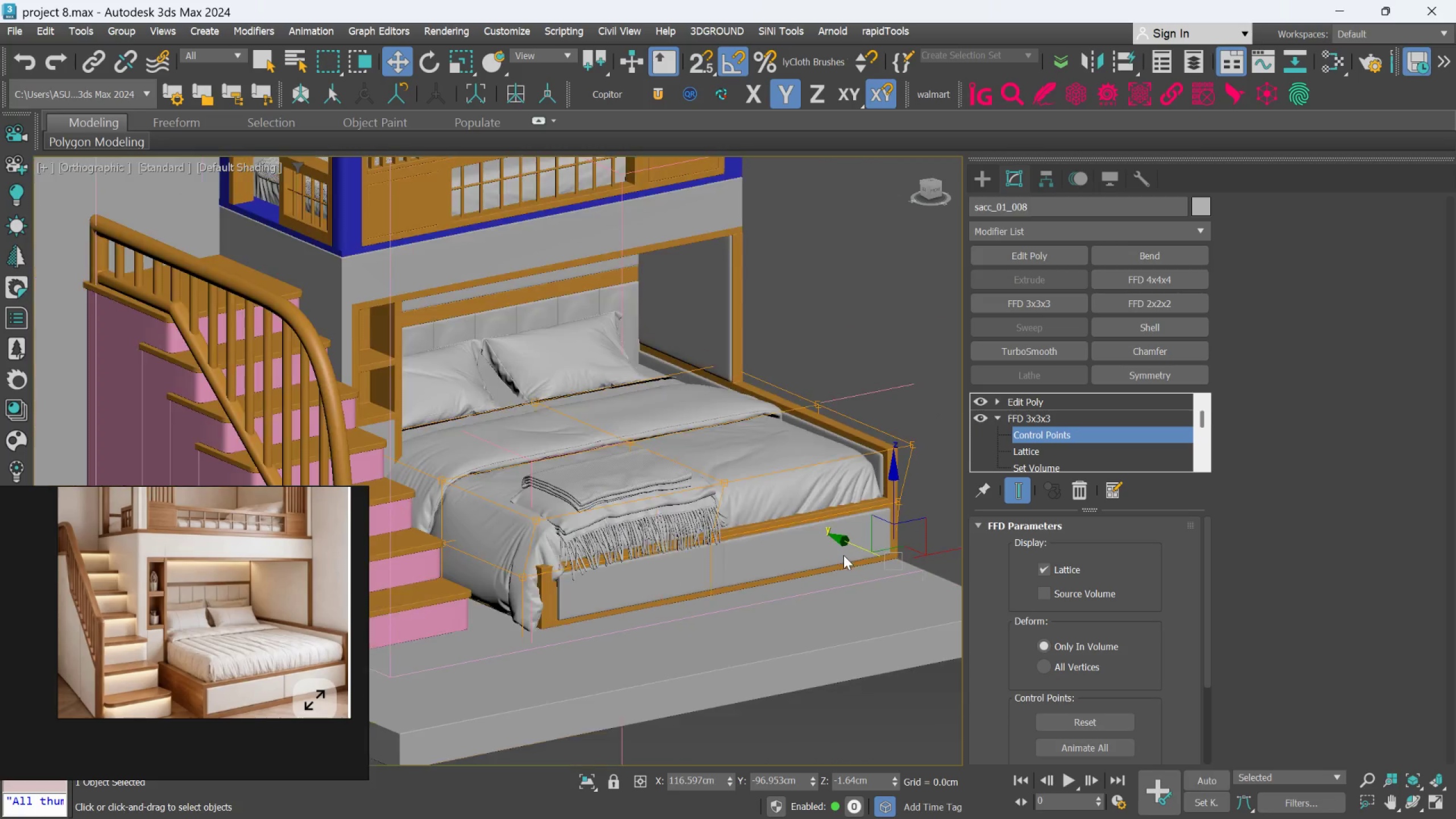 
scroll: coordinate [845, 555], scroll_direction: down, amount: 1.0
 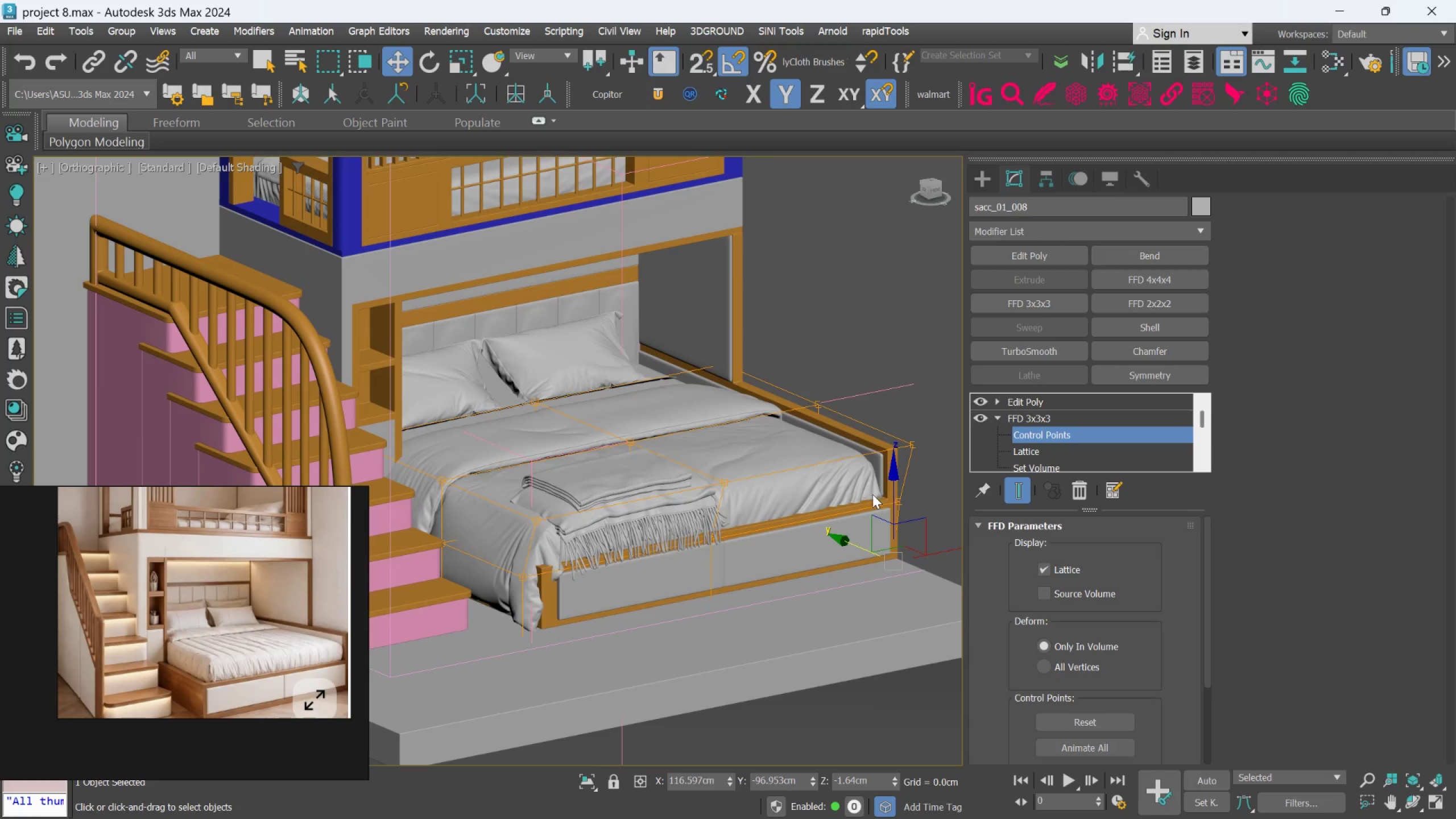 
scroll: coordinate [911, 513], scroll_direction: up, amount: 4.0
 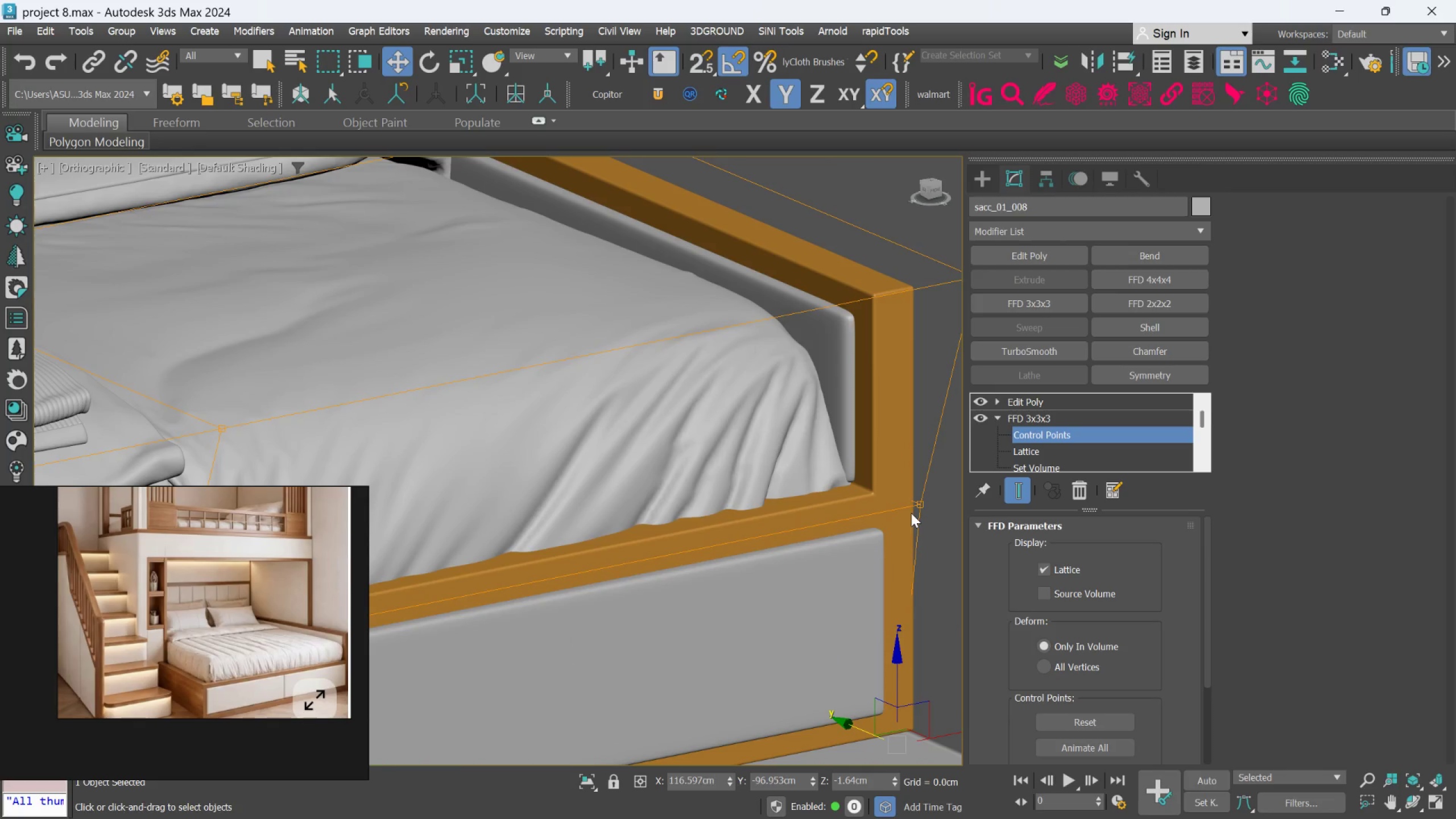 
scroll: coordinate [903, 522], scroll_direction: down, amount: 2.0
 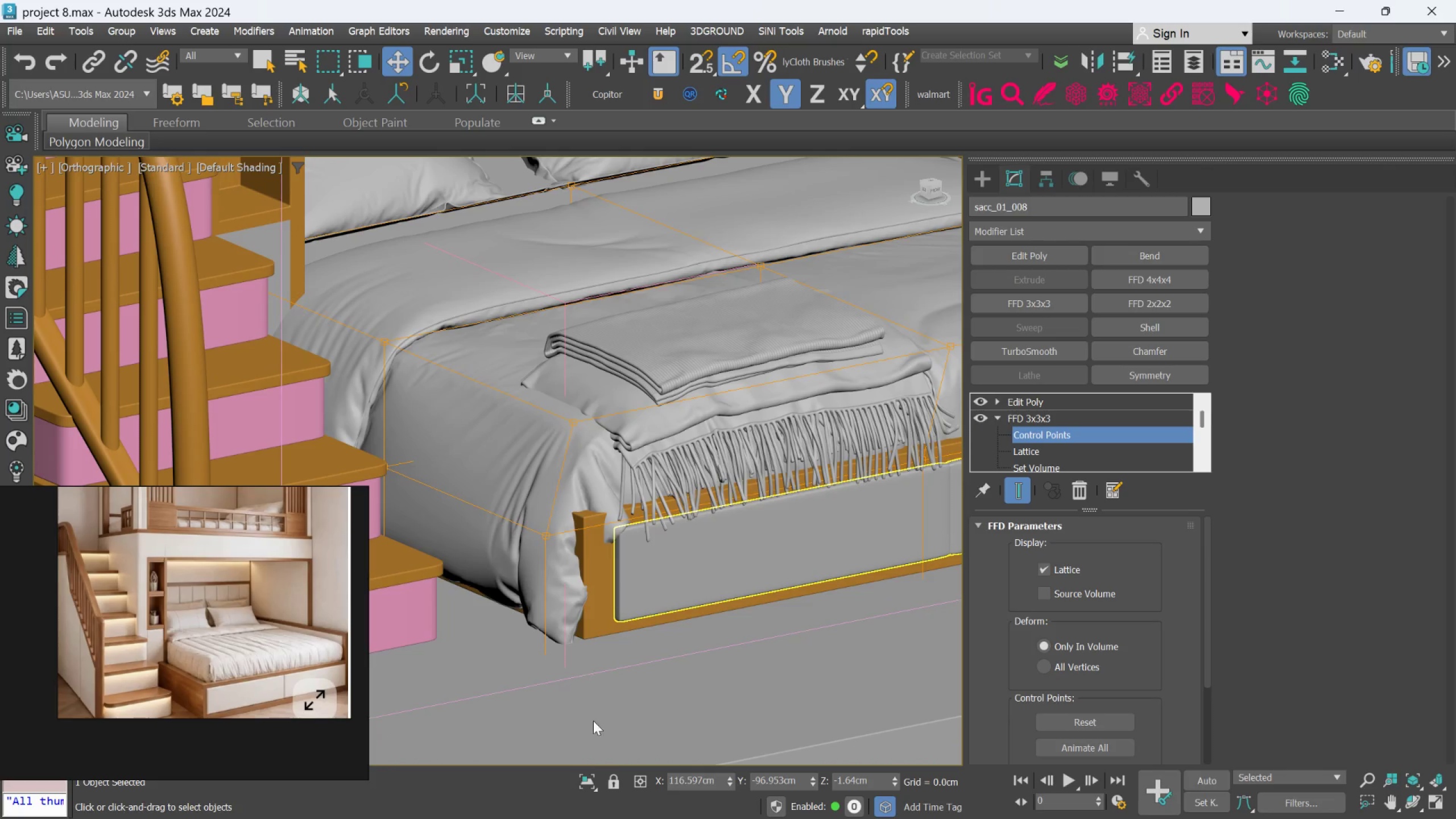 
left_click([580, 780])
 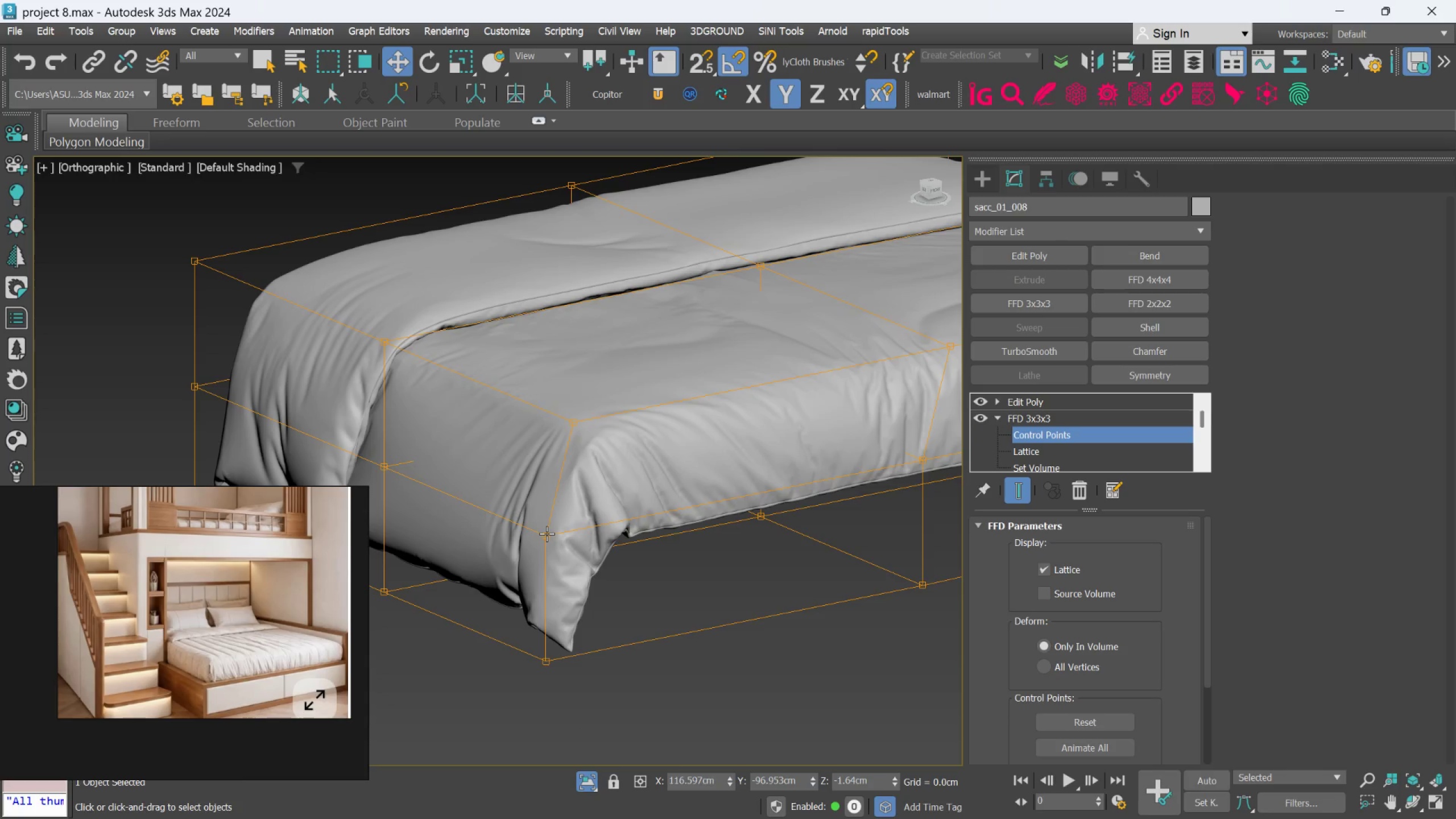 
left_click([547, 533])
 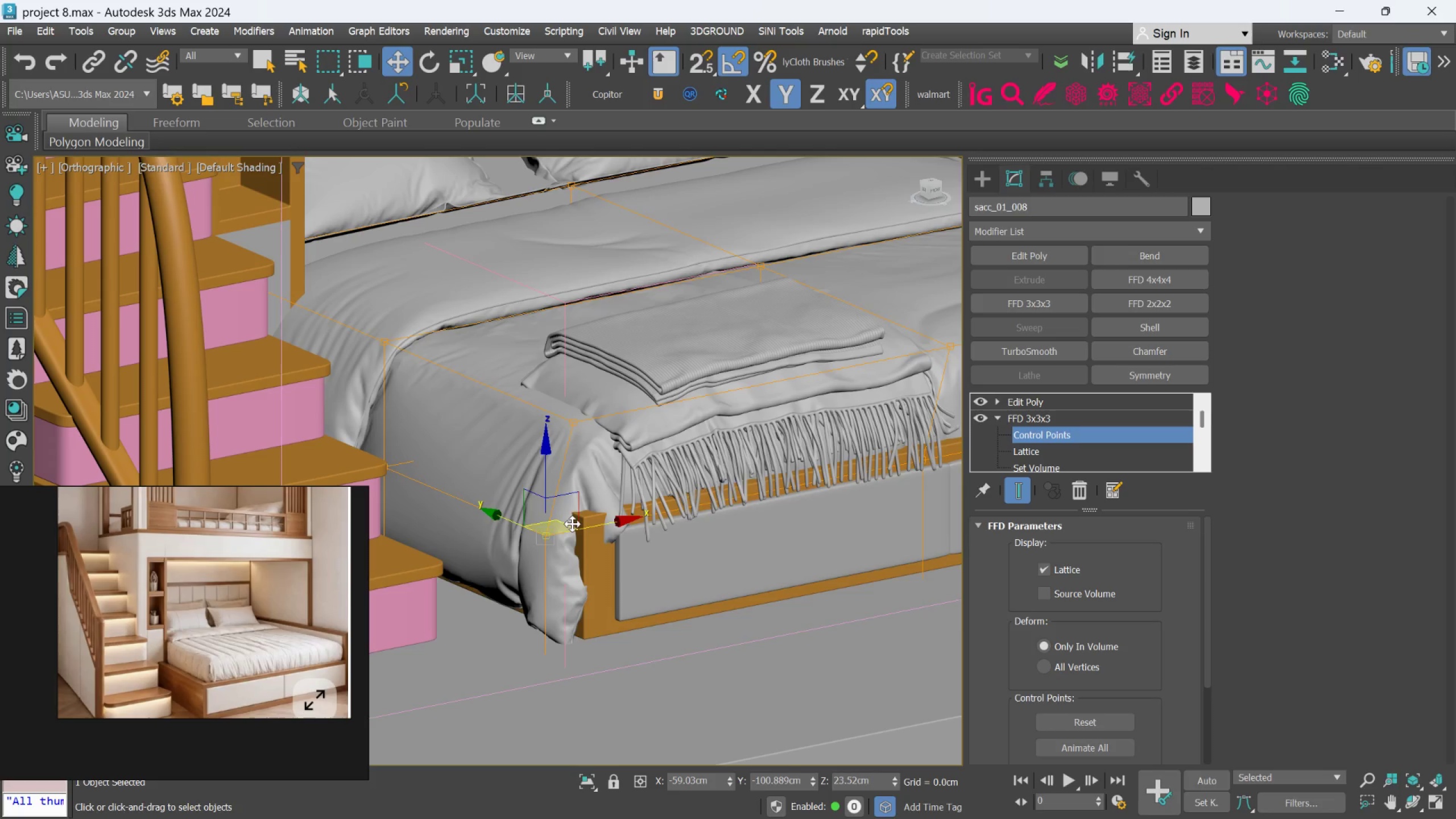 
left_click_drag(start_coordinate=[522, 528], to_coordinate=[500, 479])
 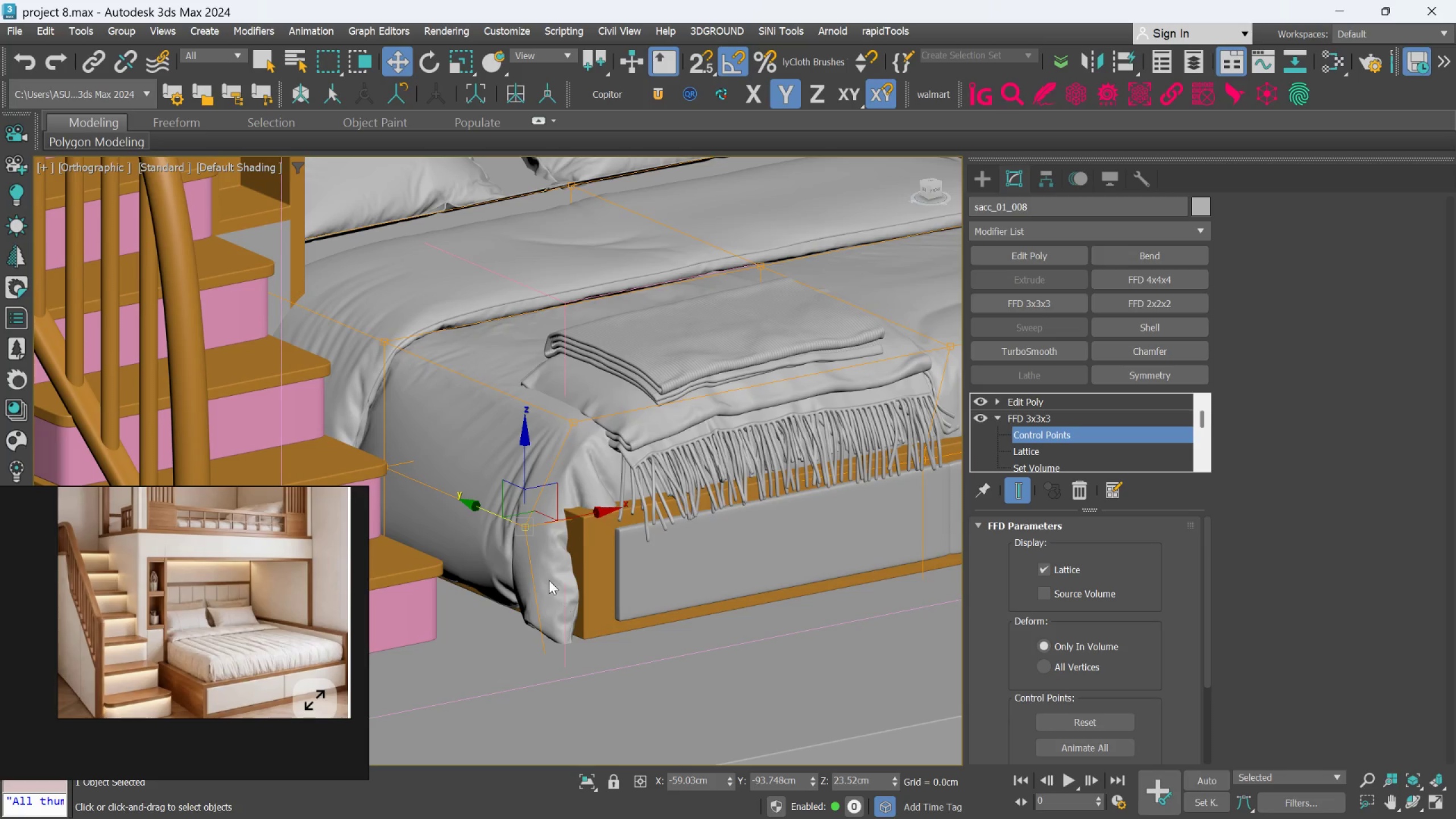 
scroll: coordinate [564, 536], scroll_direction: up, amount: 2.0
 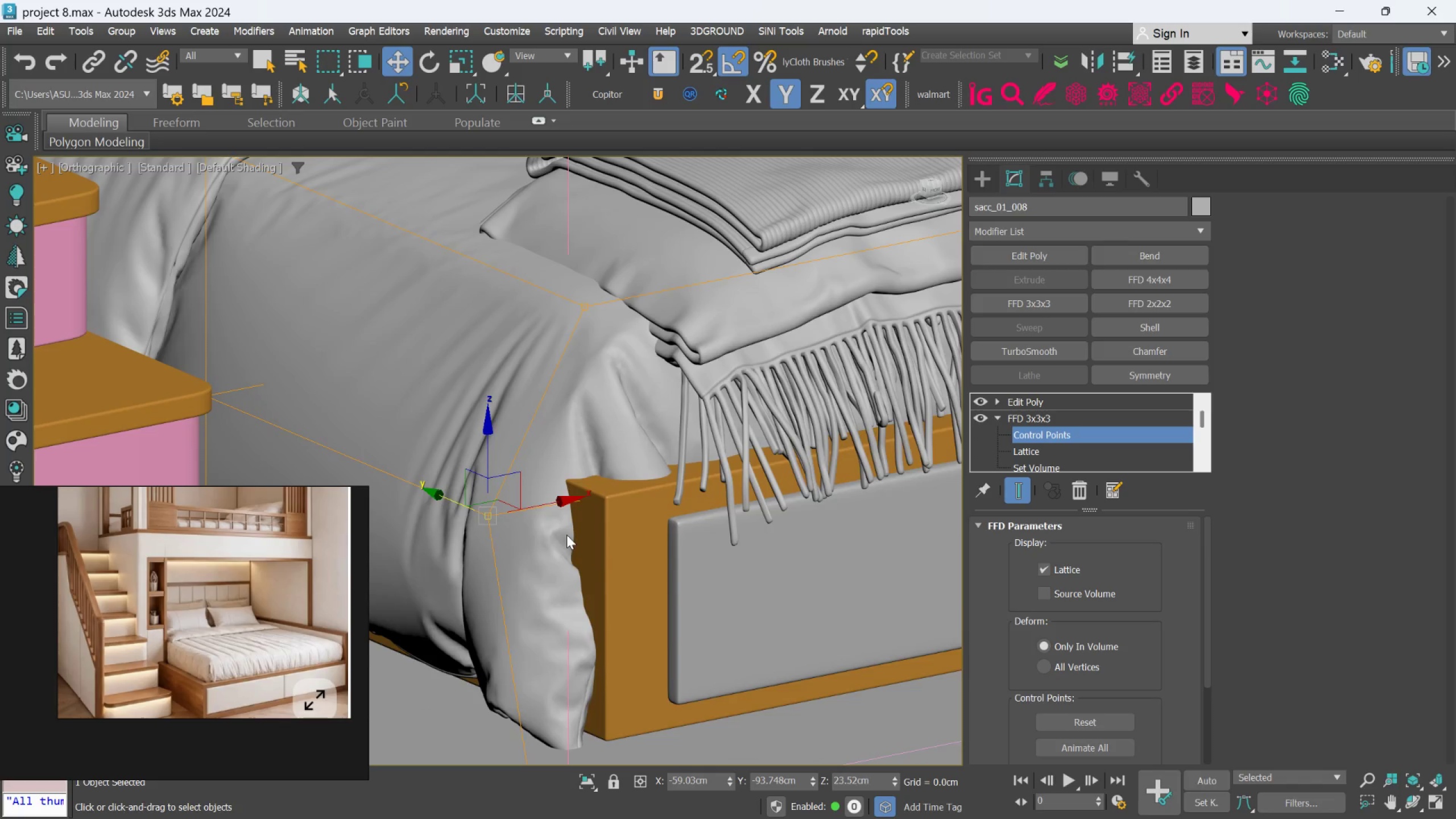 
scroll: coordinate [578, 544], scroll_direction: down, amount: 2.0
 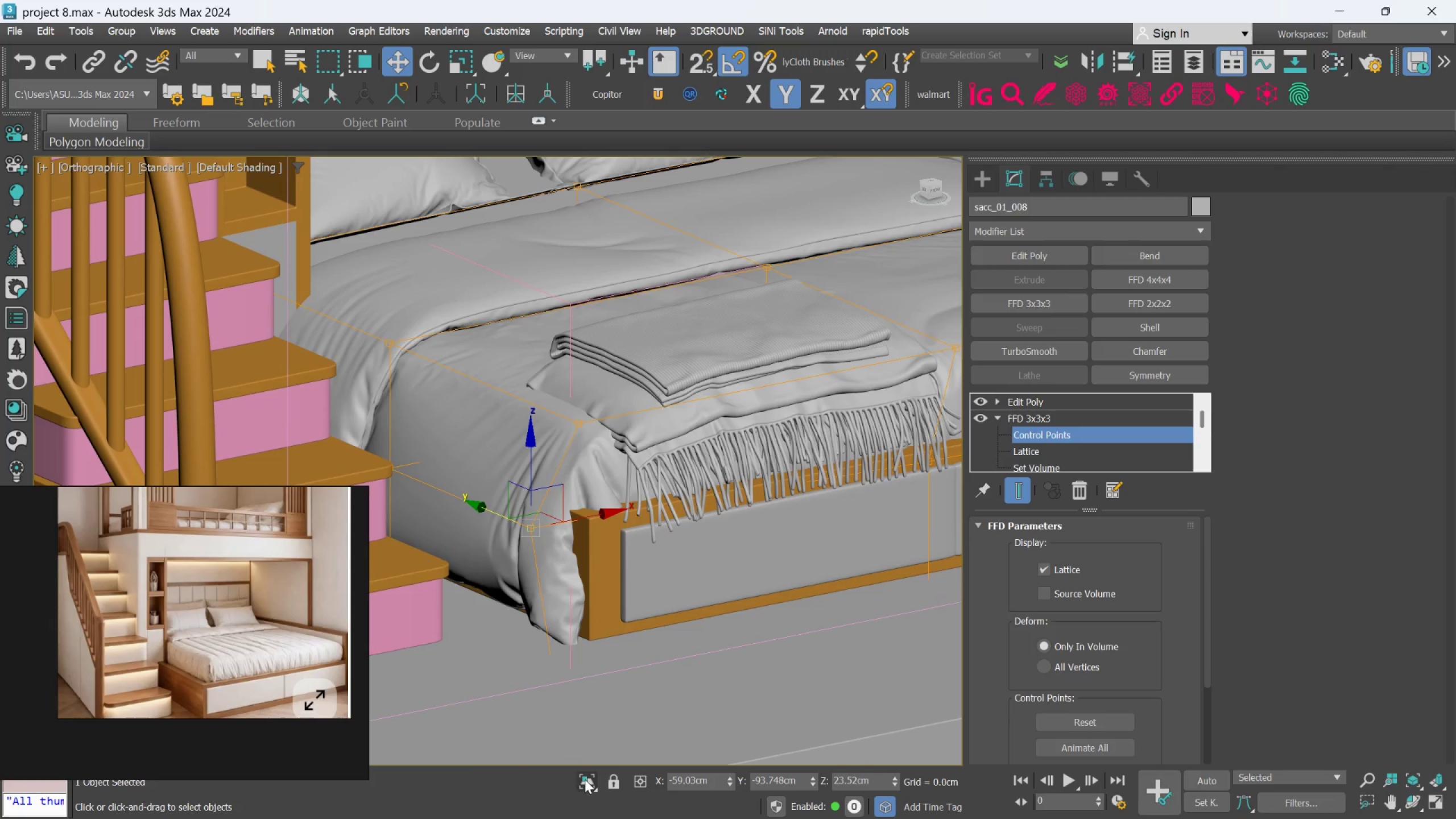 
left_click([585, 779])
 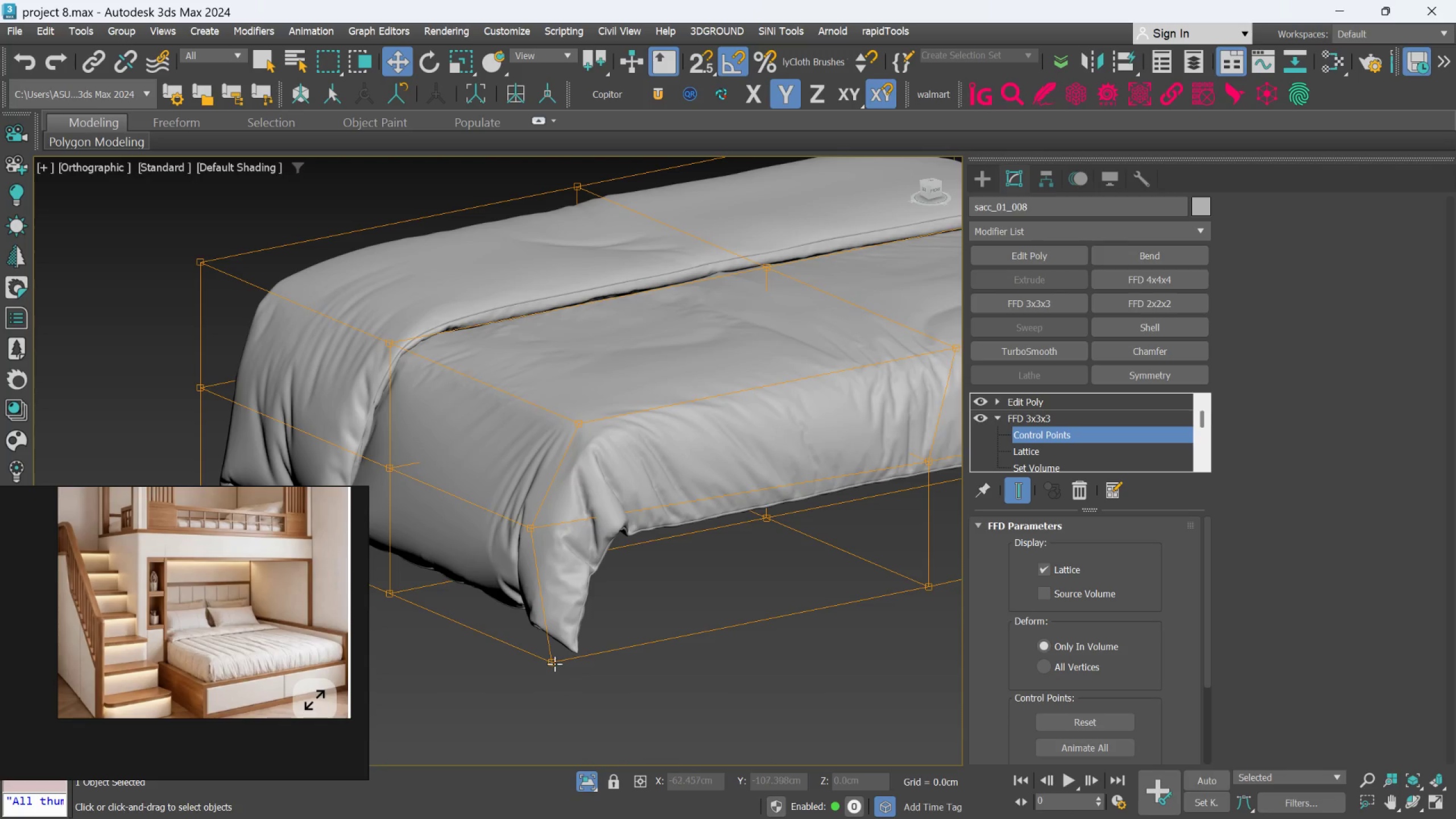 
left_click([552, 662])
 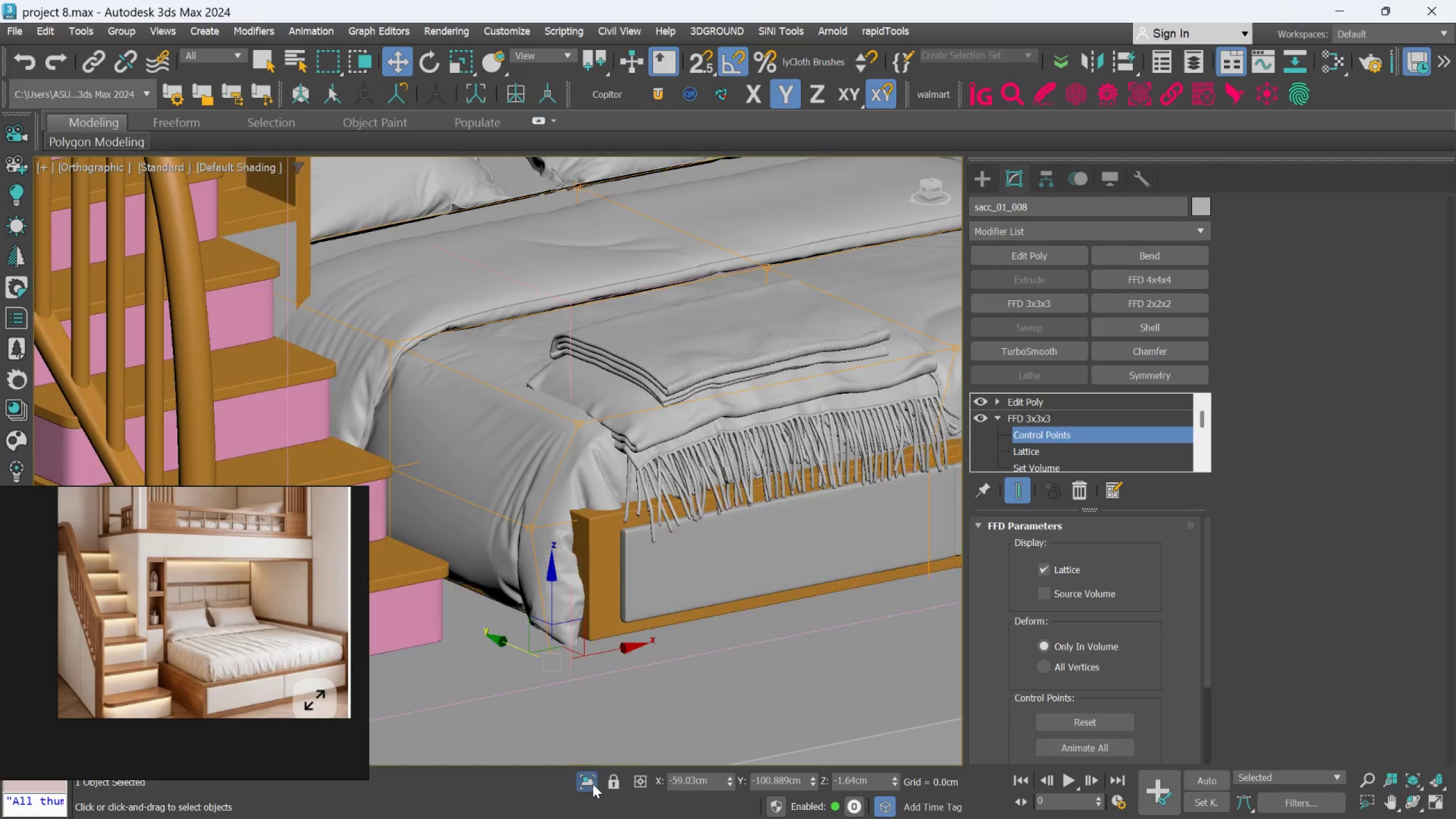 
left_click([594, 784])
 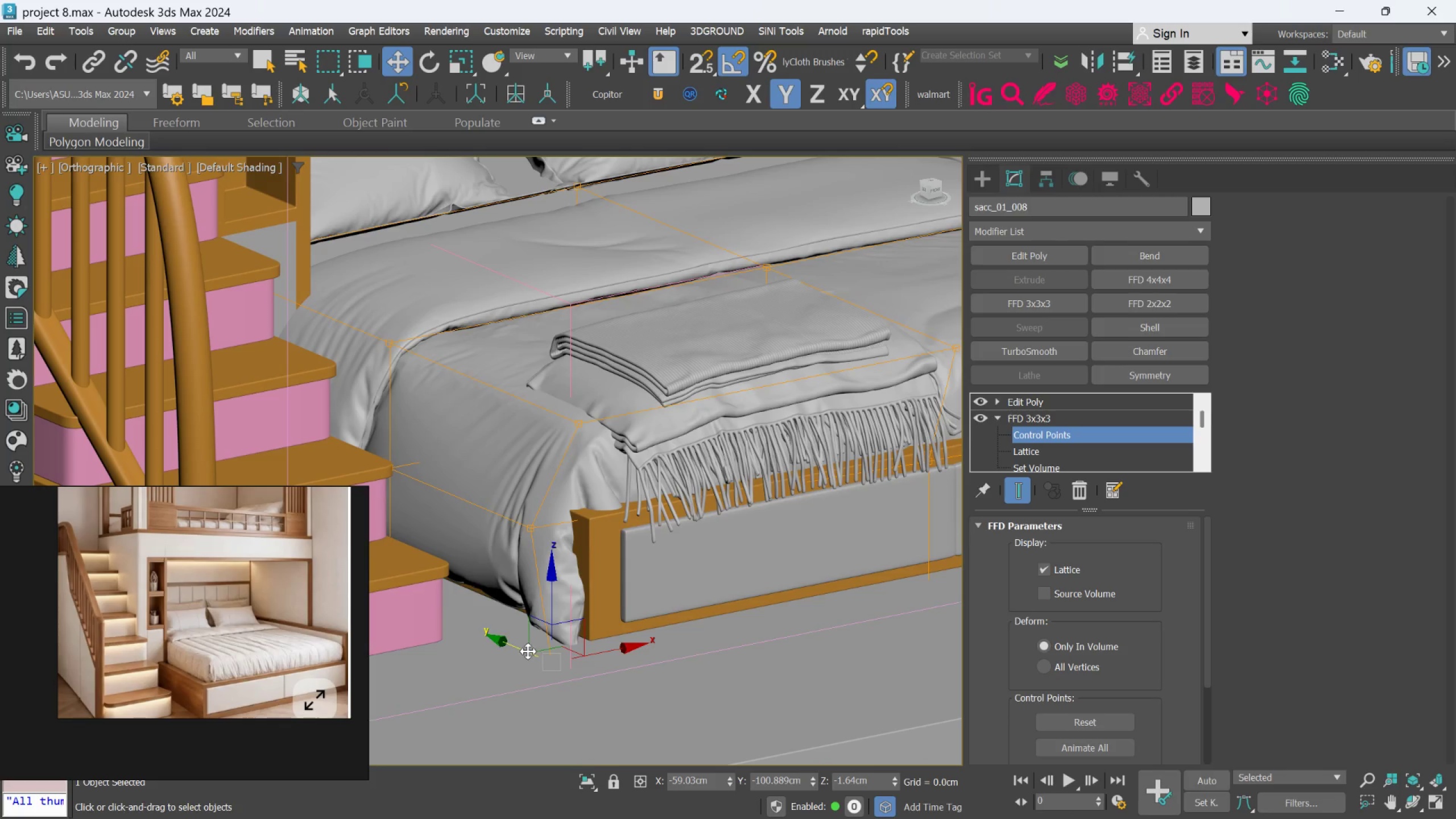 
left_click_drag(start_coordinate=[528, 651], to_coordinate=[511, 624])
 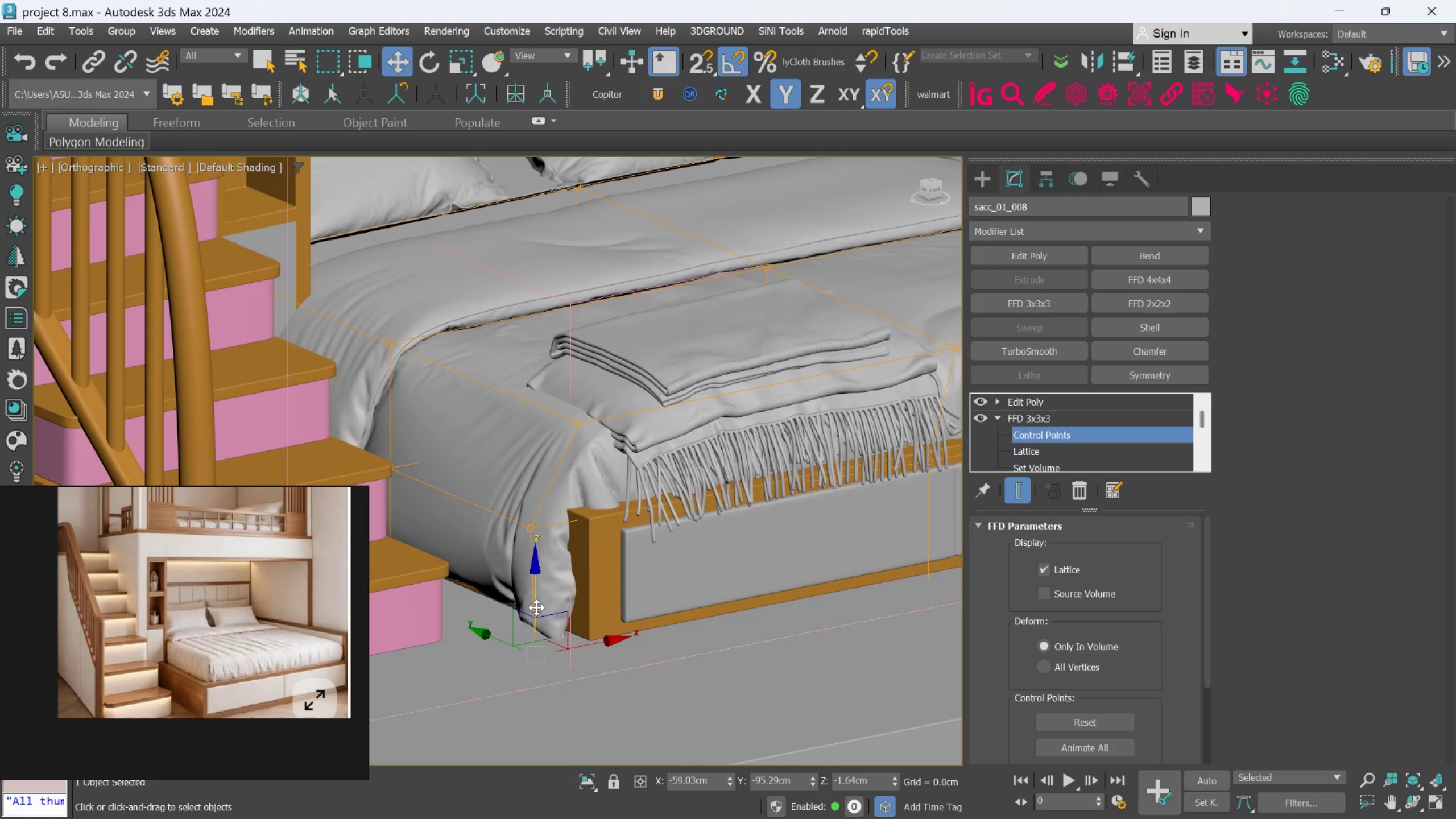 
left_click_drag(start_coordinate=[536, 607], to_coordinate=[545, 595])
 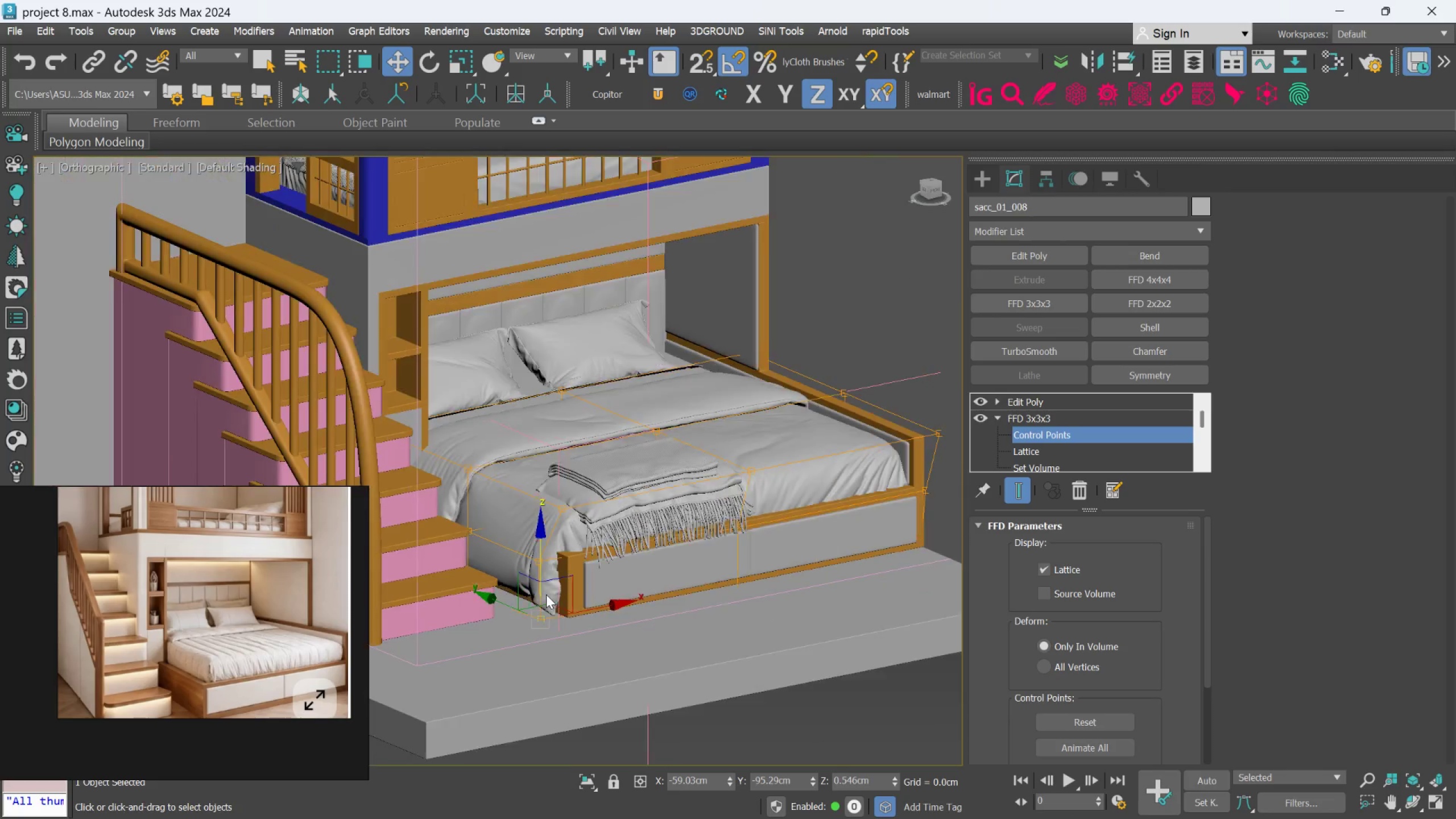 
scroll: coordinate [546, 594], scroll_direction: down, amount: 2.0
 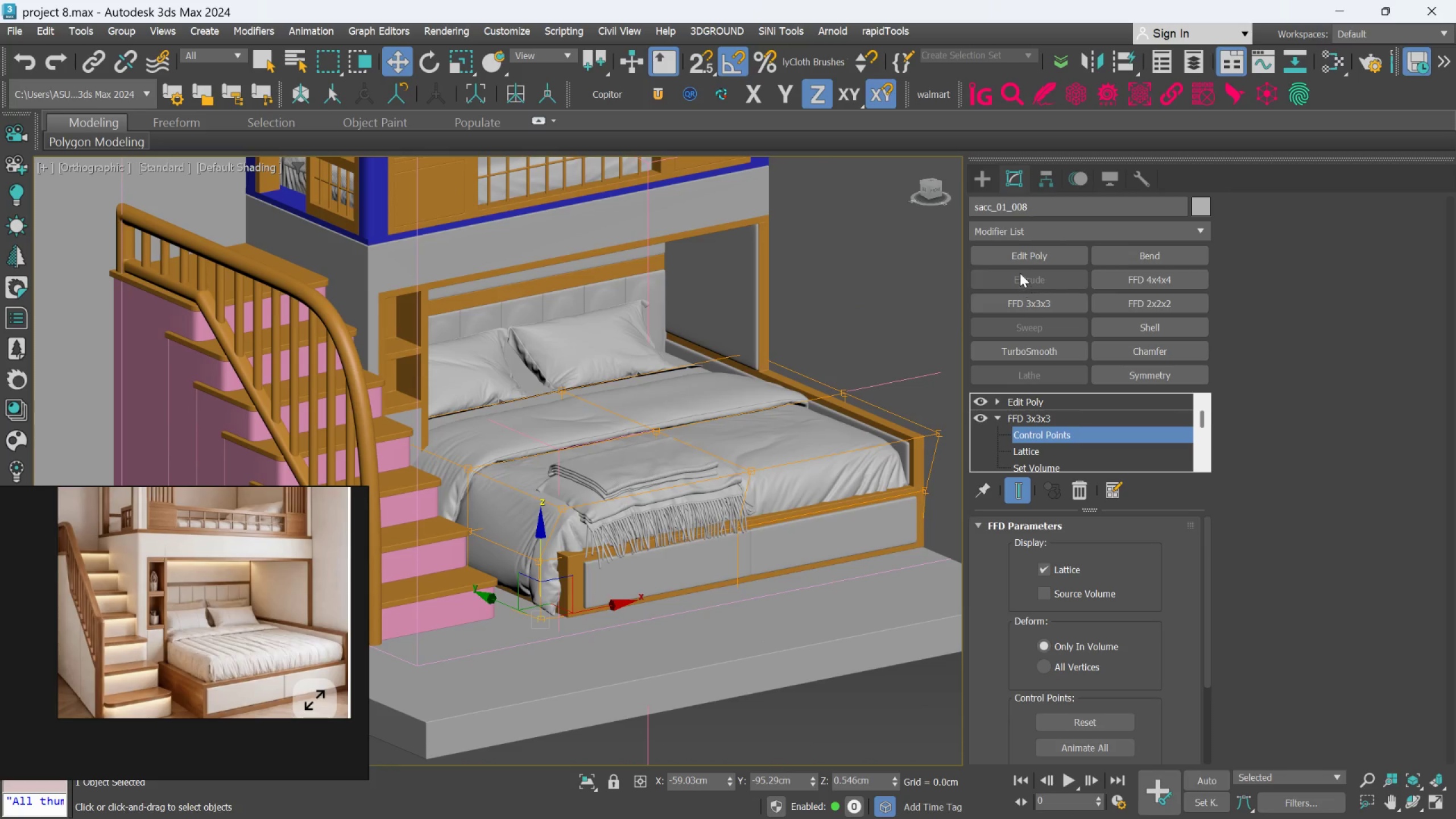 
left_click([1017, 255])
 